 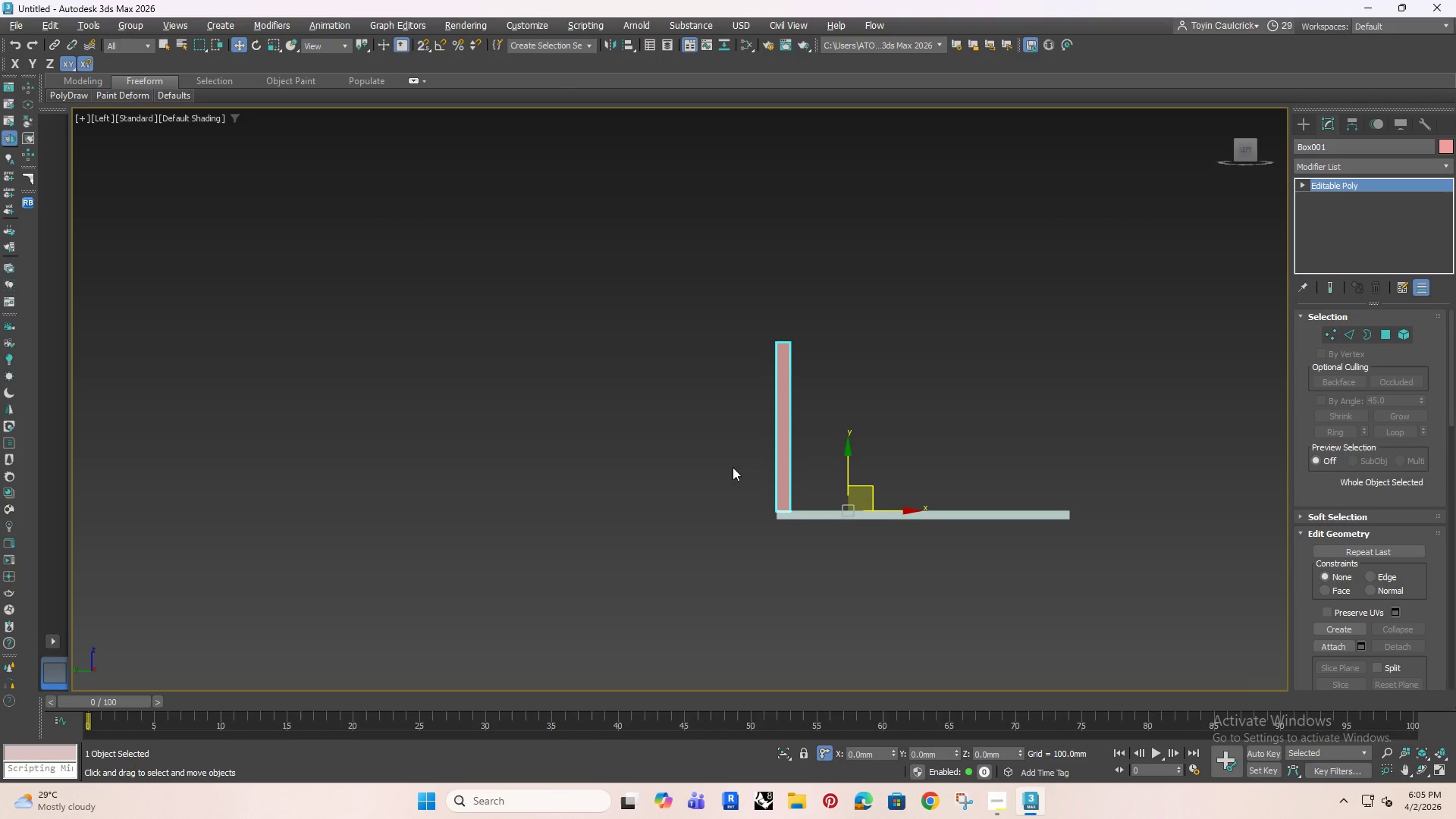 
left_click([1331, 335])
 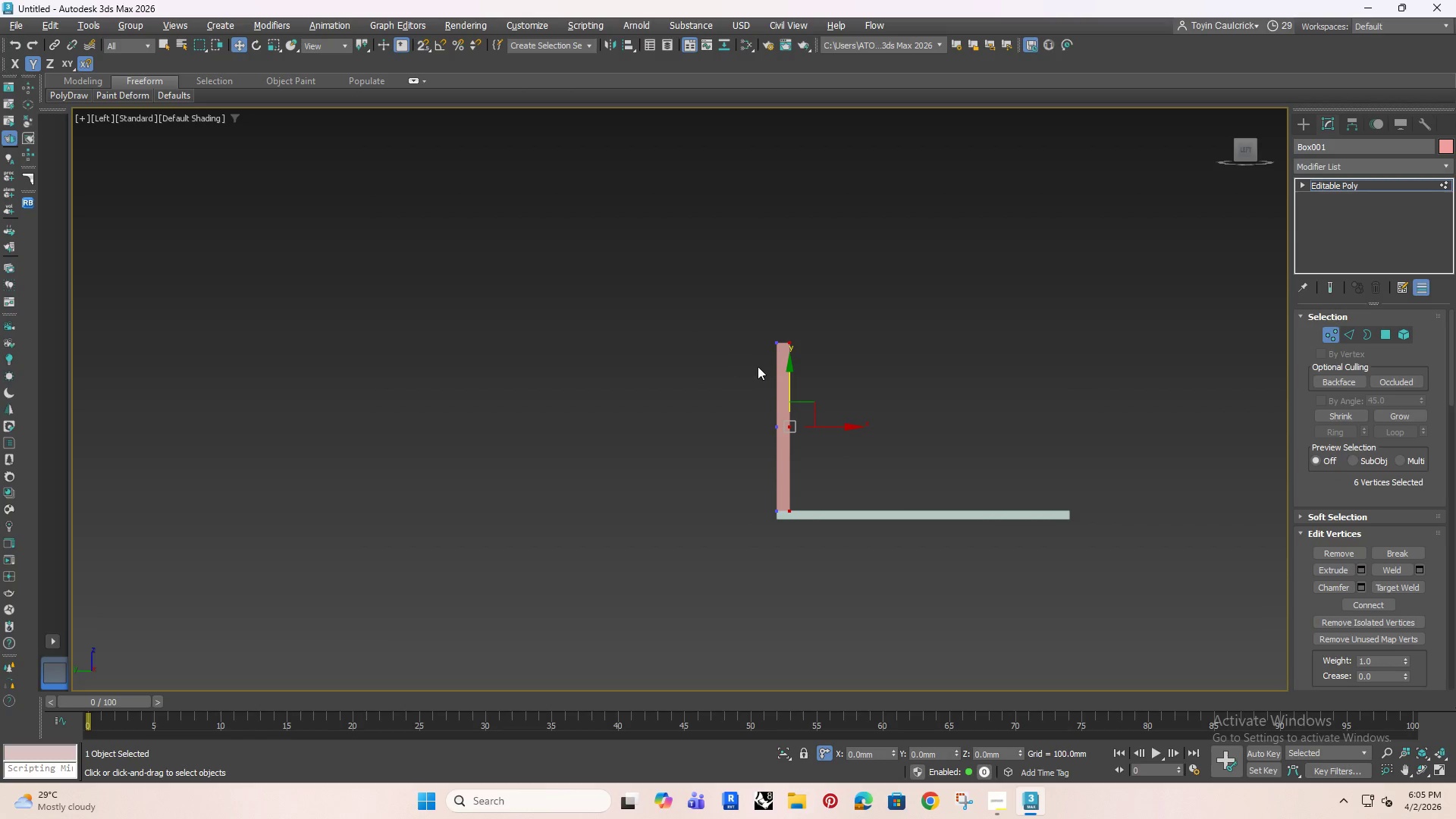 
key(F4)
 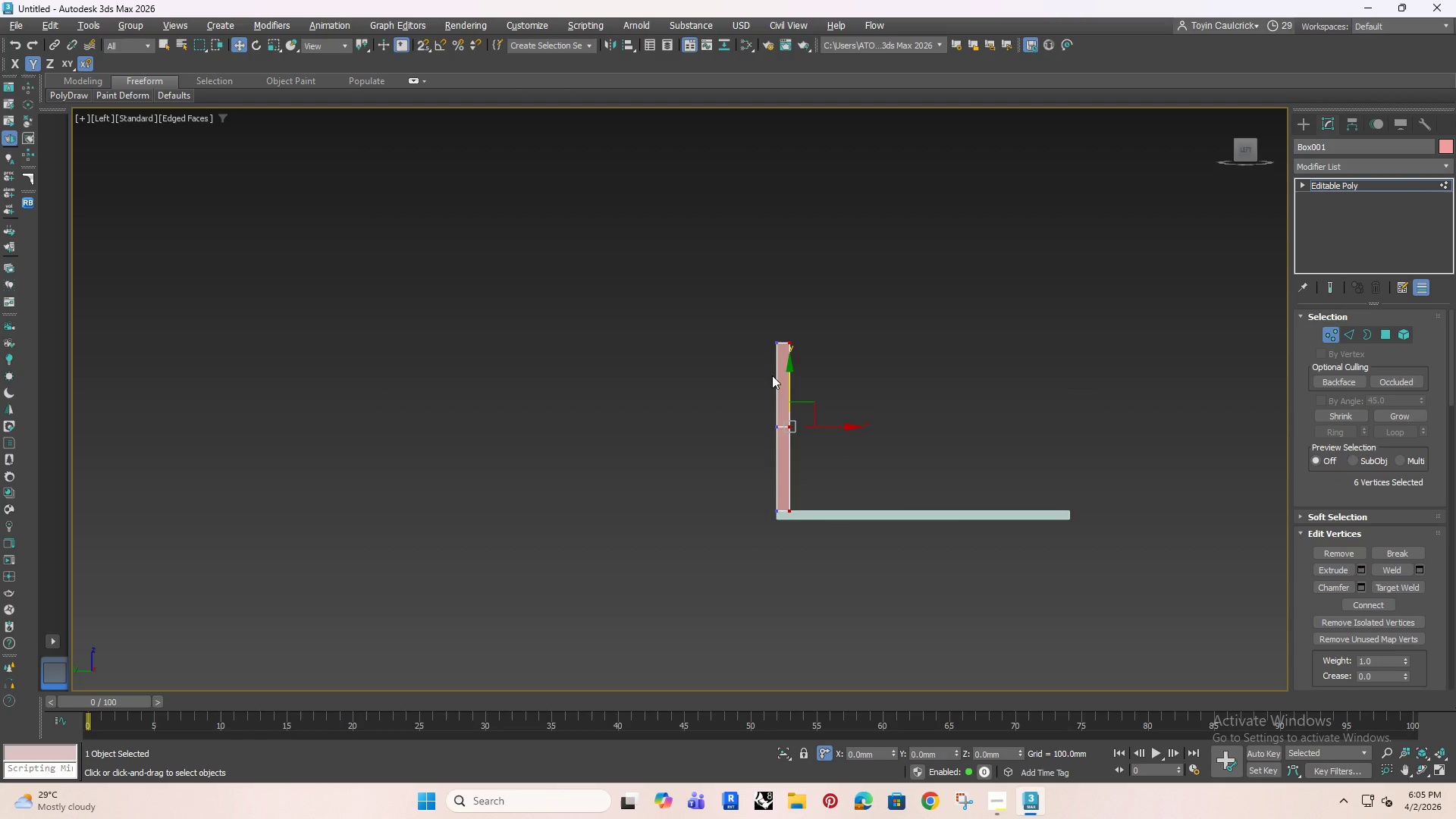 
scroll: coordinate [745, 344], scroll_direction: up, amount: 1.0
 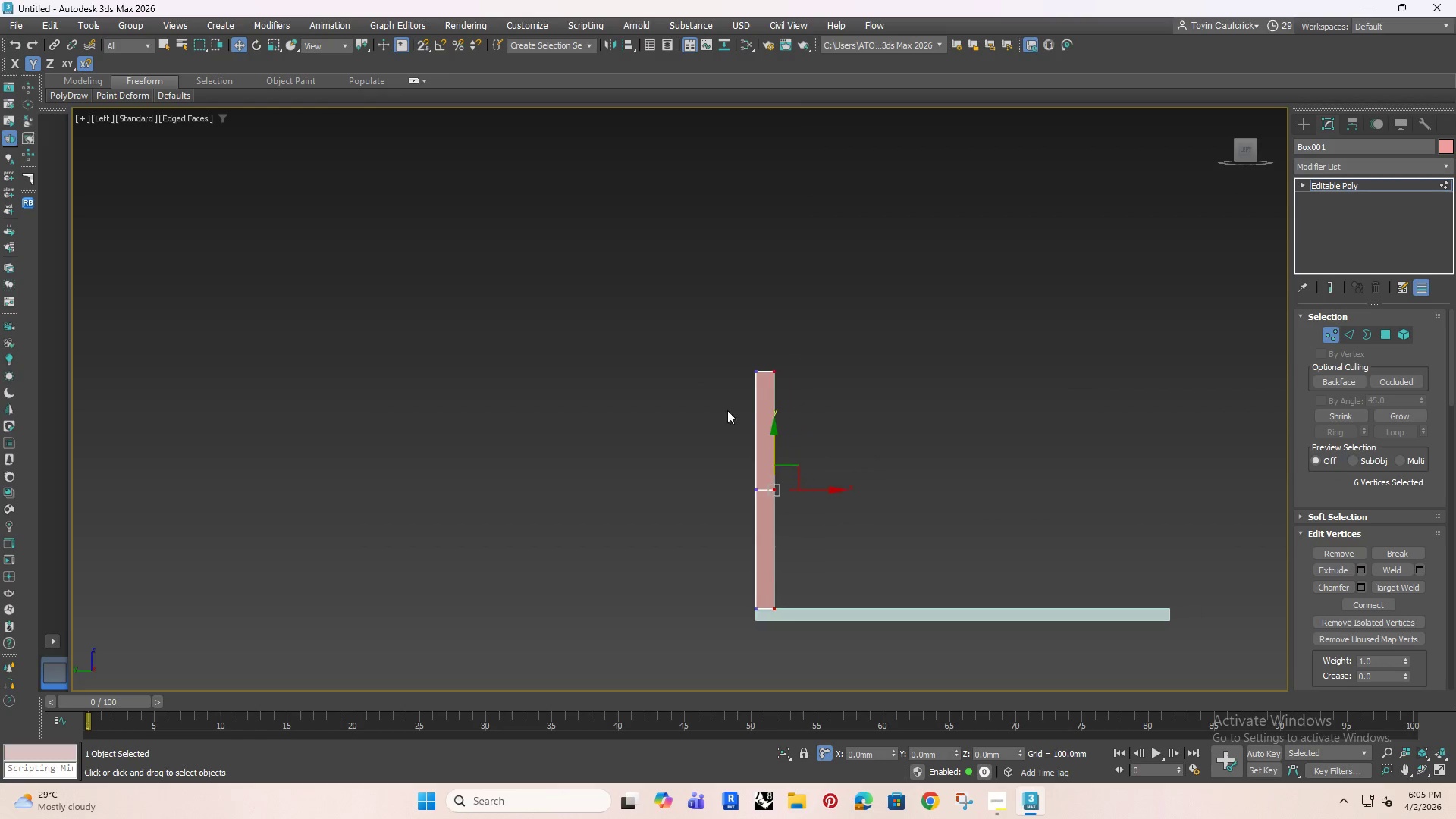 
left_click_drag(start_coordinate=[656, 307], to_coordinate=[631, 305])
 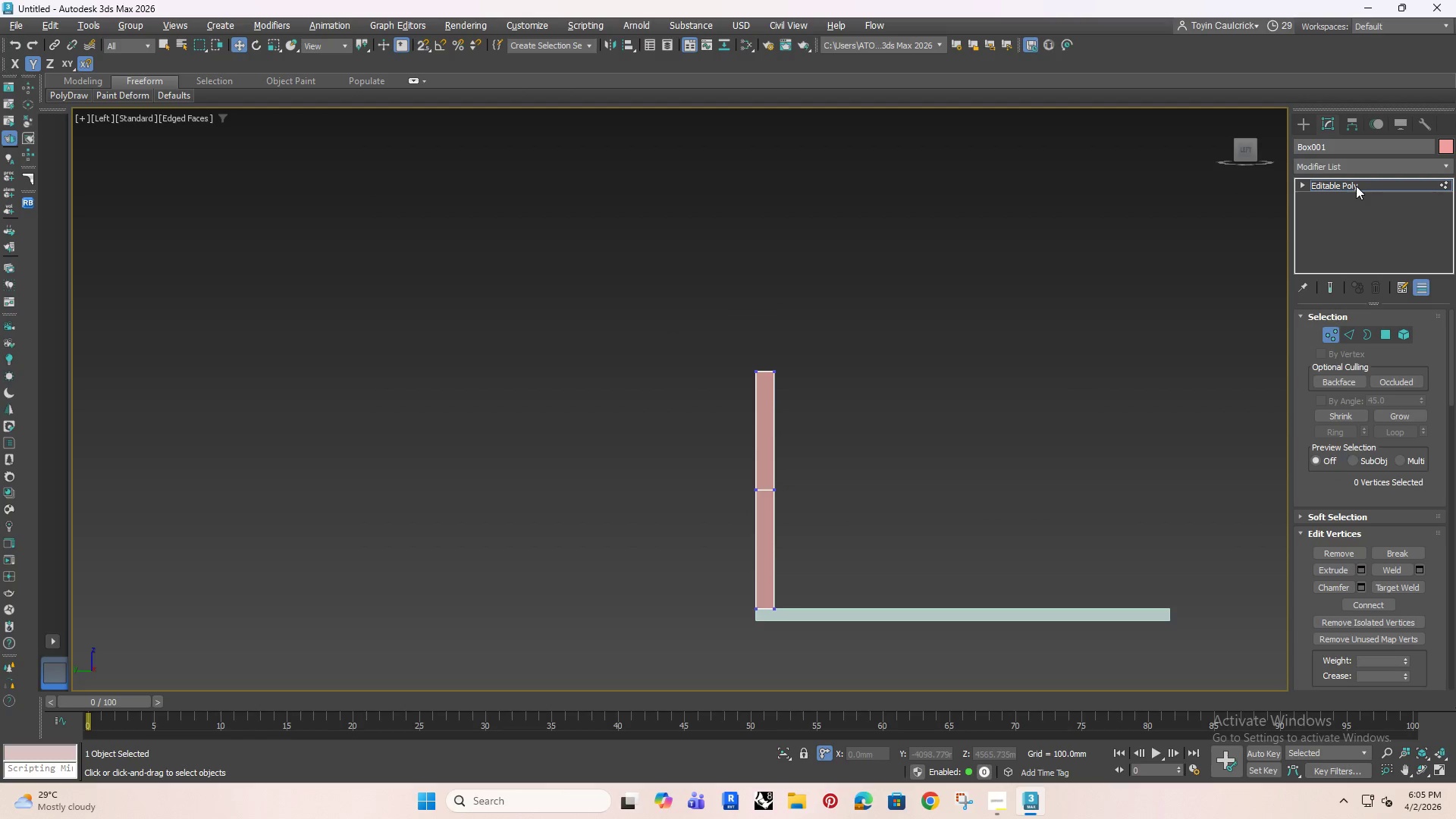 
left_click([1356, 186])
 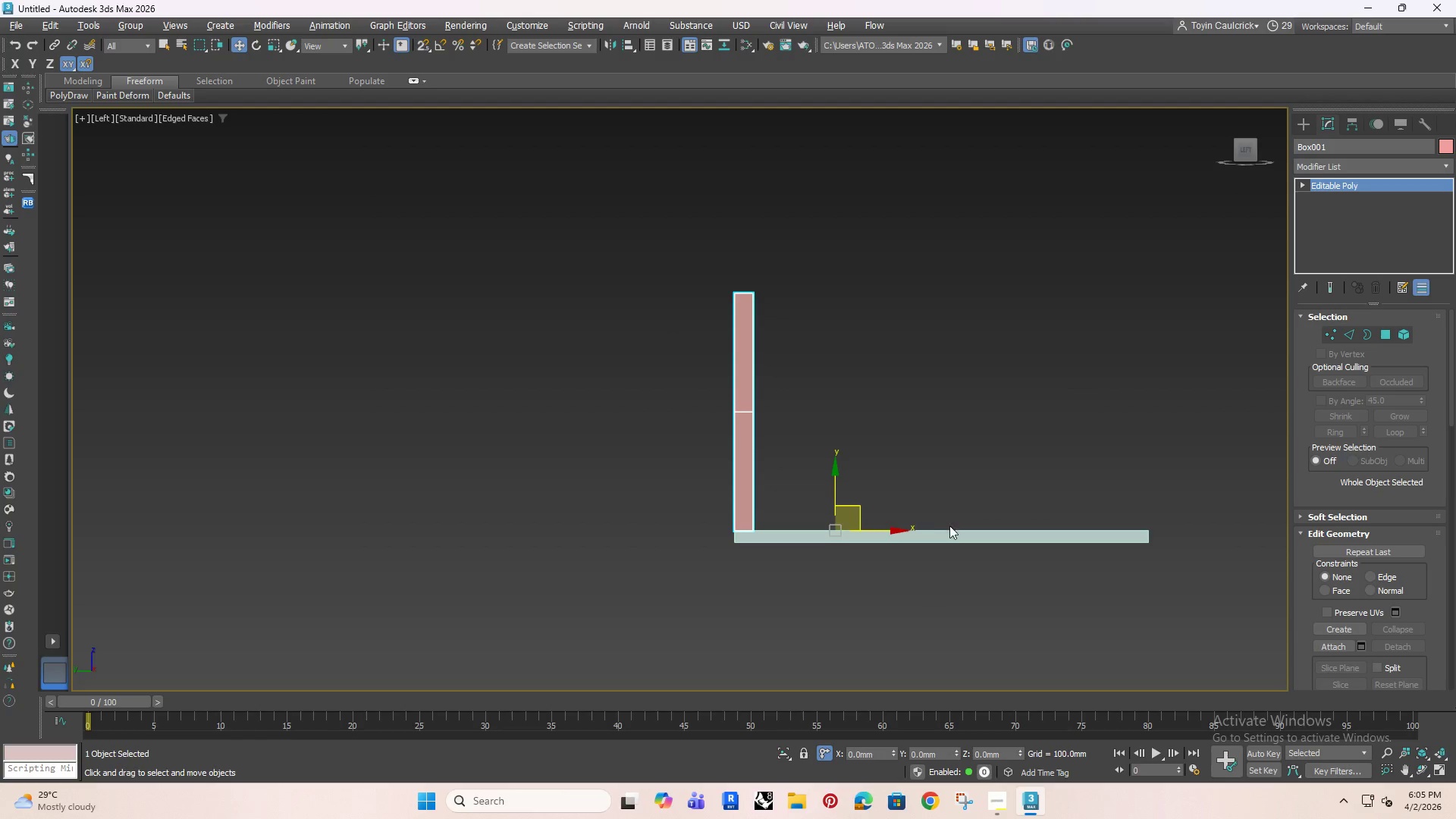 
left_click([955, 534])
 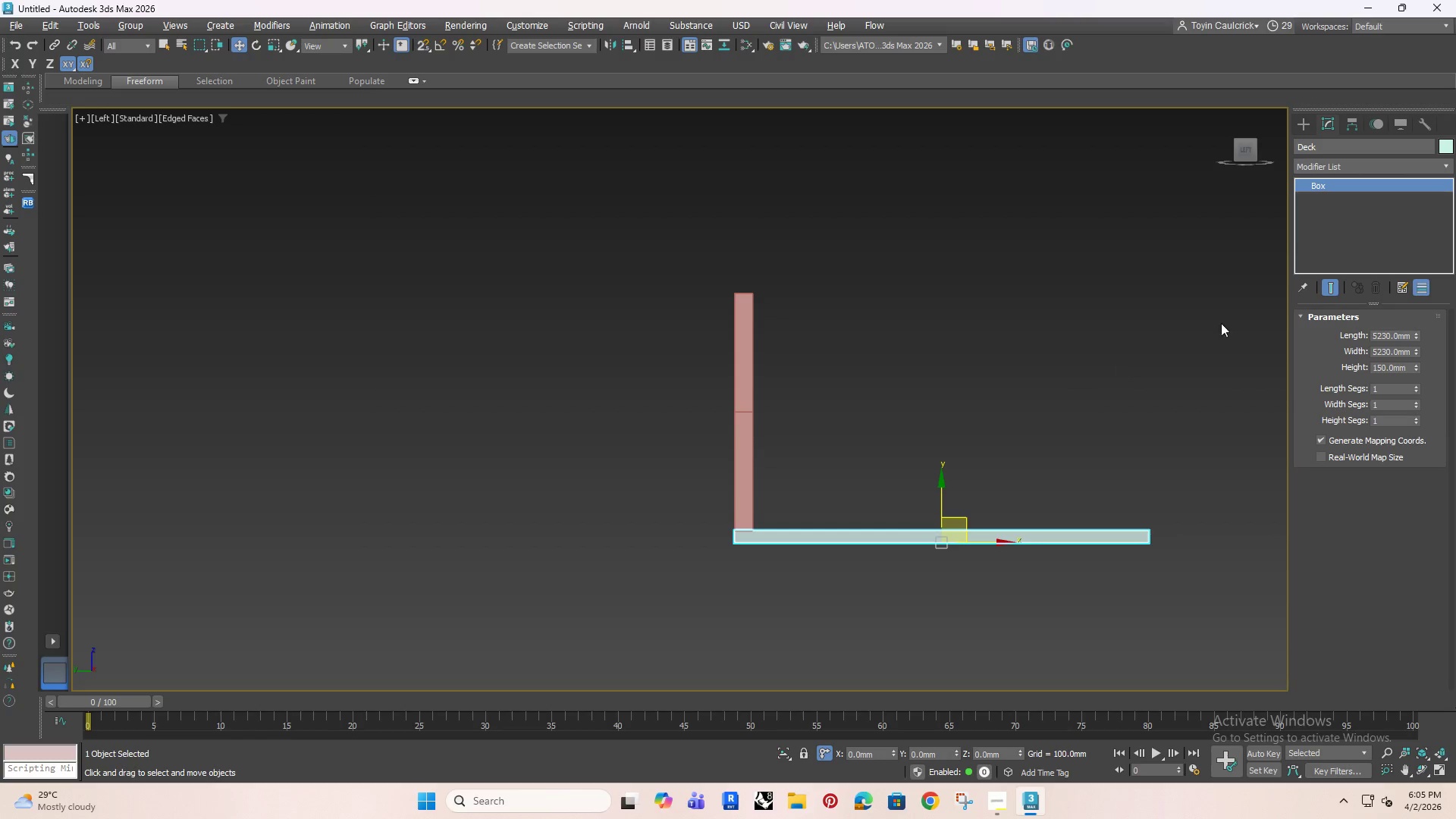 
right_click([1341, 209])
 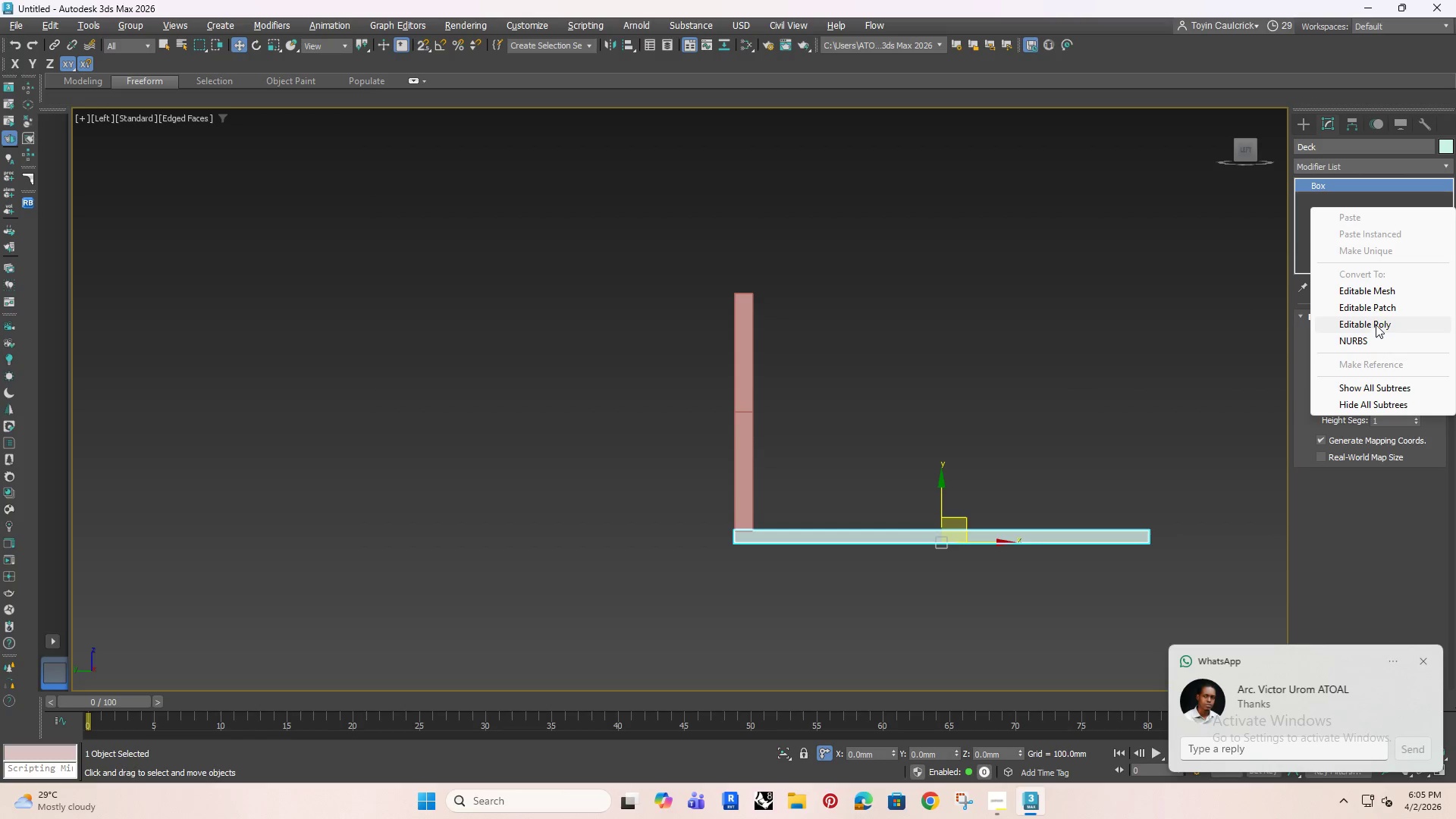 
left_click([1376, 324])
 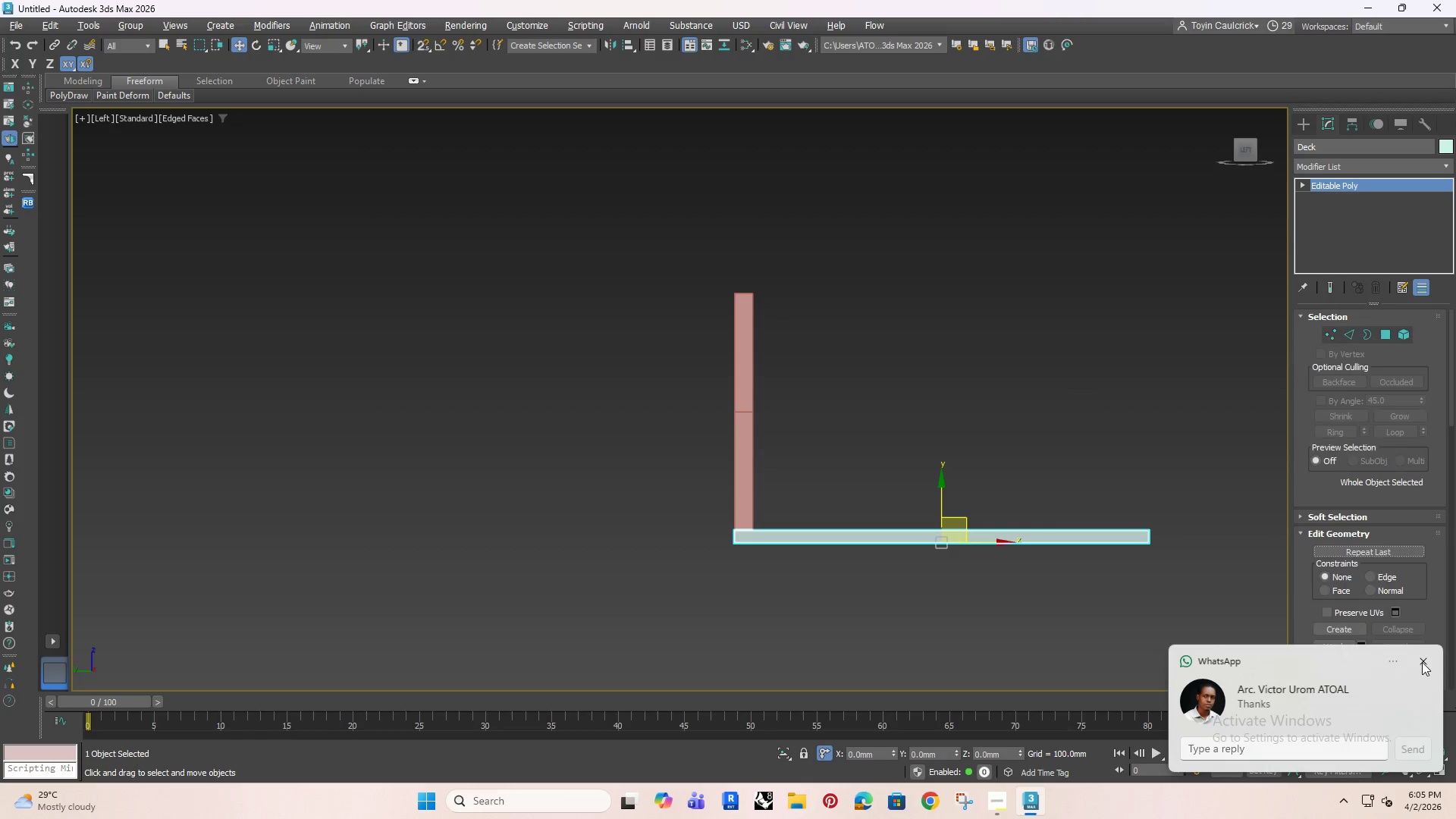 
left_click([1422, 662])
 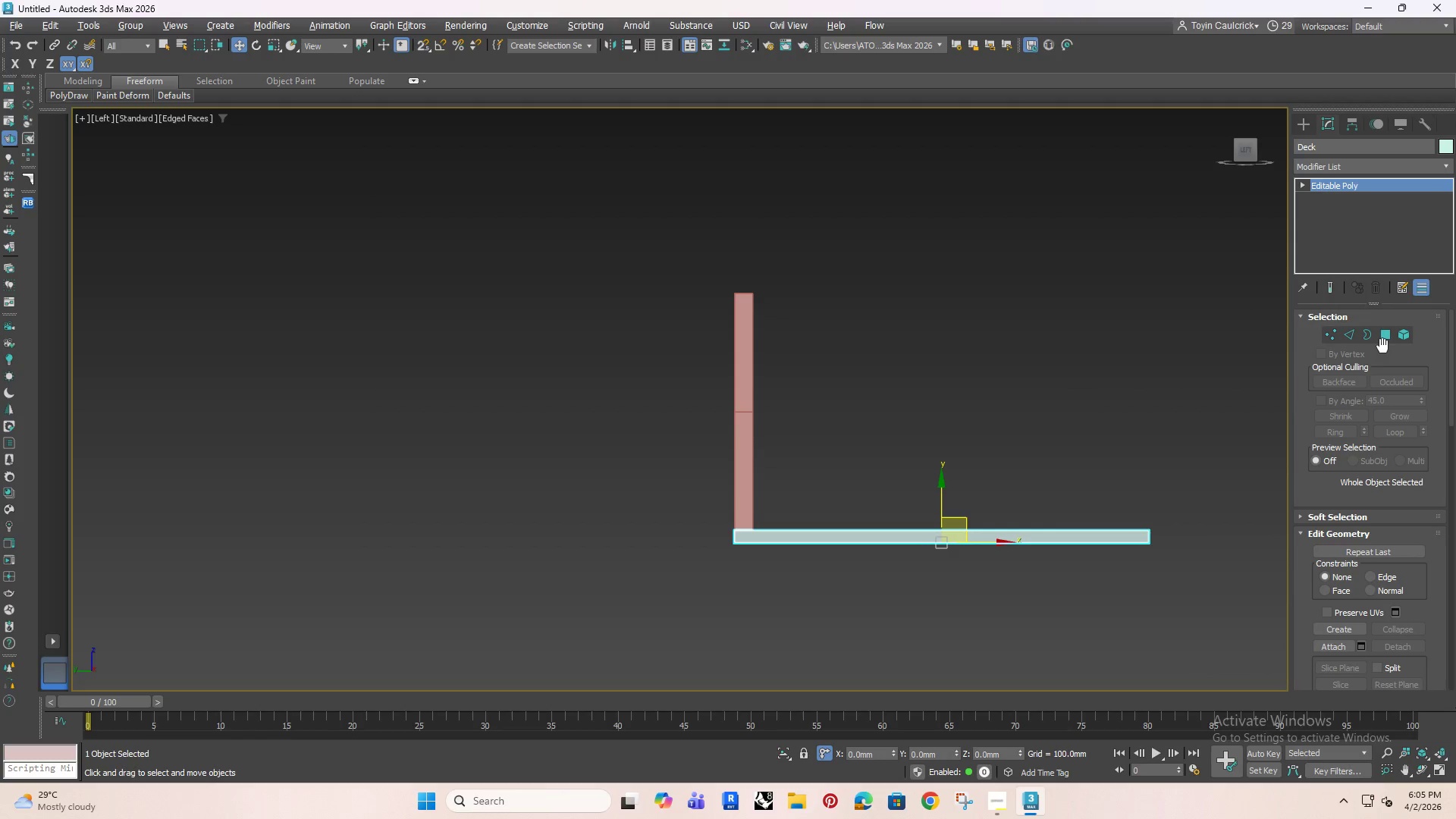 
left_click([1350, 336])
 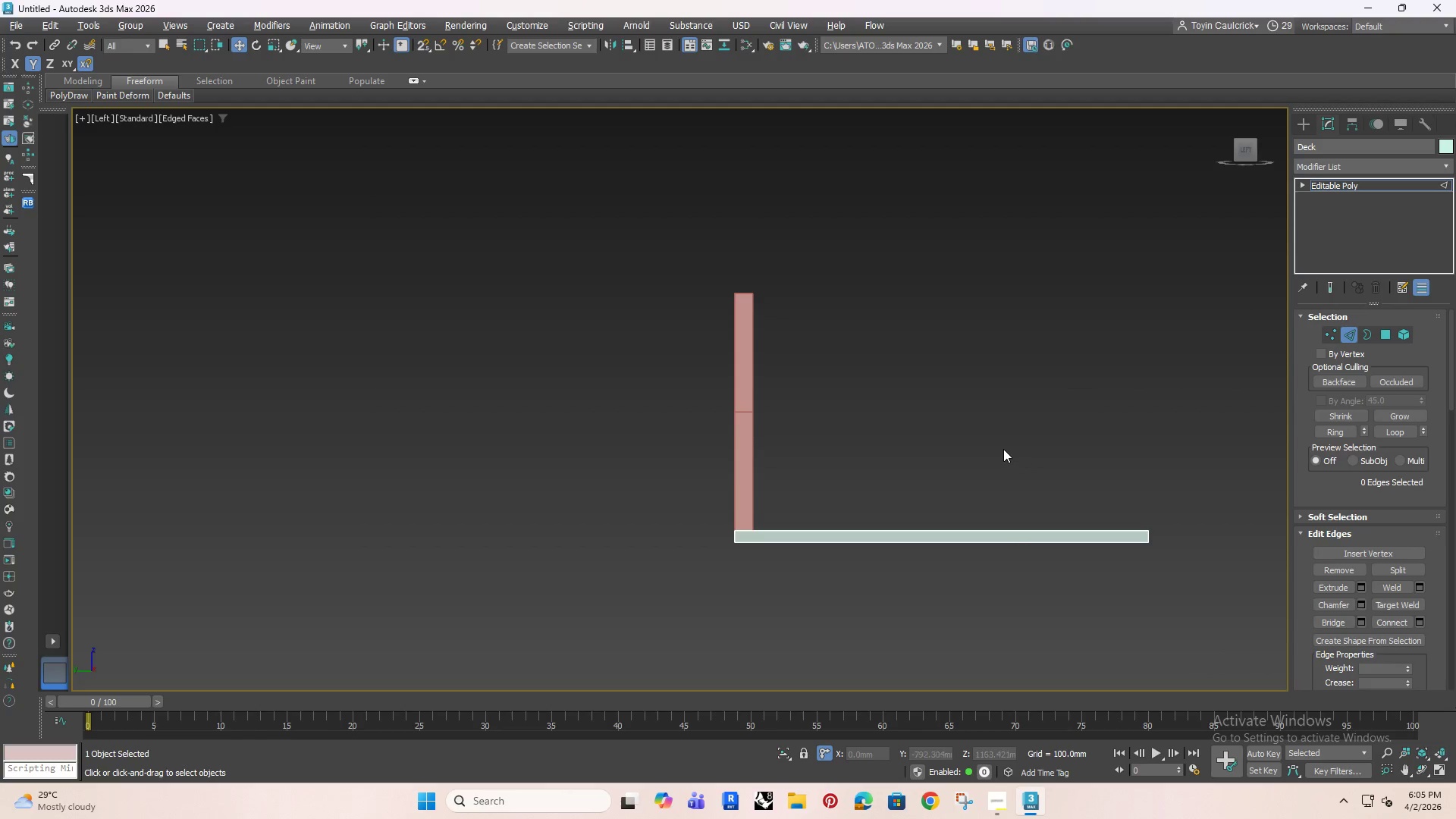 
left_click_drag(start_coordinate=[987, 420], to_coordinate=[886, 637])
 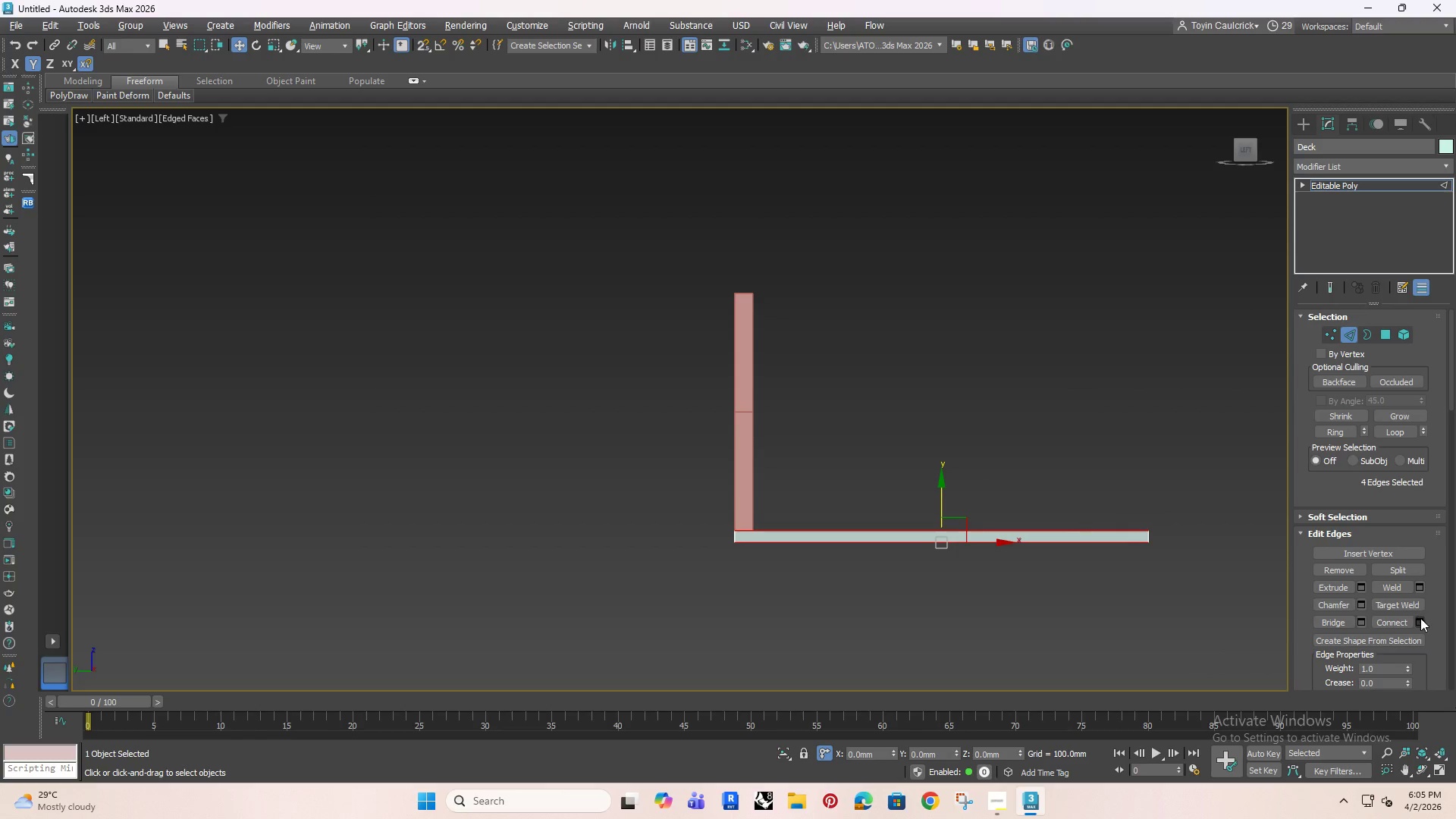 
left_click([1421, 623])
 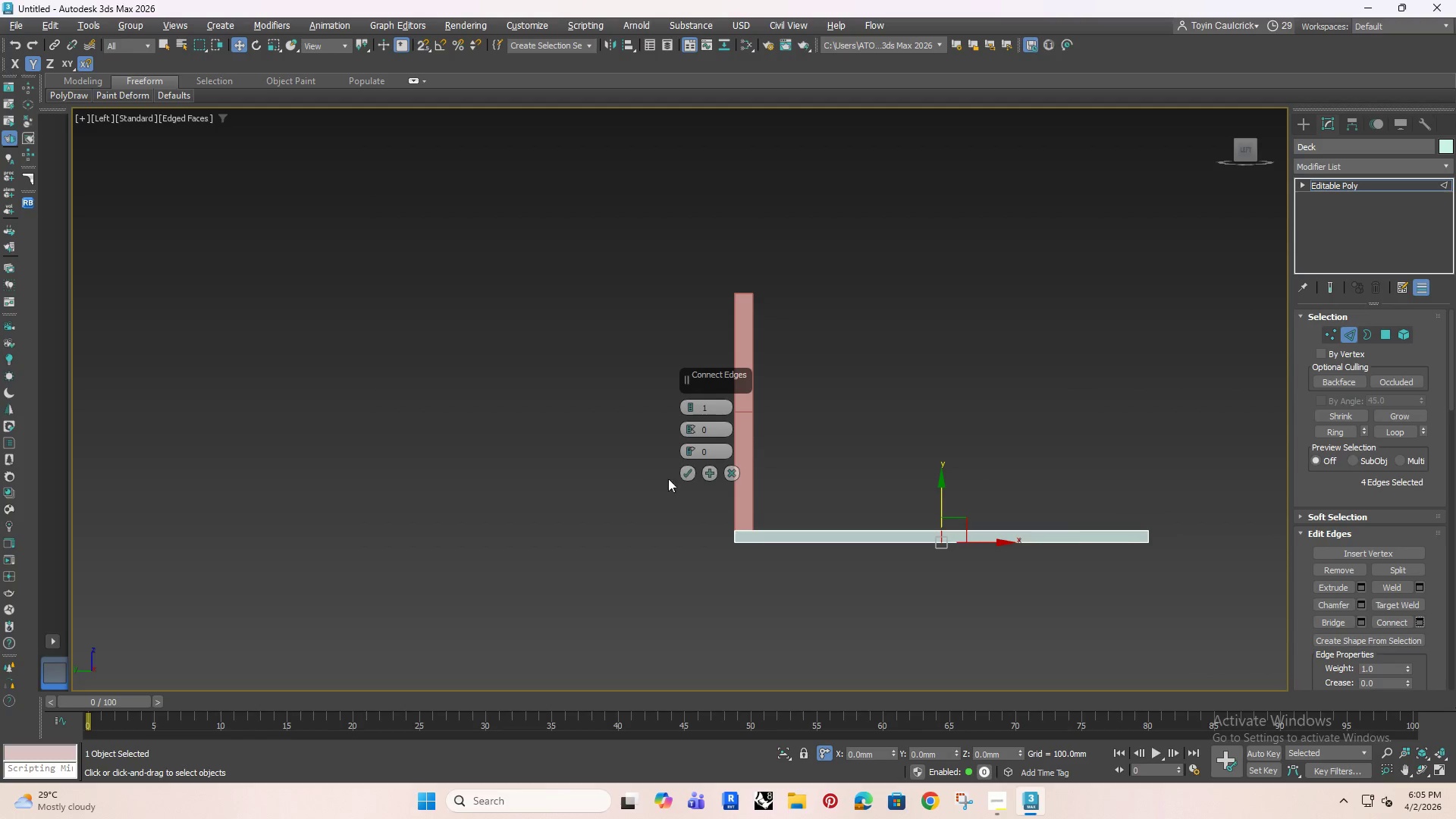 
left_click([687, 474])
 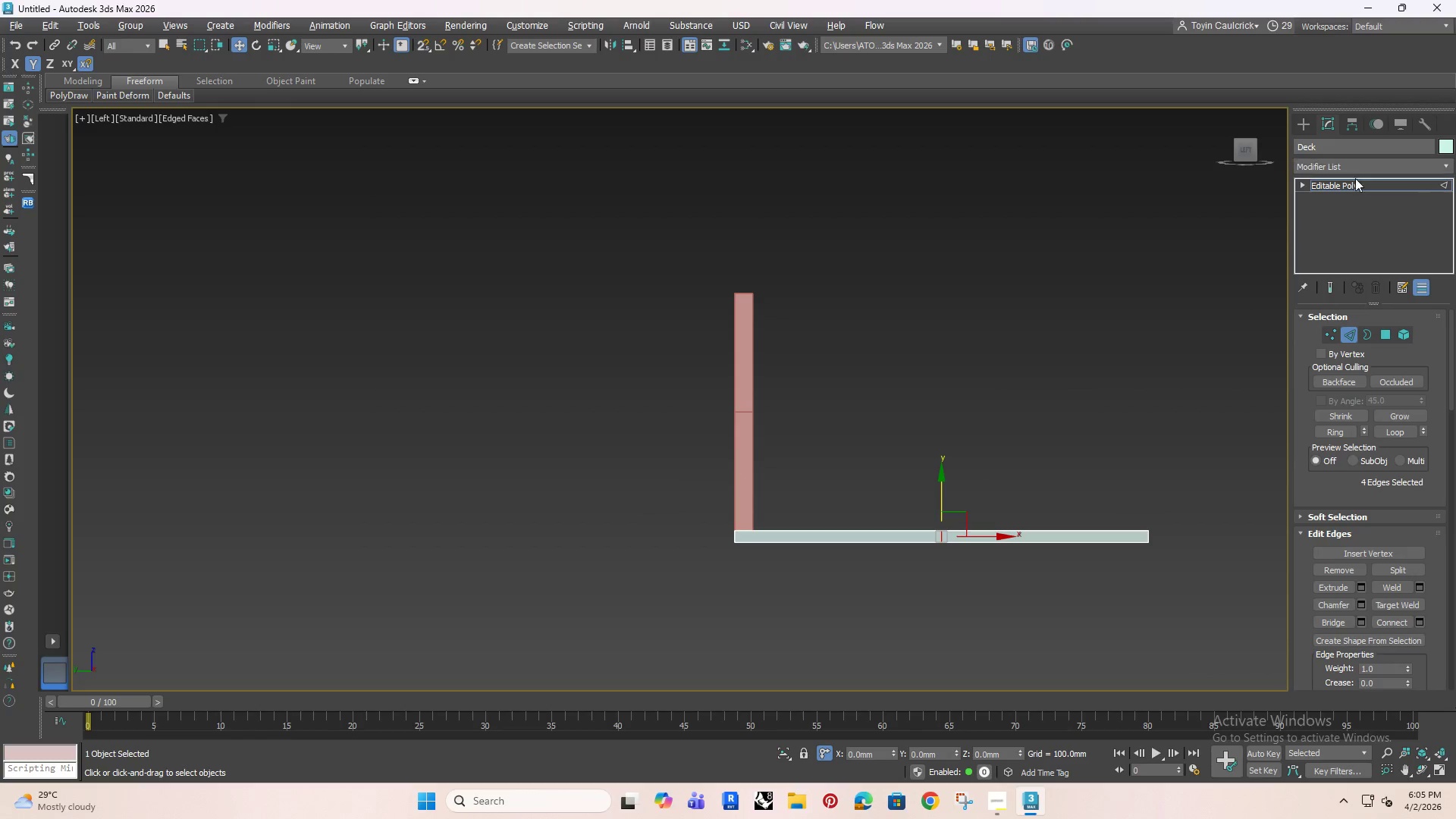 
left_click([1358, 188])
 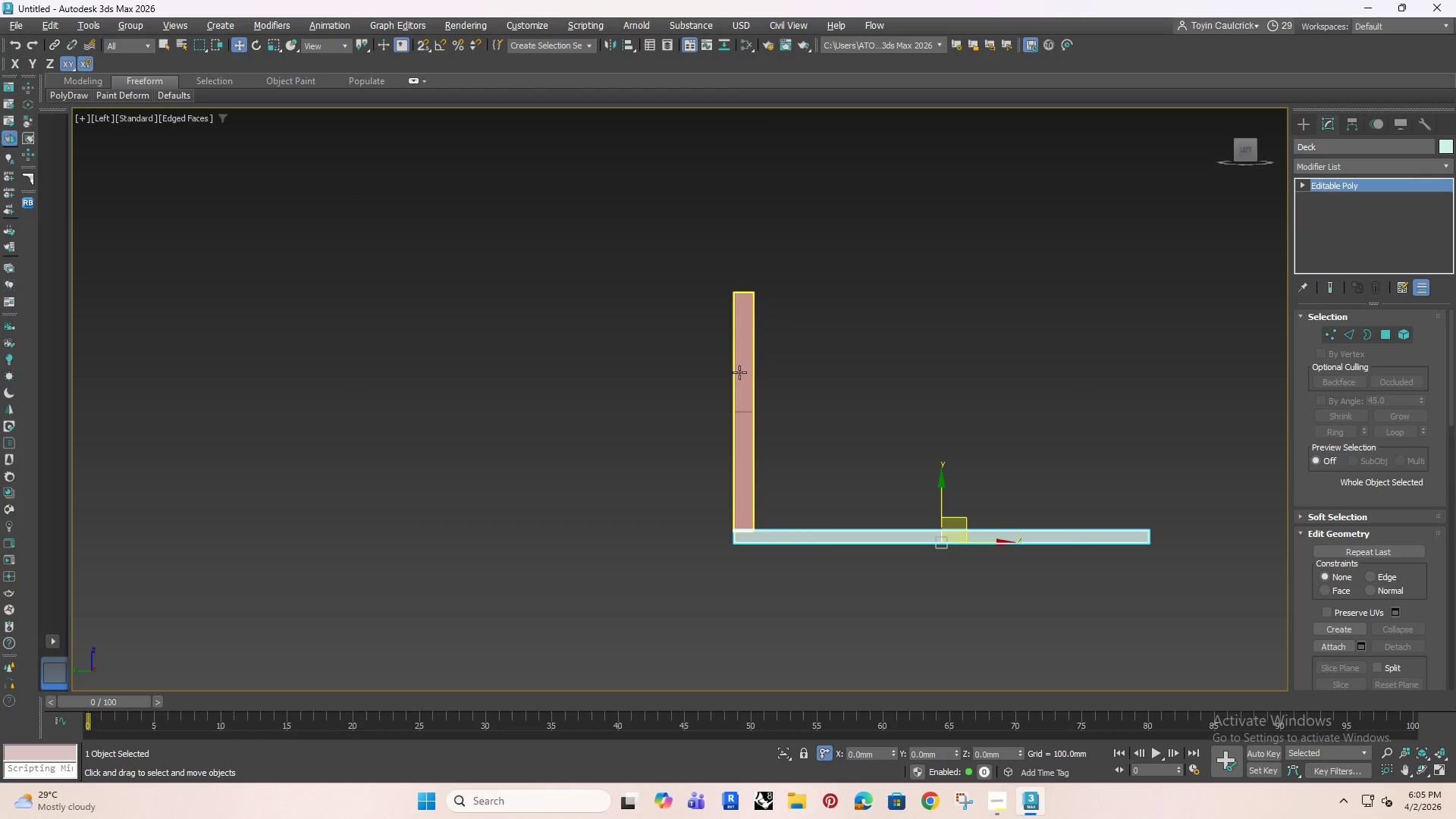 
left_click([740, 370])
 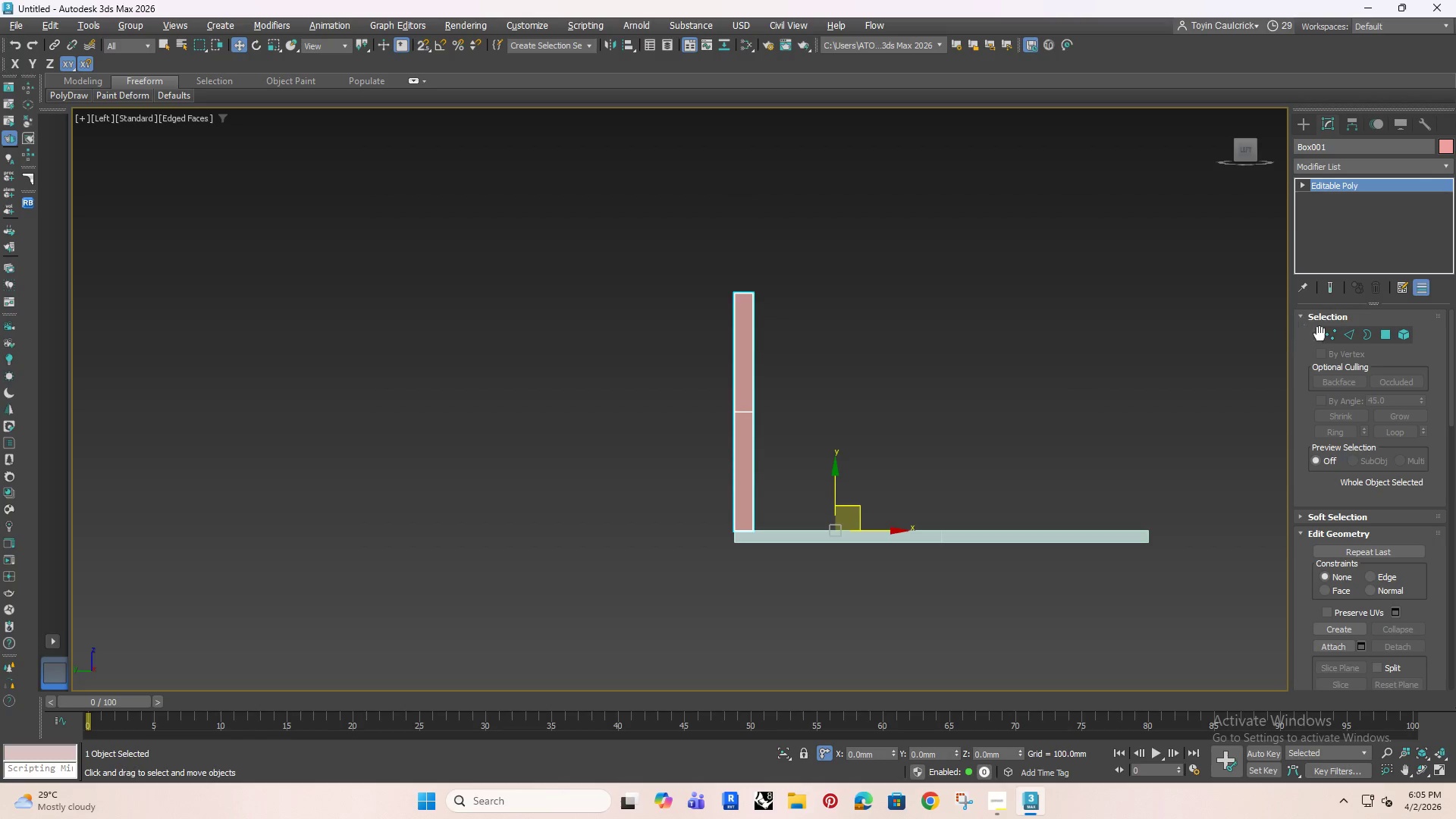 
left_click([1330, 336])
 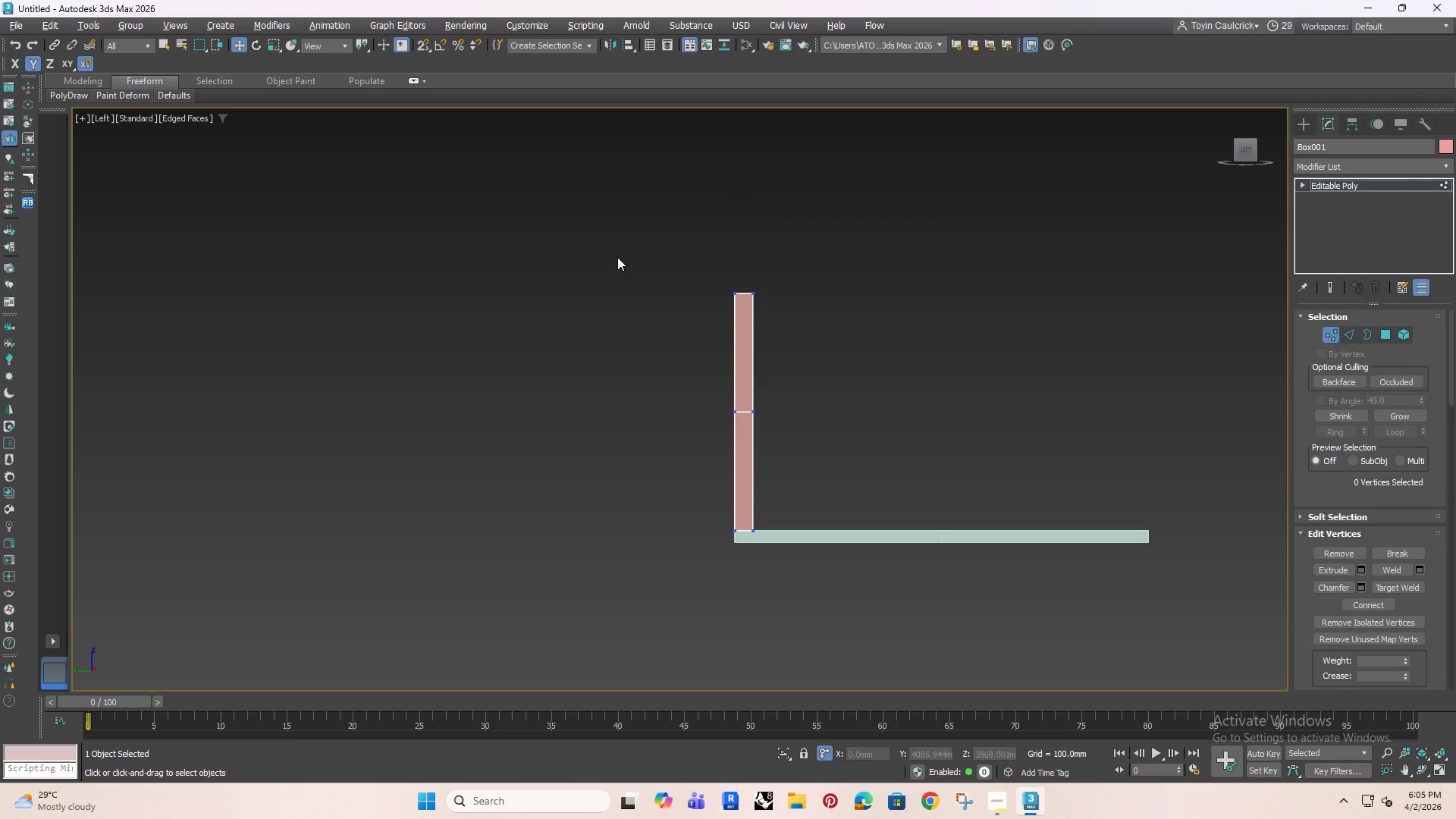 
left_click_drag(start_coordinate=[619, 248], to_coordinate=[819, 336])
 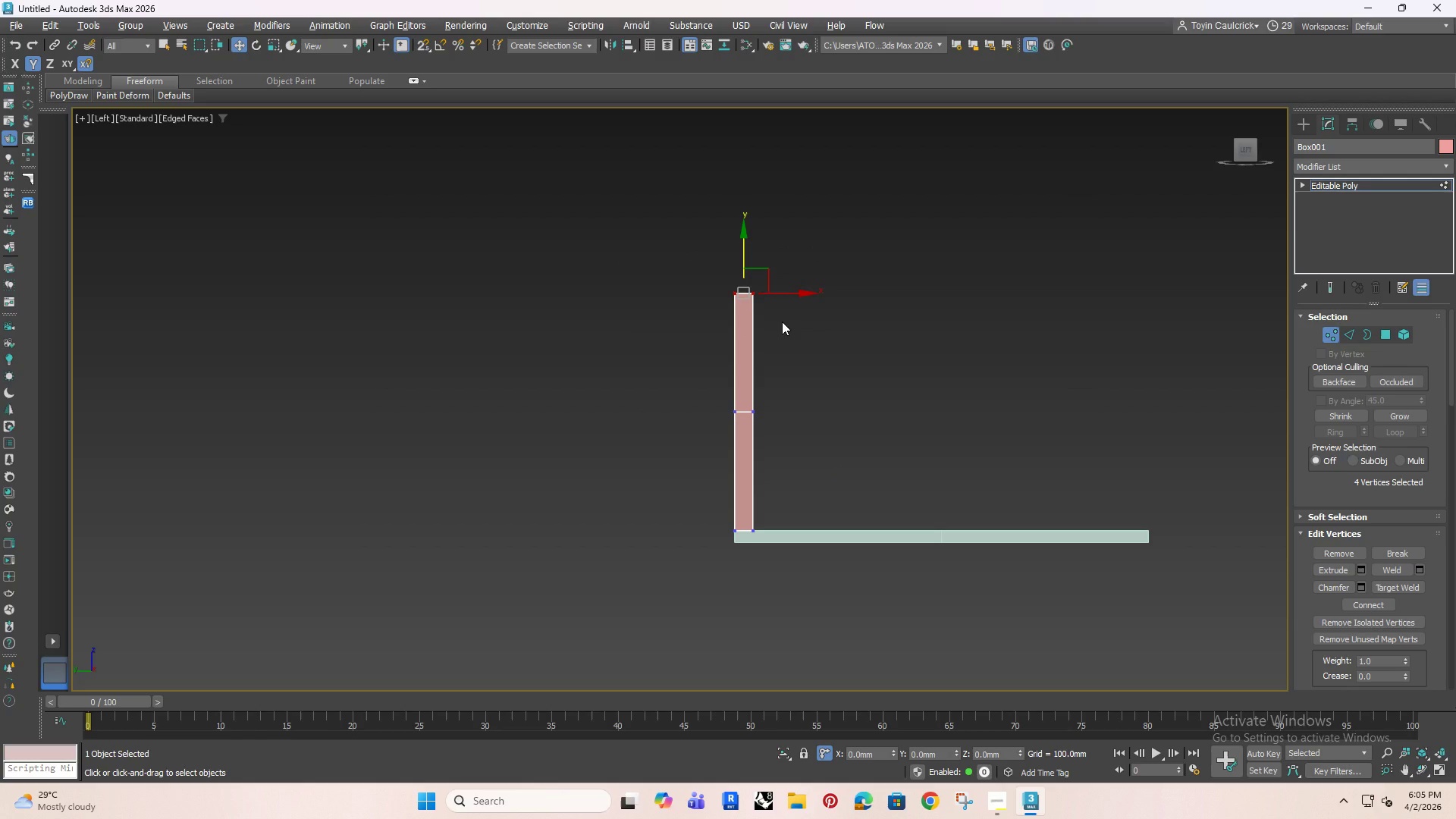 
key(S)
 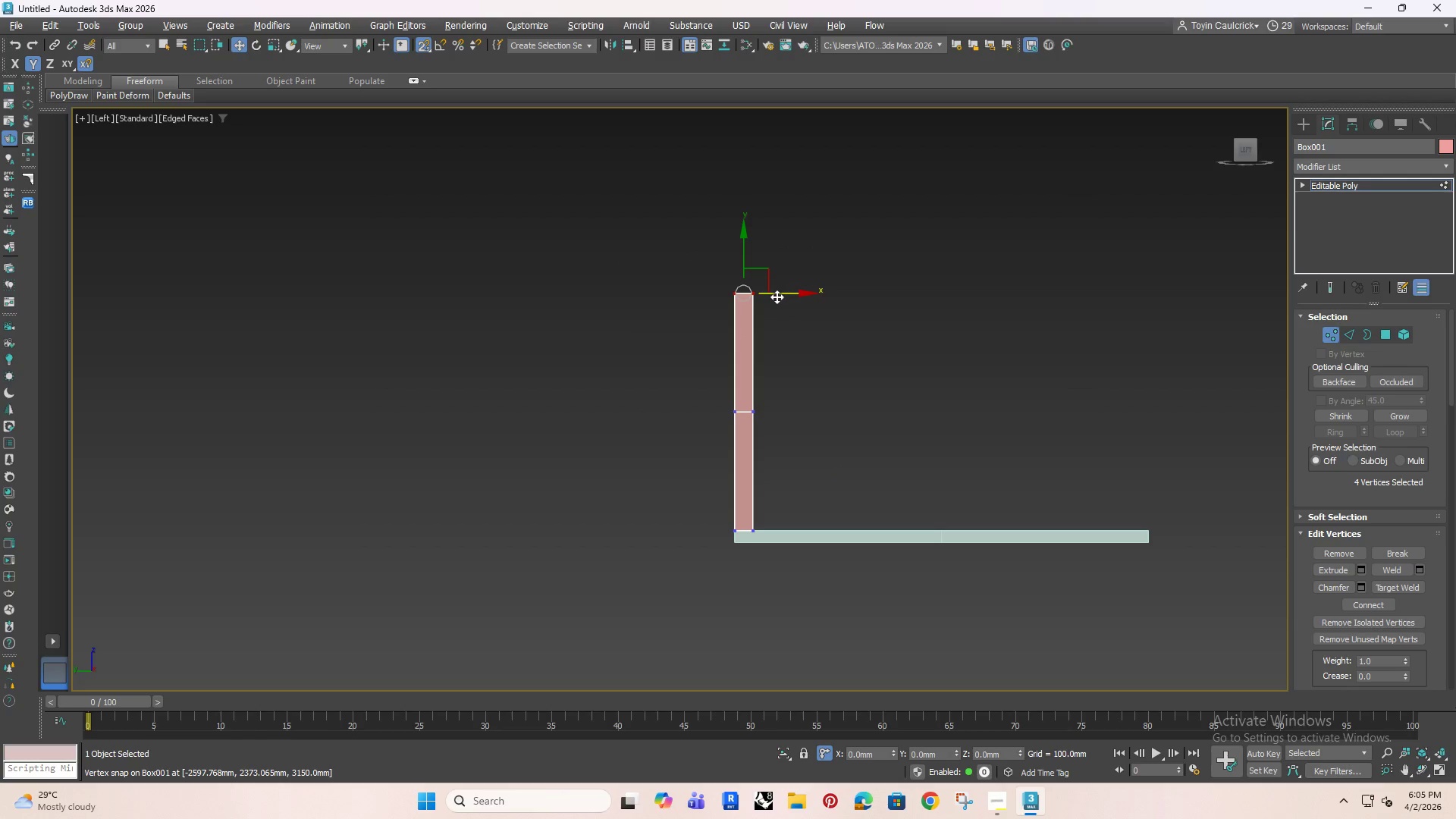 
left_click_drag(start_coordinate=[779, 296], to_coordinate=[931, 302])
 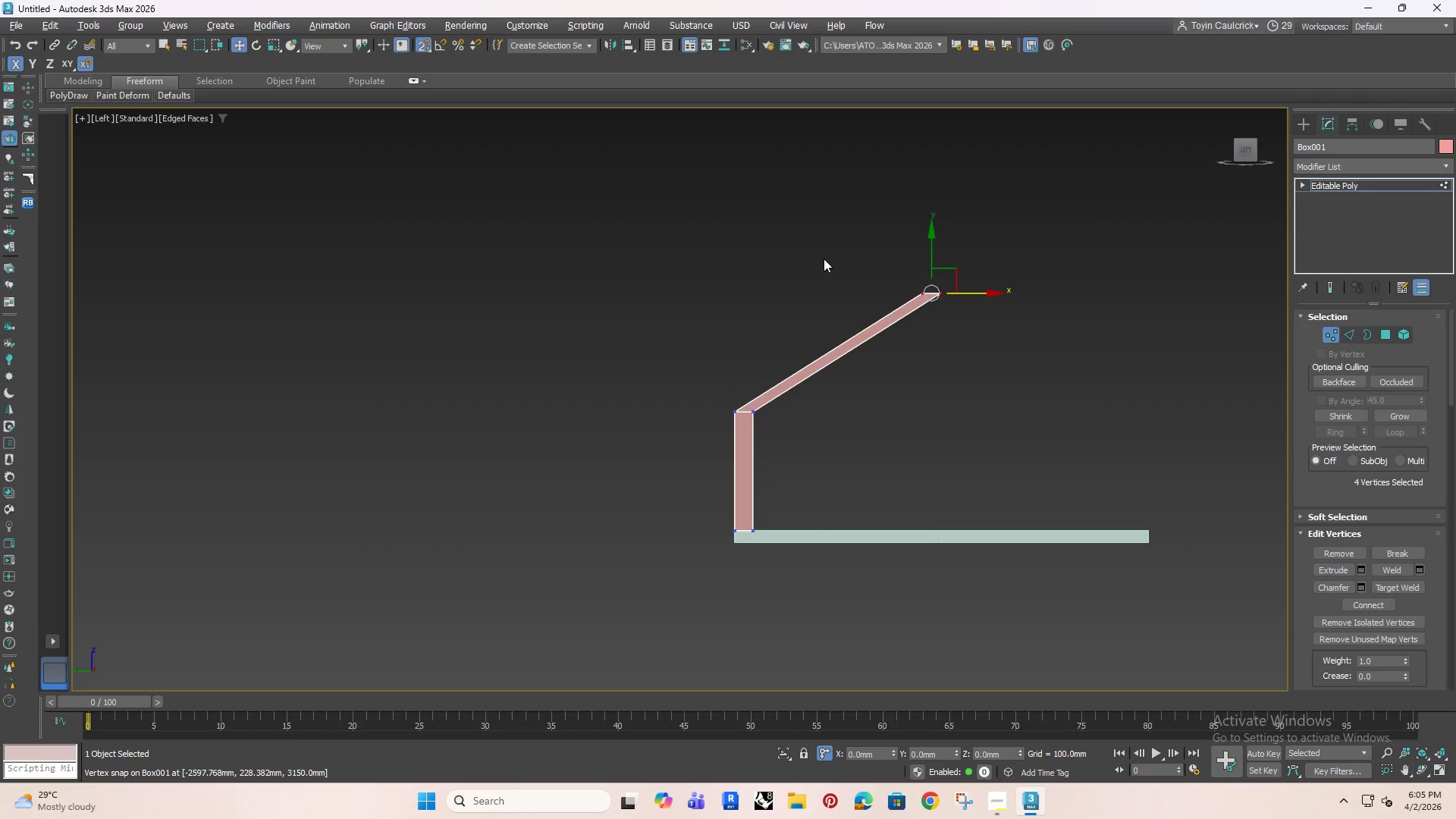 
key(E)
 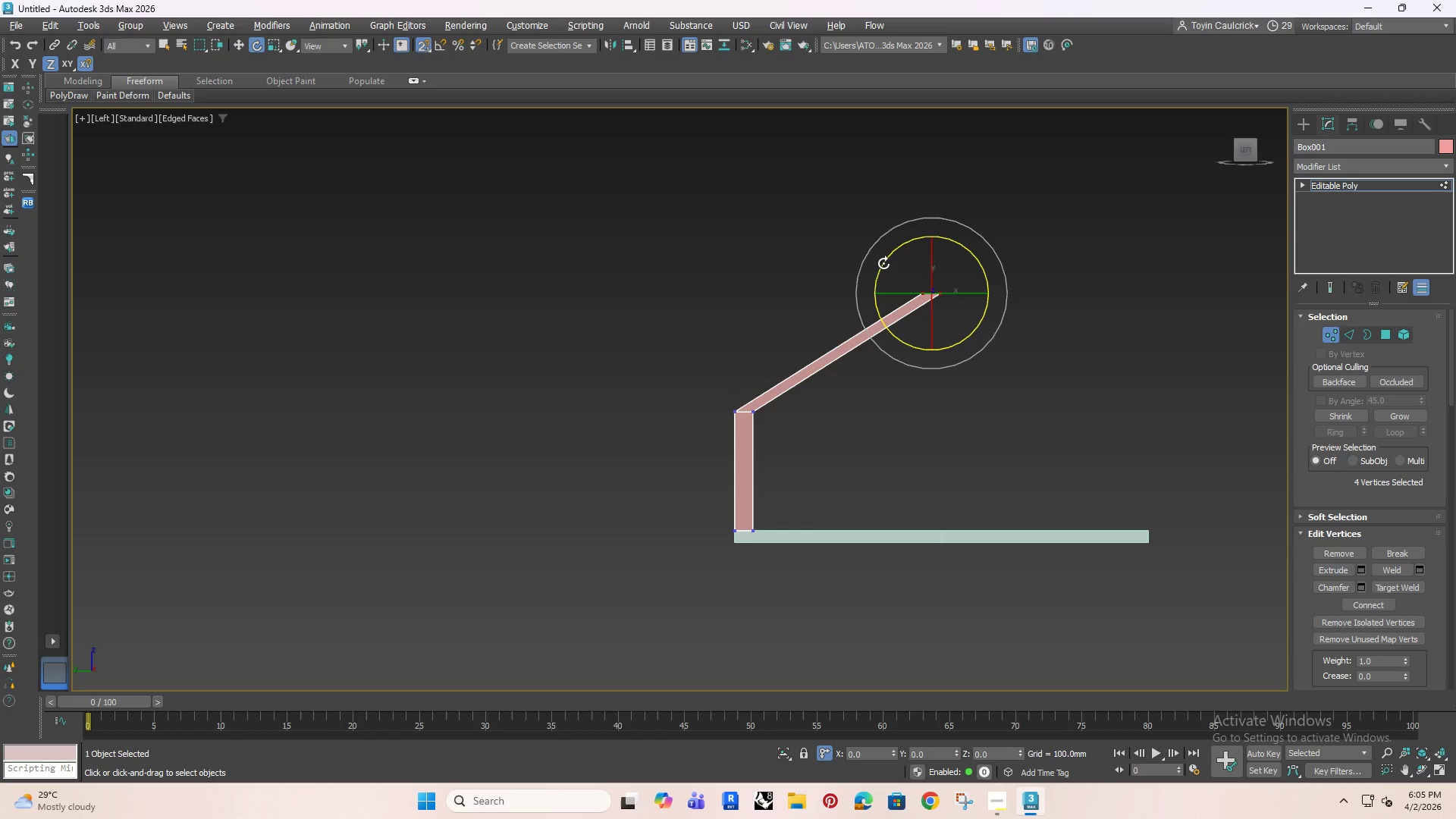 
wait(9.59)
 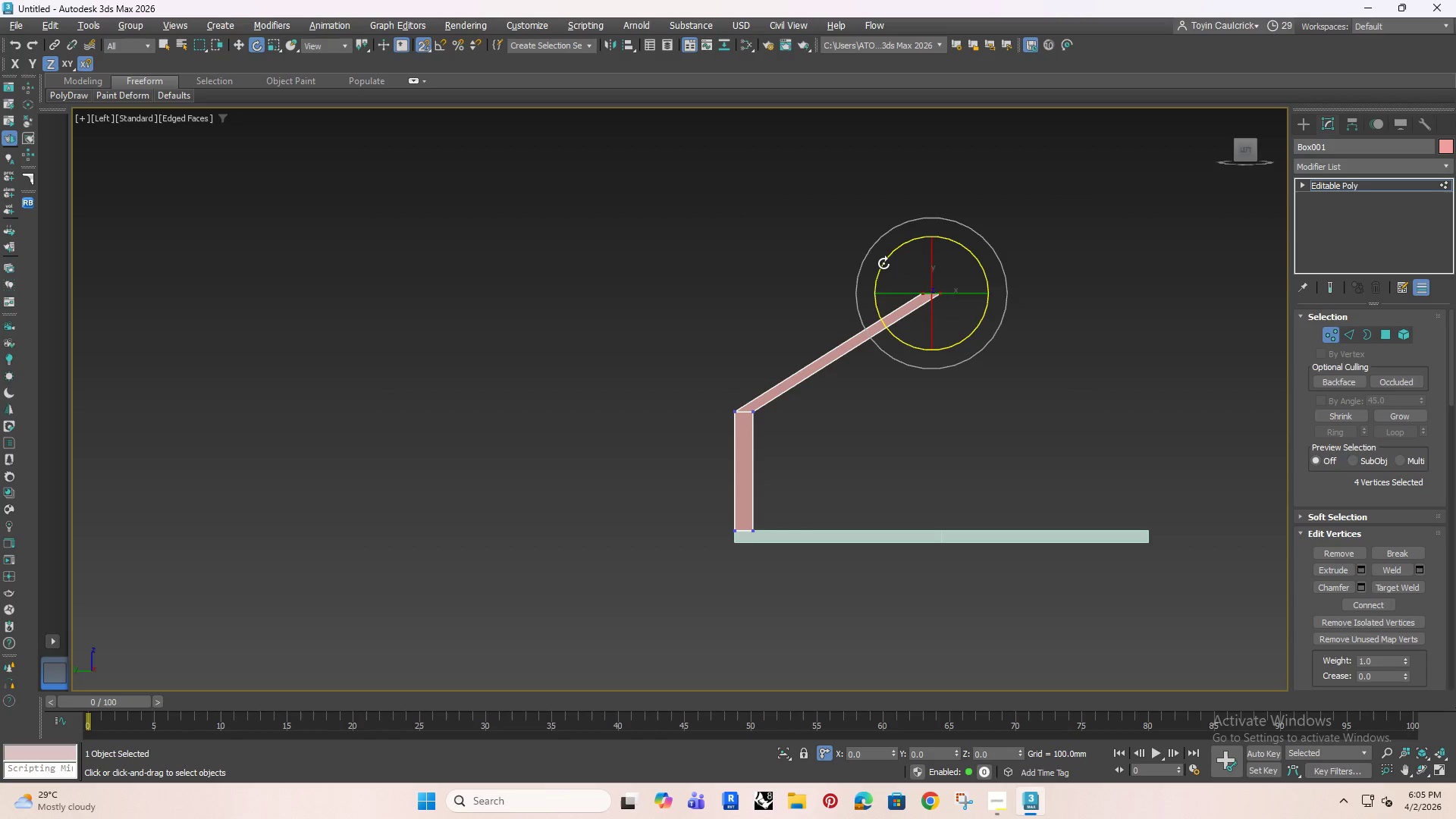 
left_click([441, 41])
 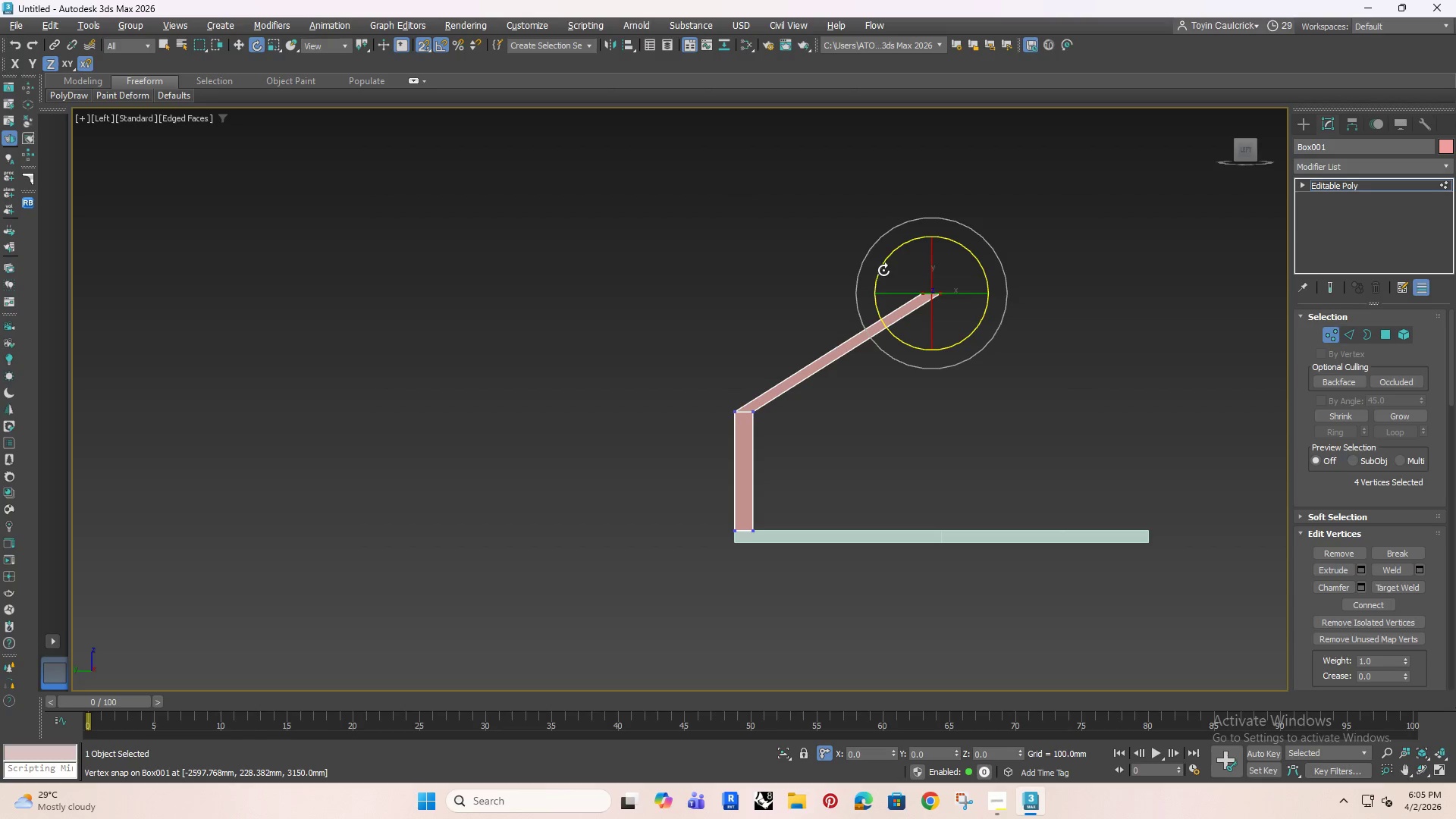 
left_click_drag(start_coordinate=[883, 268], to_coordinate=[902, 239])
 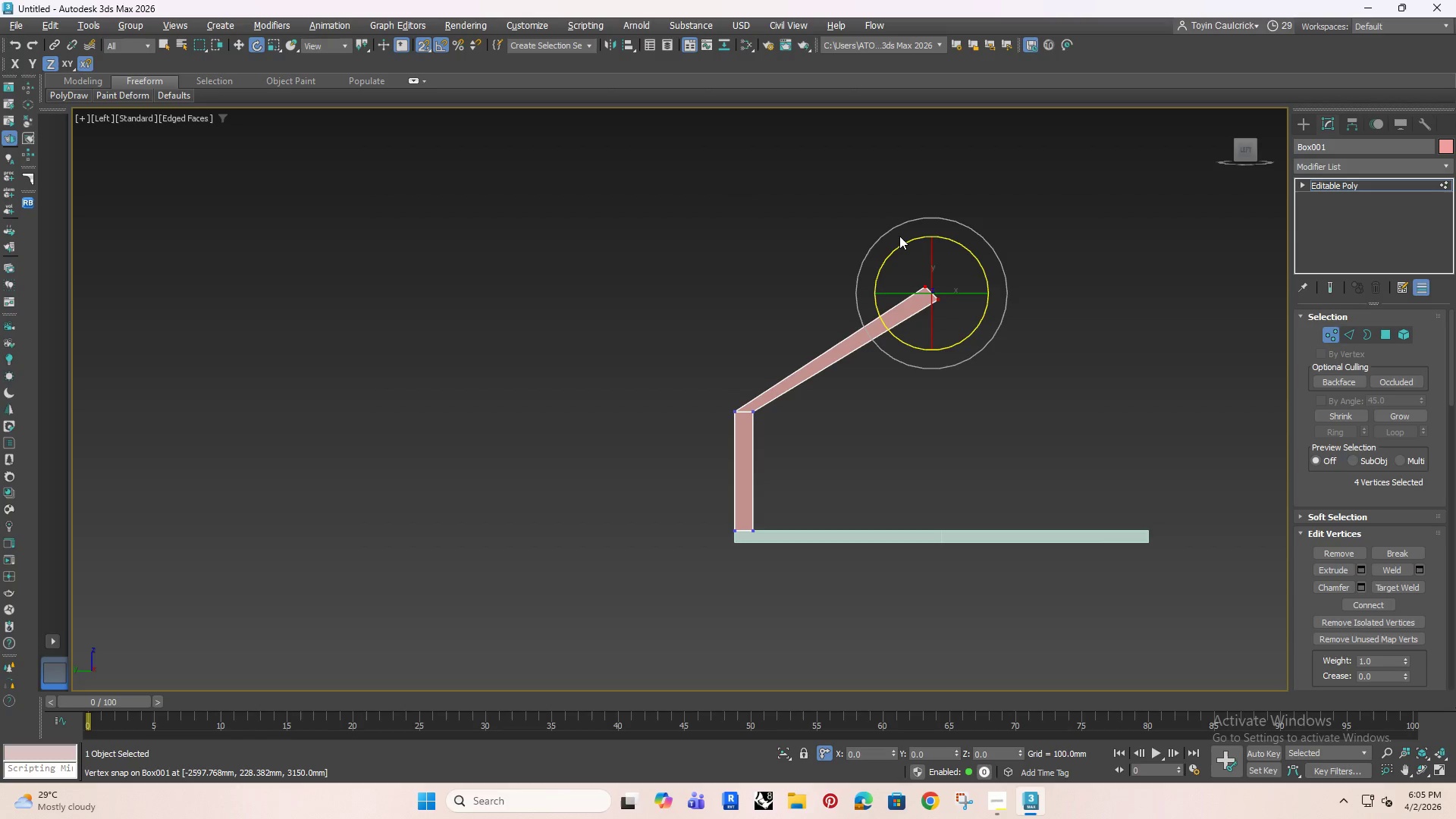 
key(Control+ControlLeft)
 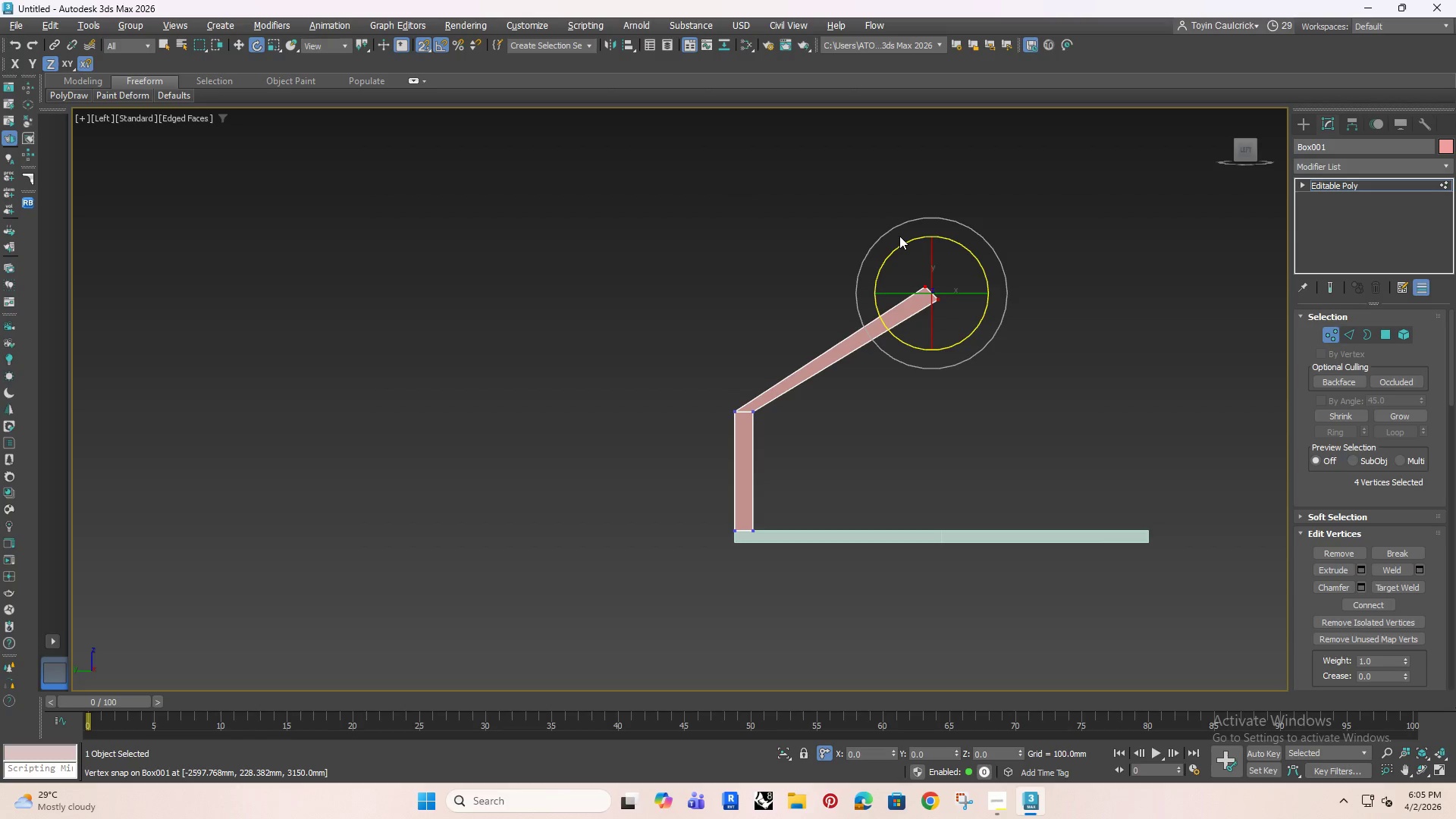 
key(Control+Z)
 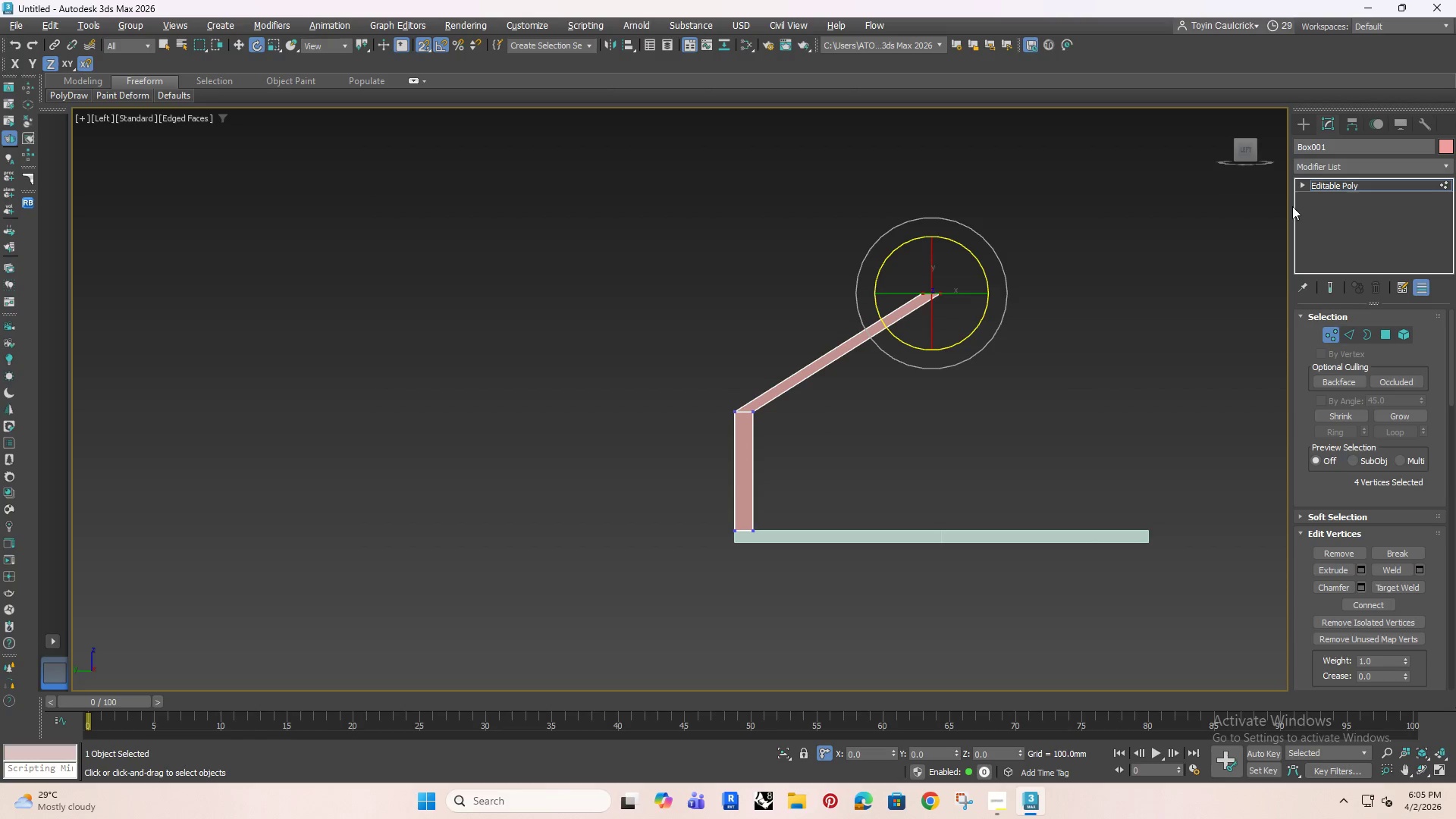 
scroll: coordinate [851, 295], scroll_direction: up, amount: 1.0
 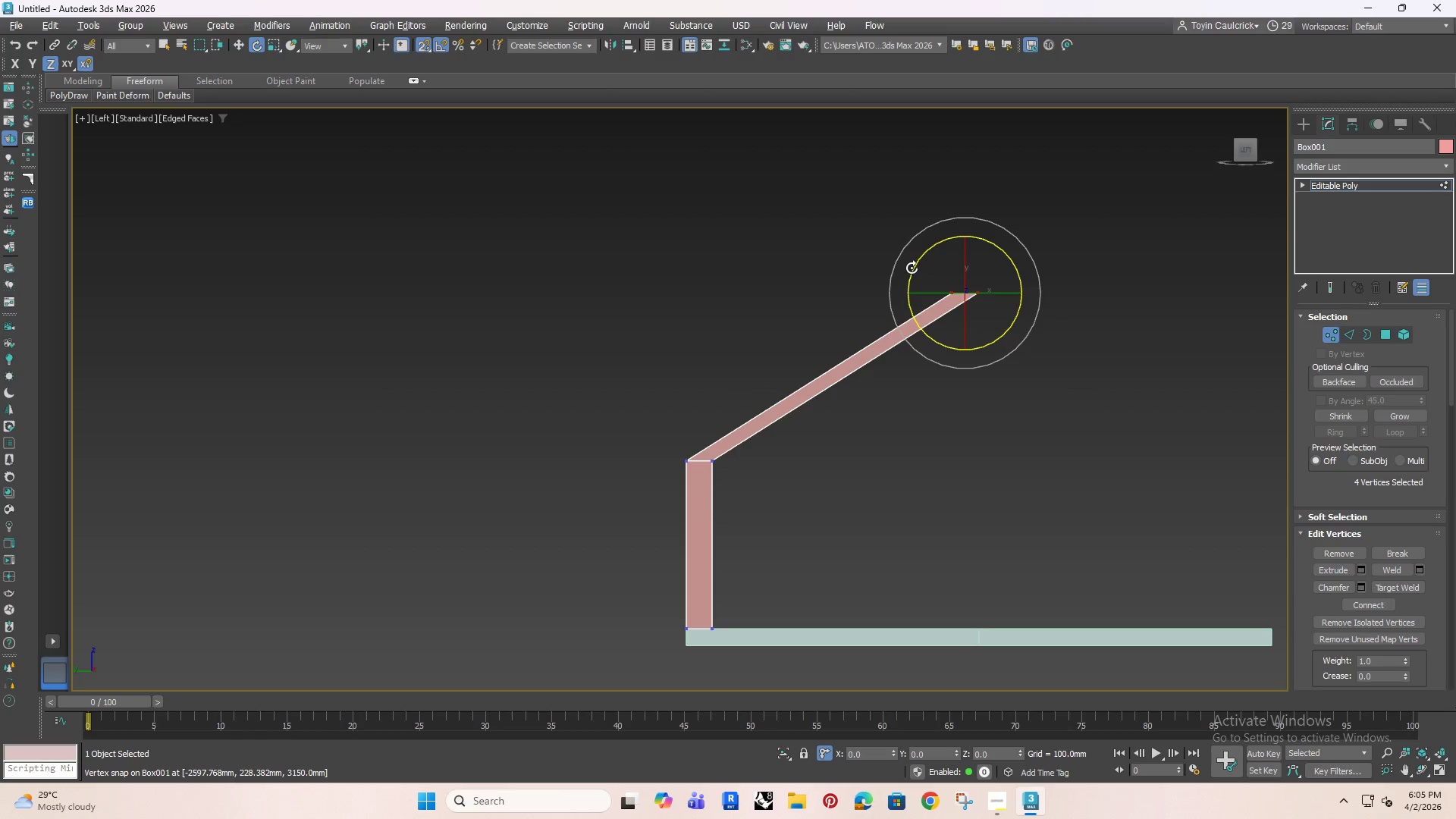 
left_click_drag(start_coordinate=[912, 268], to_coordinate=[971, 216])
 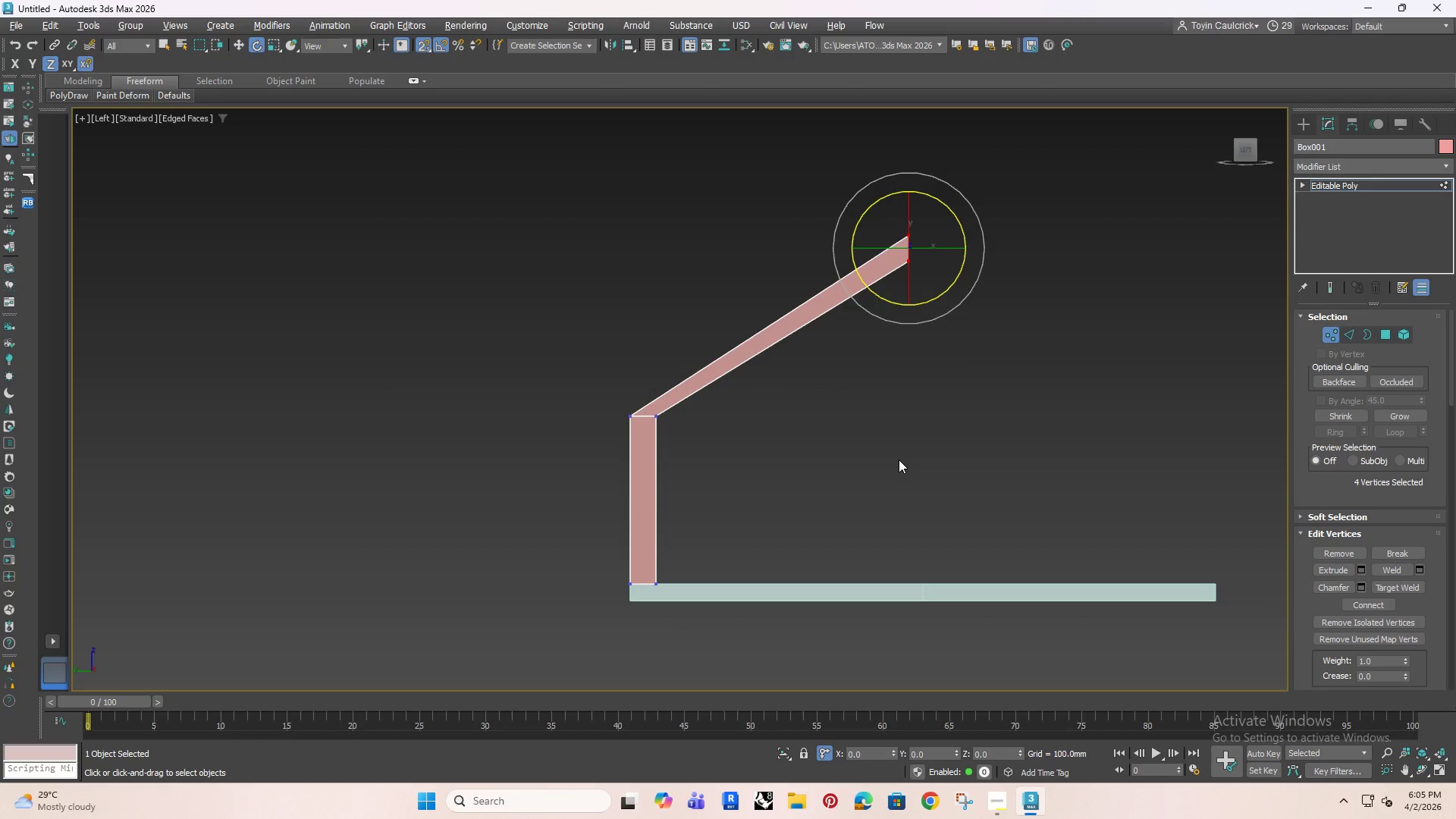 
key(W)
 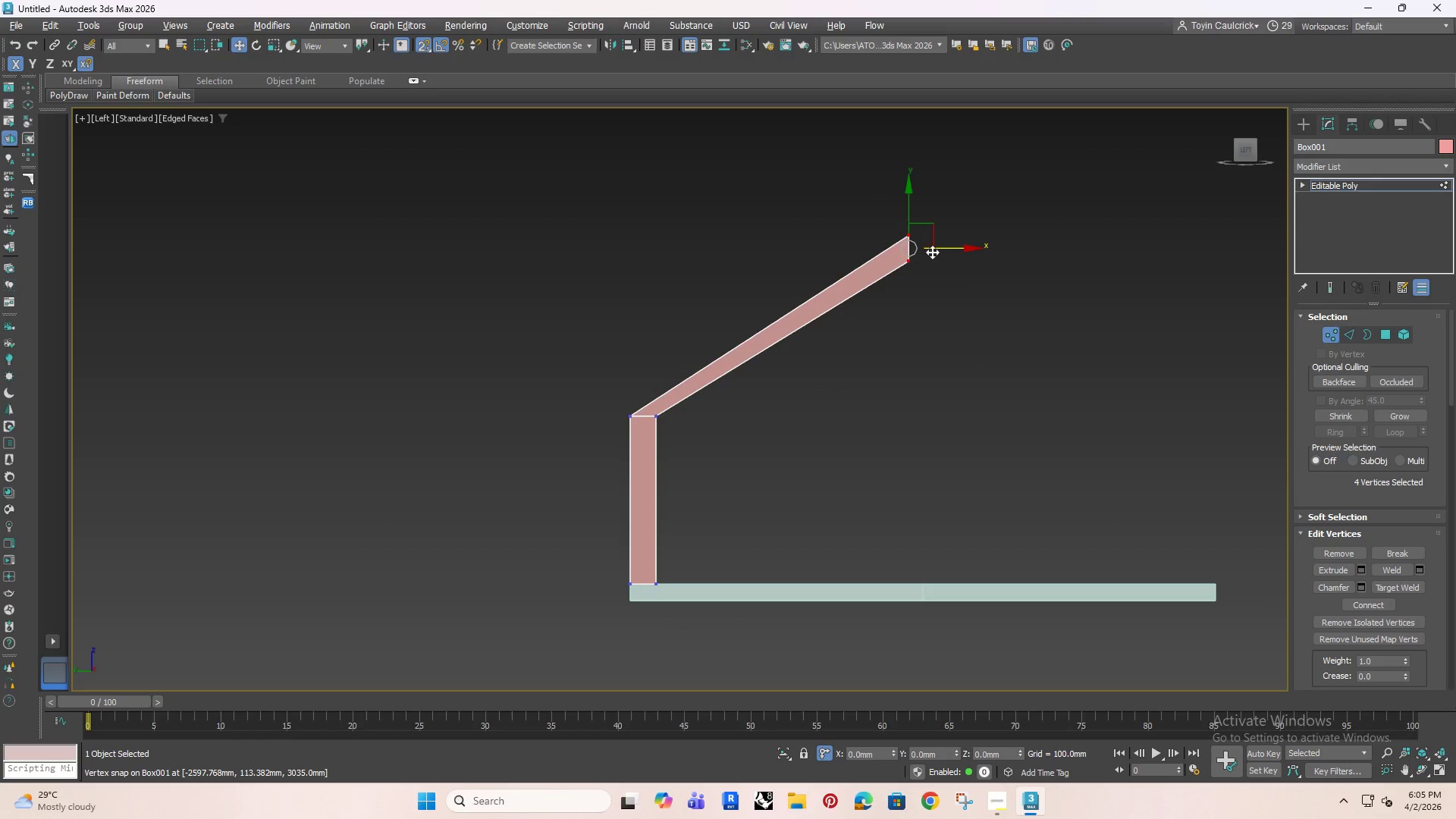 
left_click_drag(start_coordinate=[934, 249], to_coordinate=[926, 579])
 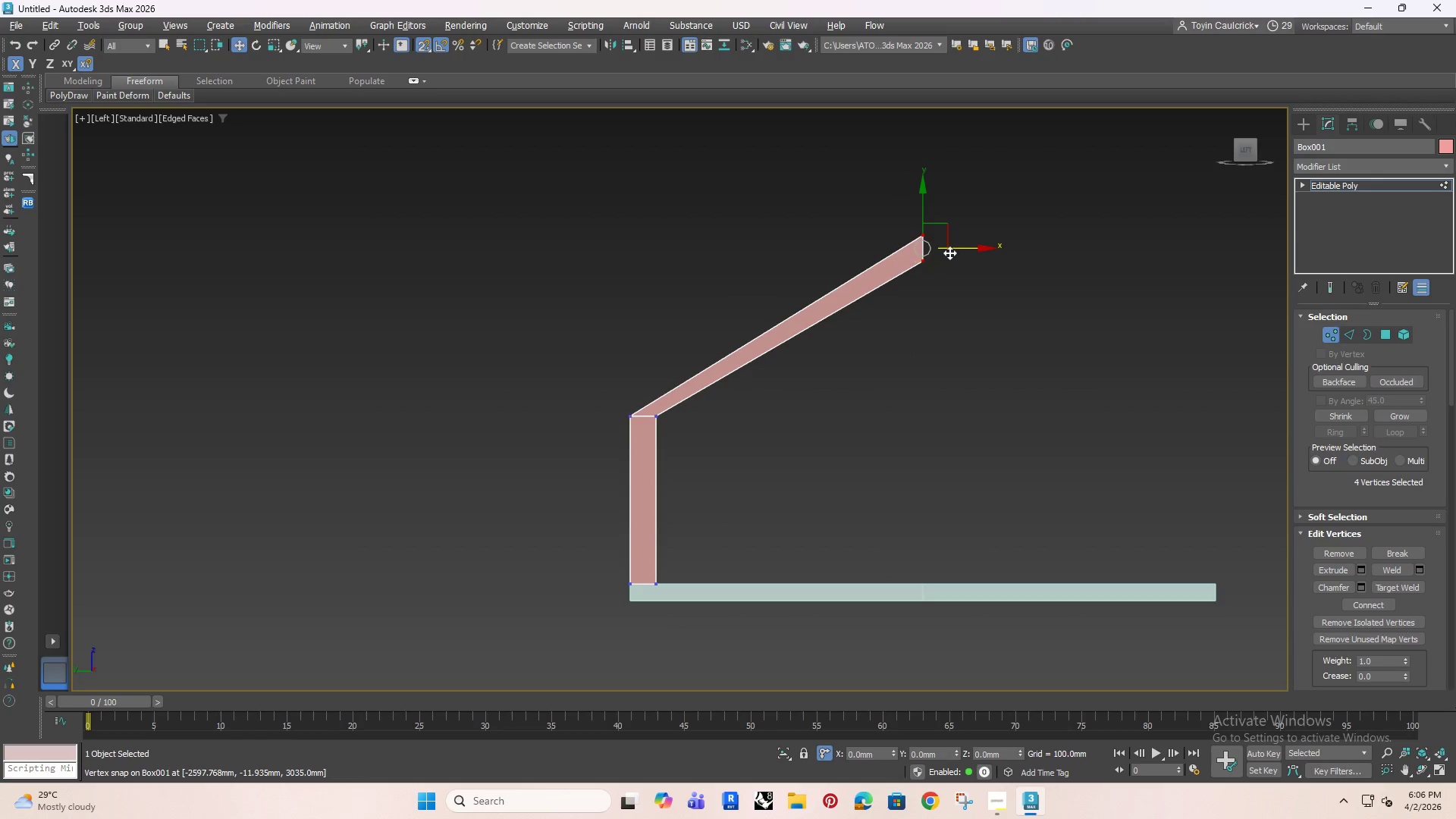 
left_click_drag(start_coordinate=[955, 247], to_coordinate=[922, 582])
 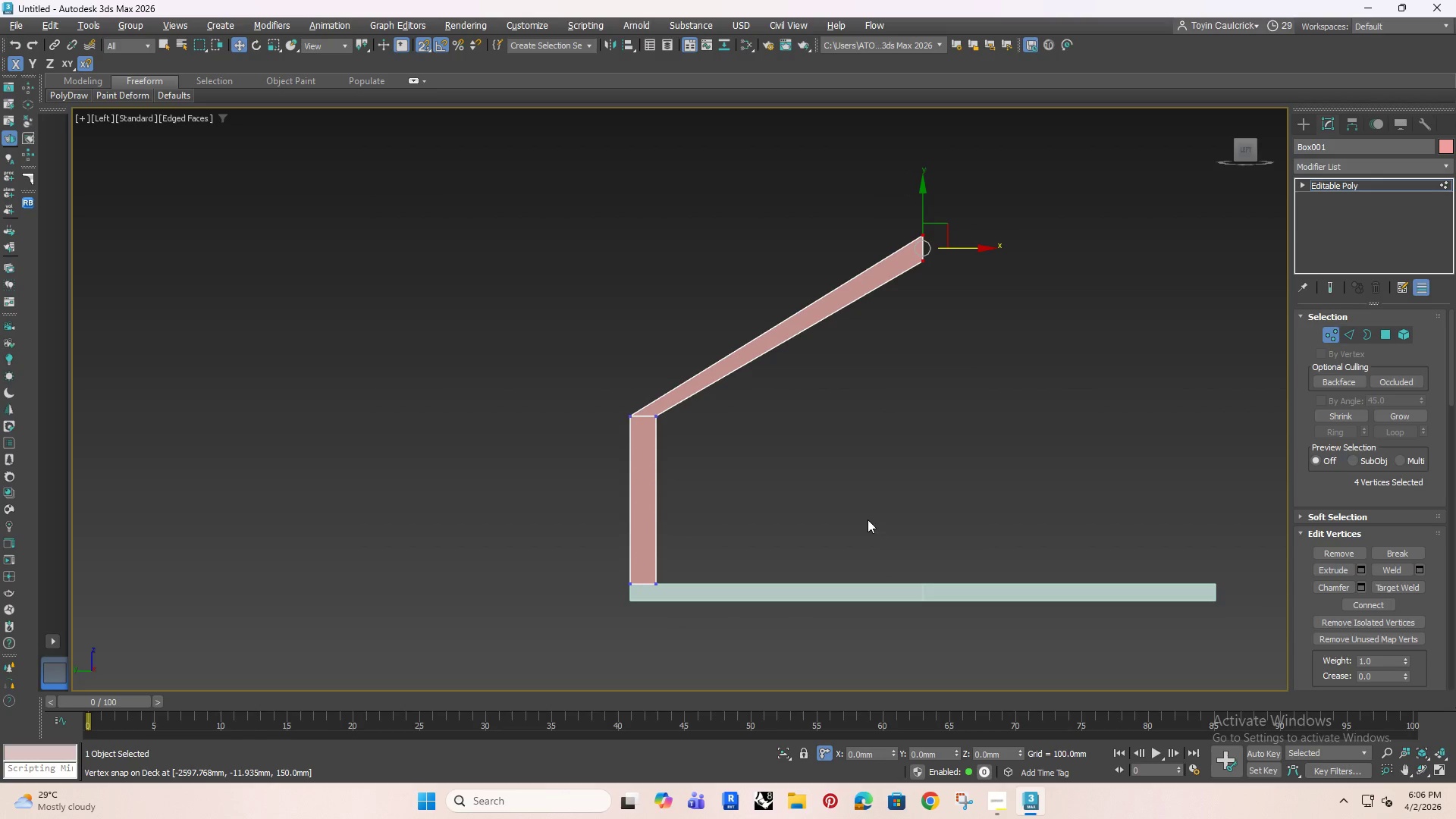 
scroll: coordinate [862, 515], scroll_direction: down, amount: 2.0
 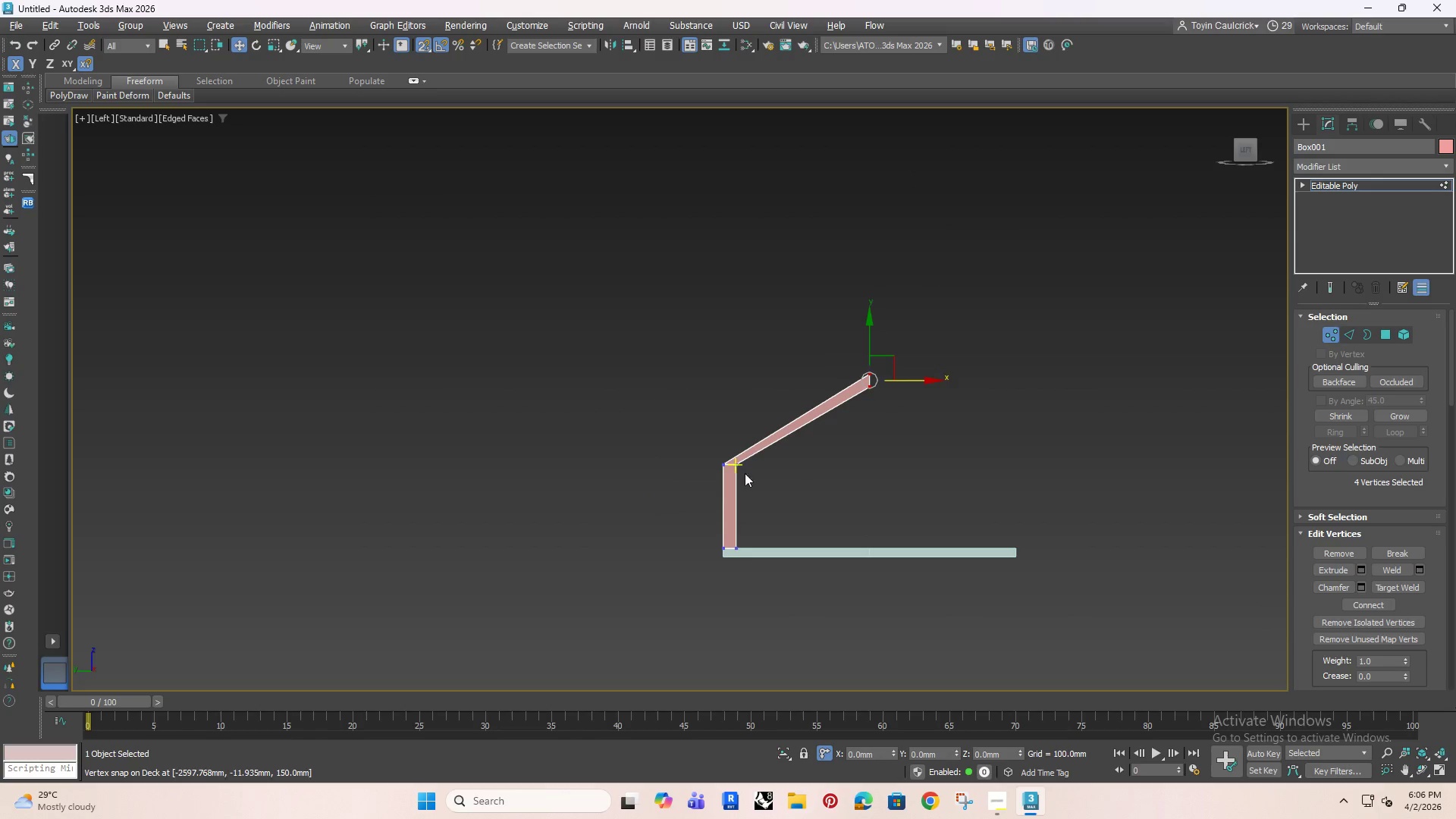 
scroll: coordinate [719, 441], scroll_direction: up, amount: 8.0
 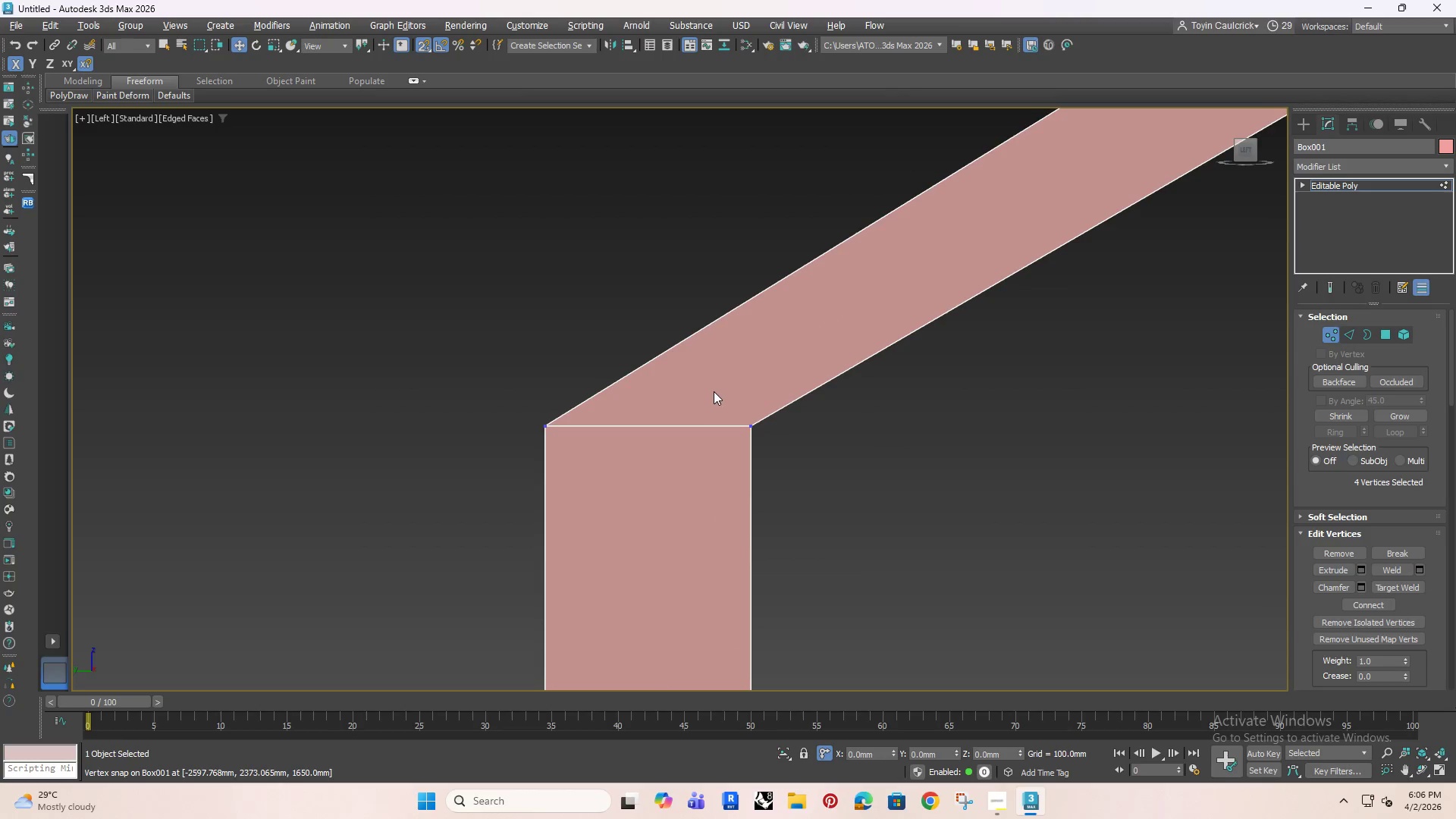 
left_click_drag(start_coordinate=[709, 388], to_coordinate=[809, 495])
 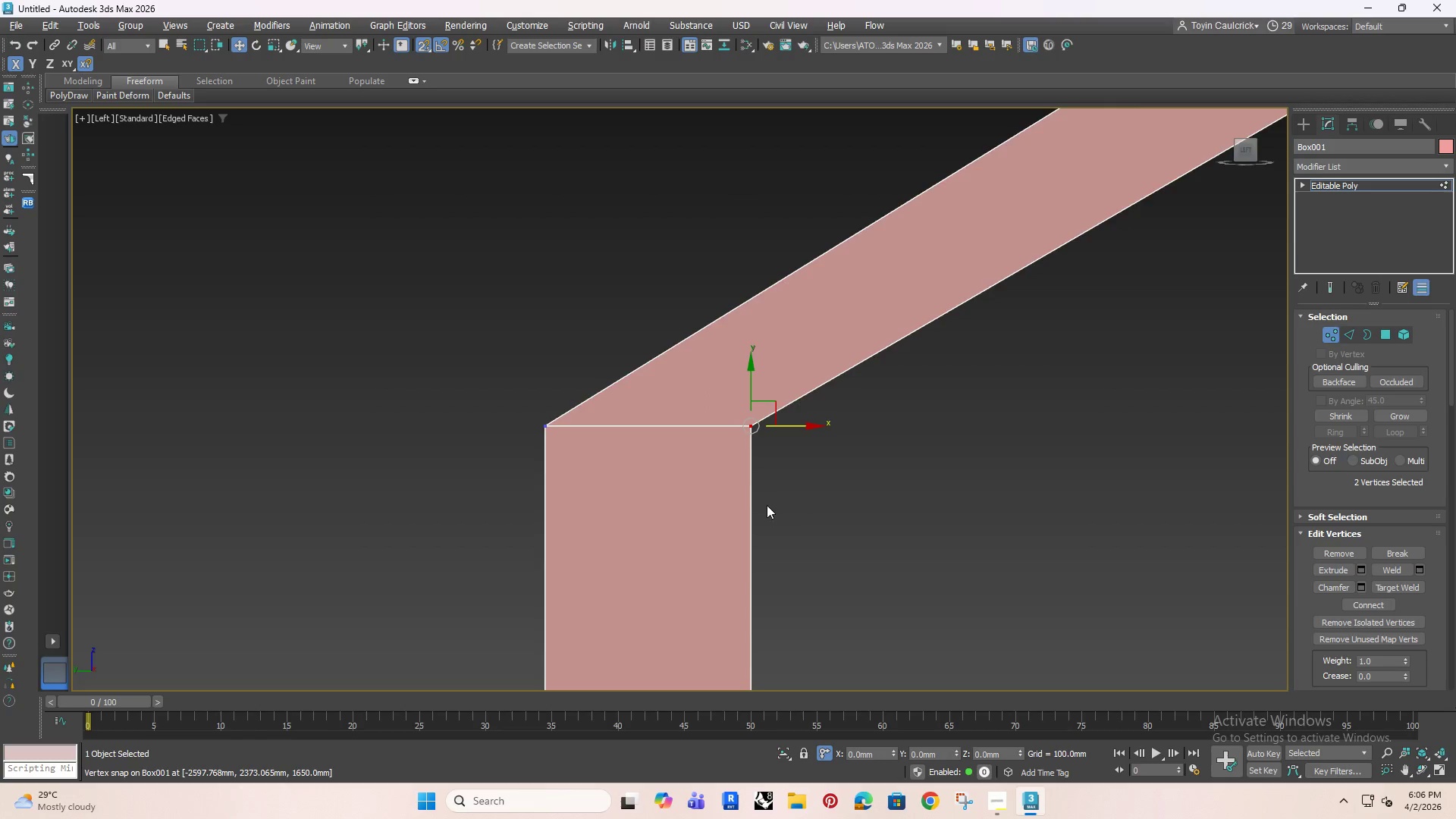 
scroll: coordinate [711, 432], scroll_direction: down, amount: 6.0
 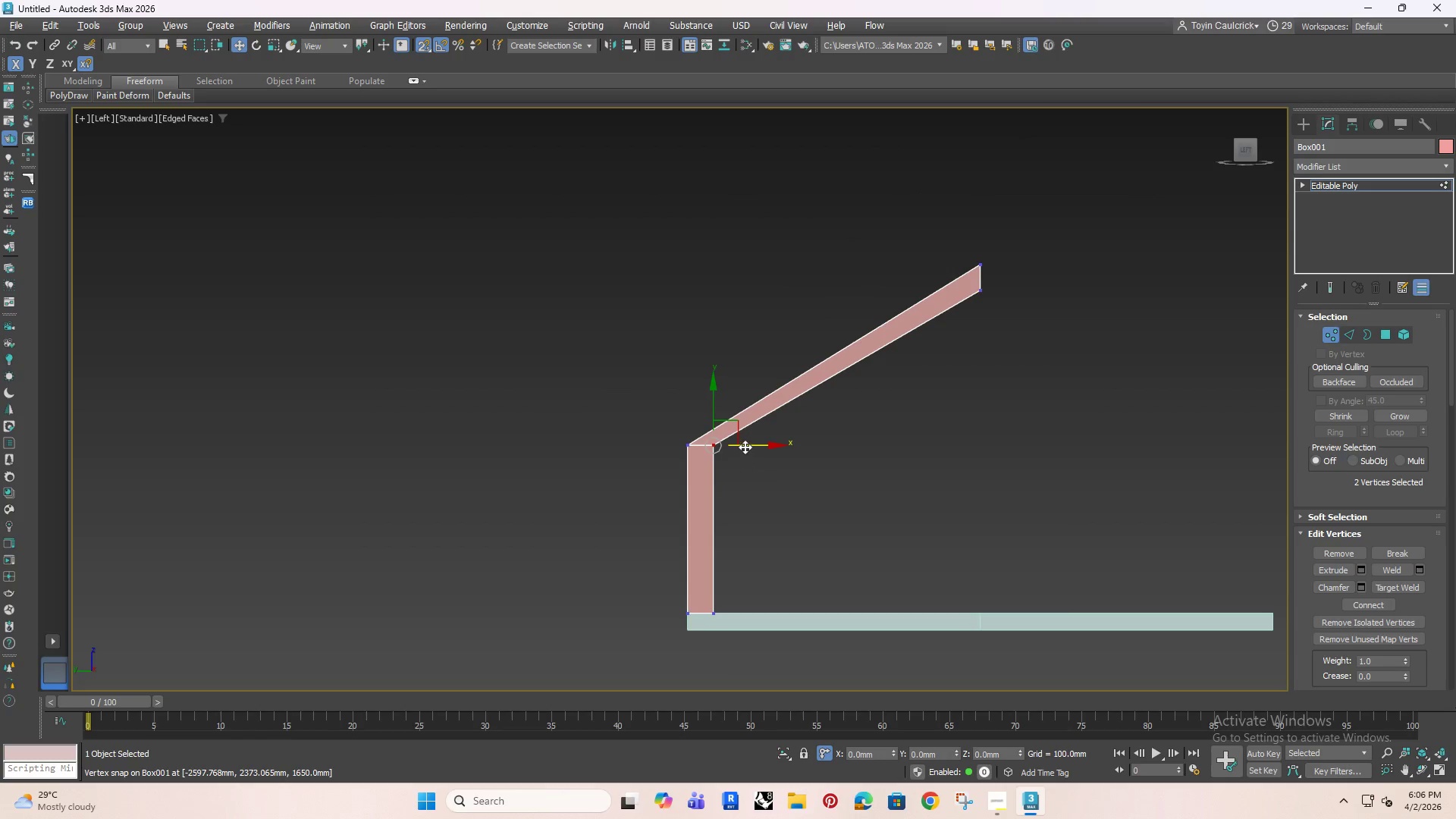 
left_click_drag(start_coordinate=[745, 446], to_coordinate=[714, 464])
 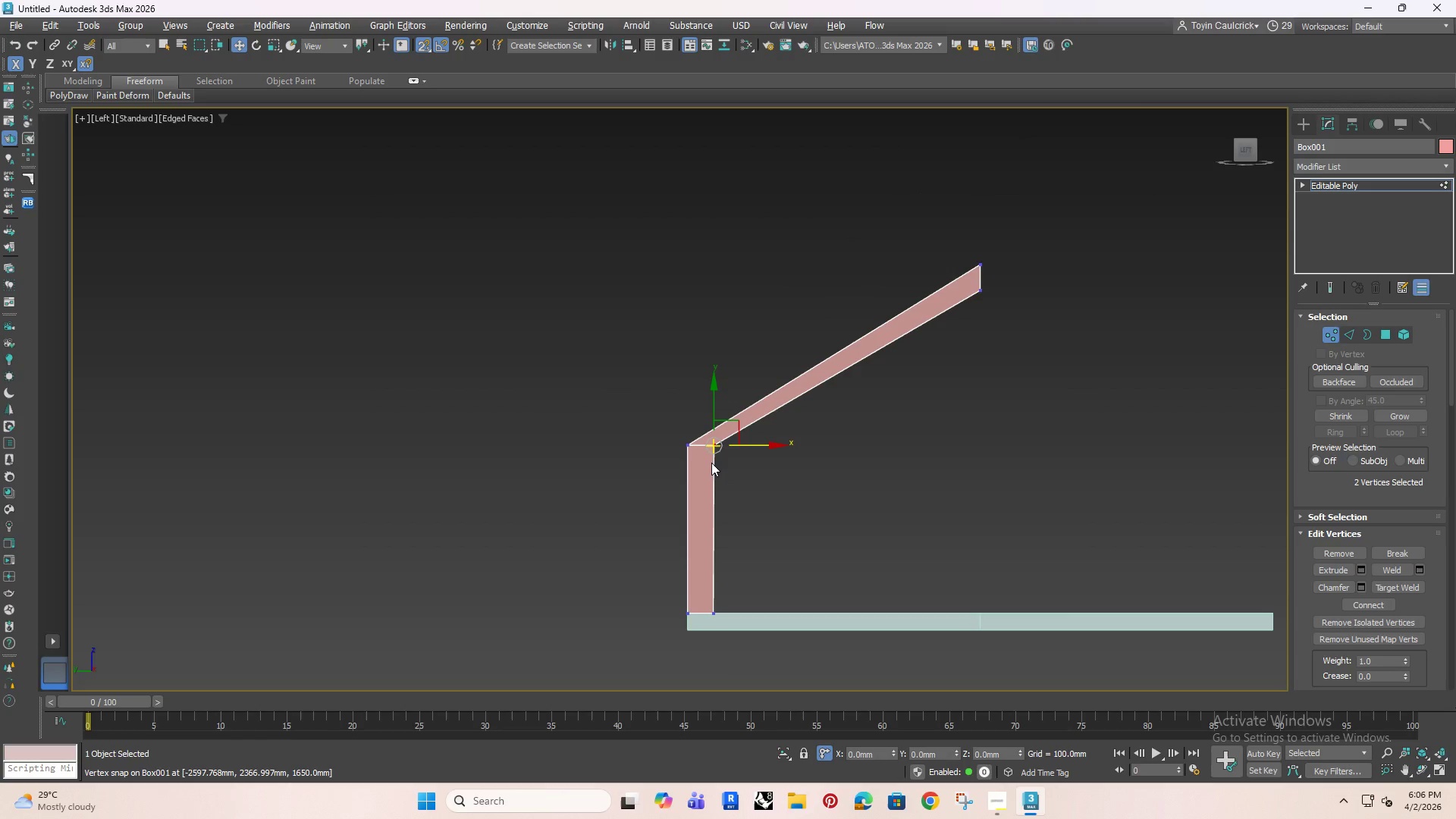 
key(Control+Z)
 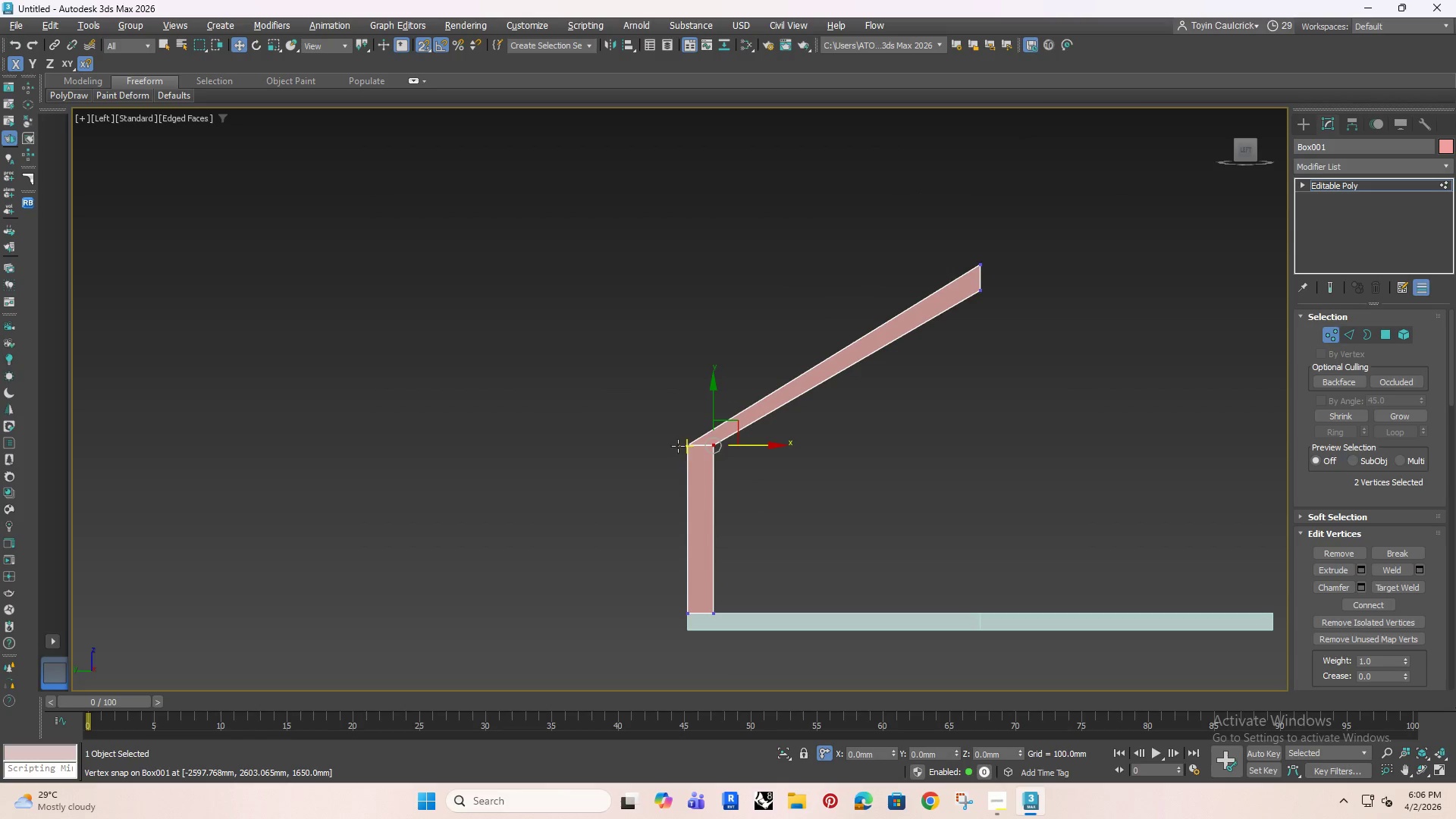 
key(Control+X)
 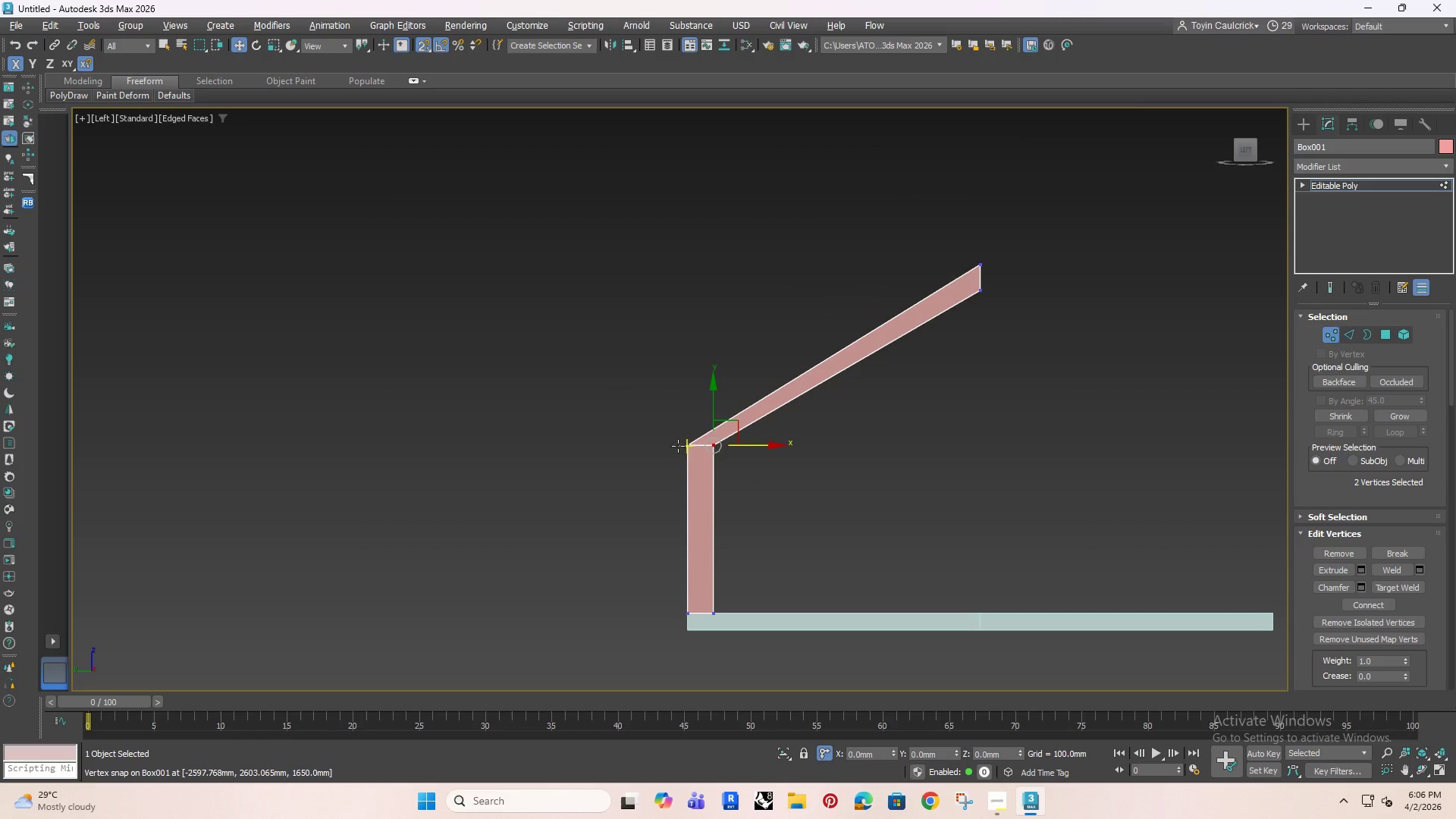 
key(Control+Z)
 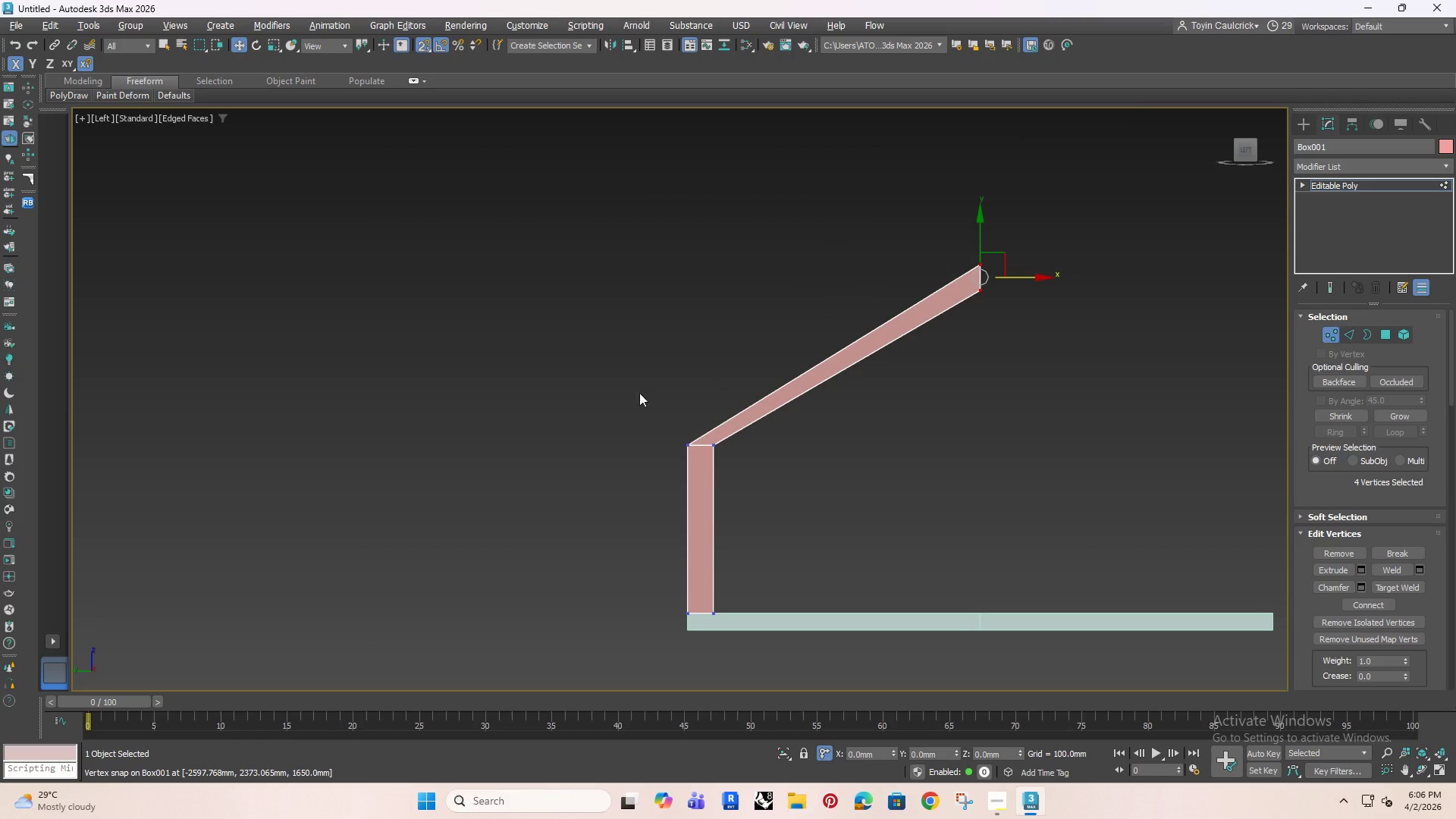 
left_click([588, 381])
 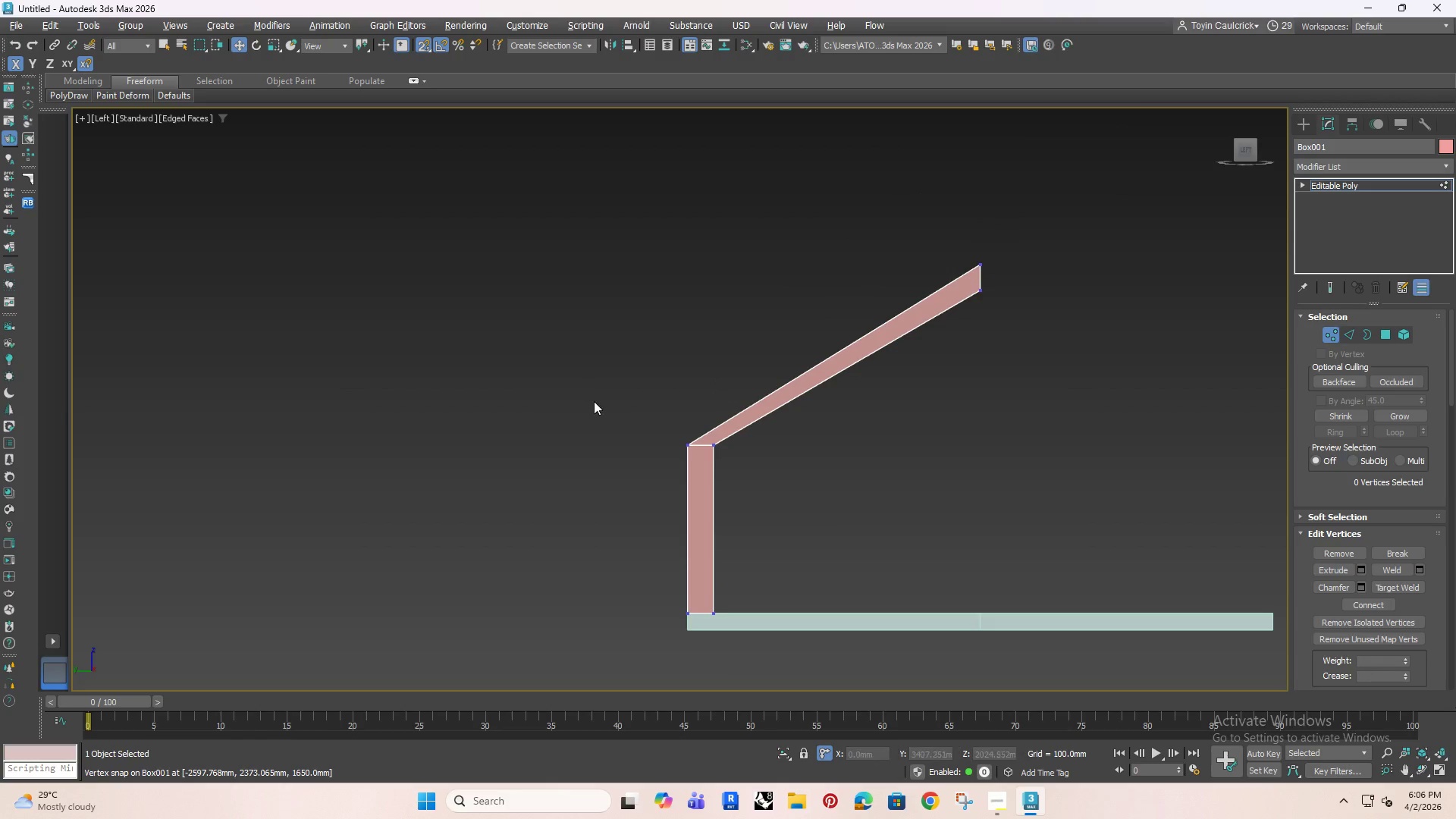 
left_click_drag(start_coordinate=[585, 386], to_coordinate=[789, 499])
 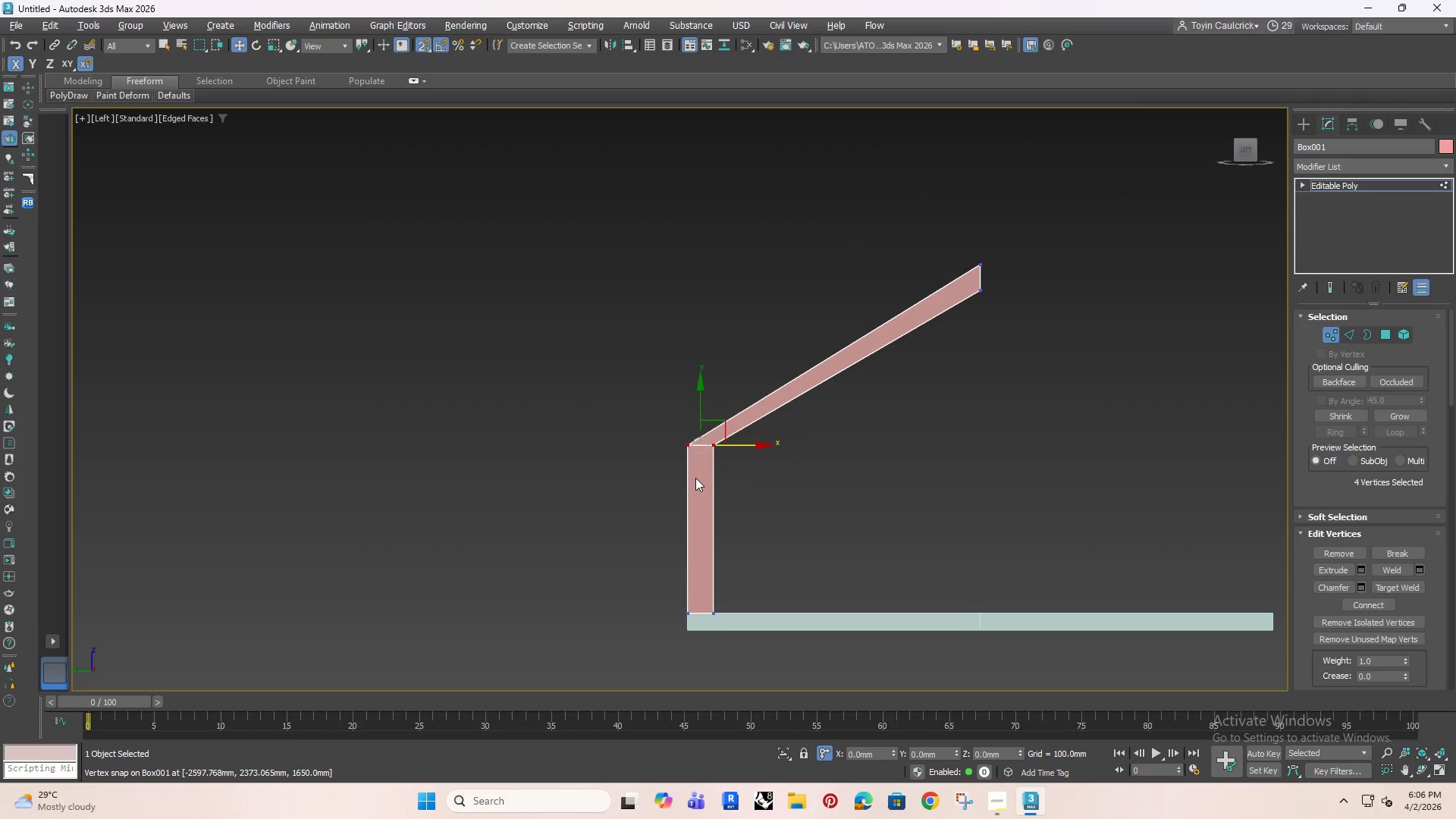 
key(E)
 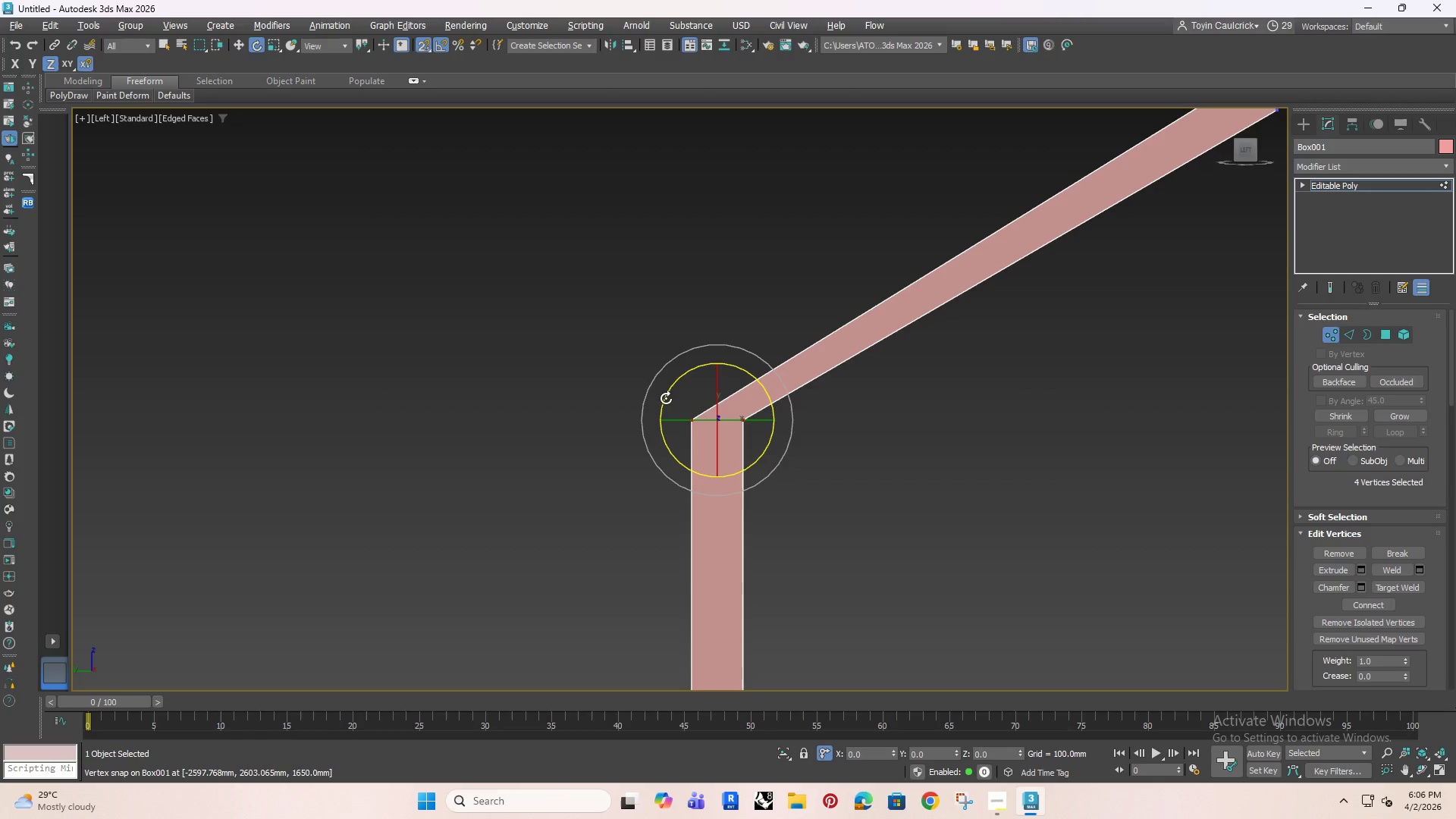 
scroll: coordinate [683, 470], scroll_direction: up, amount: 2.0
 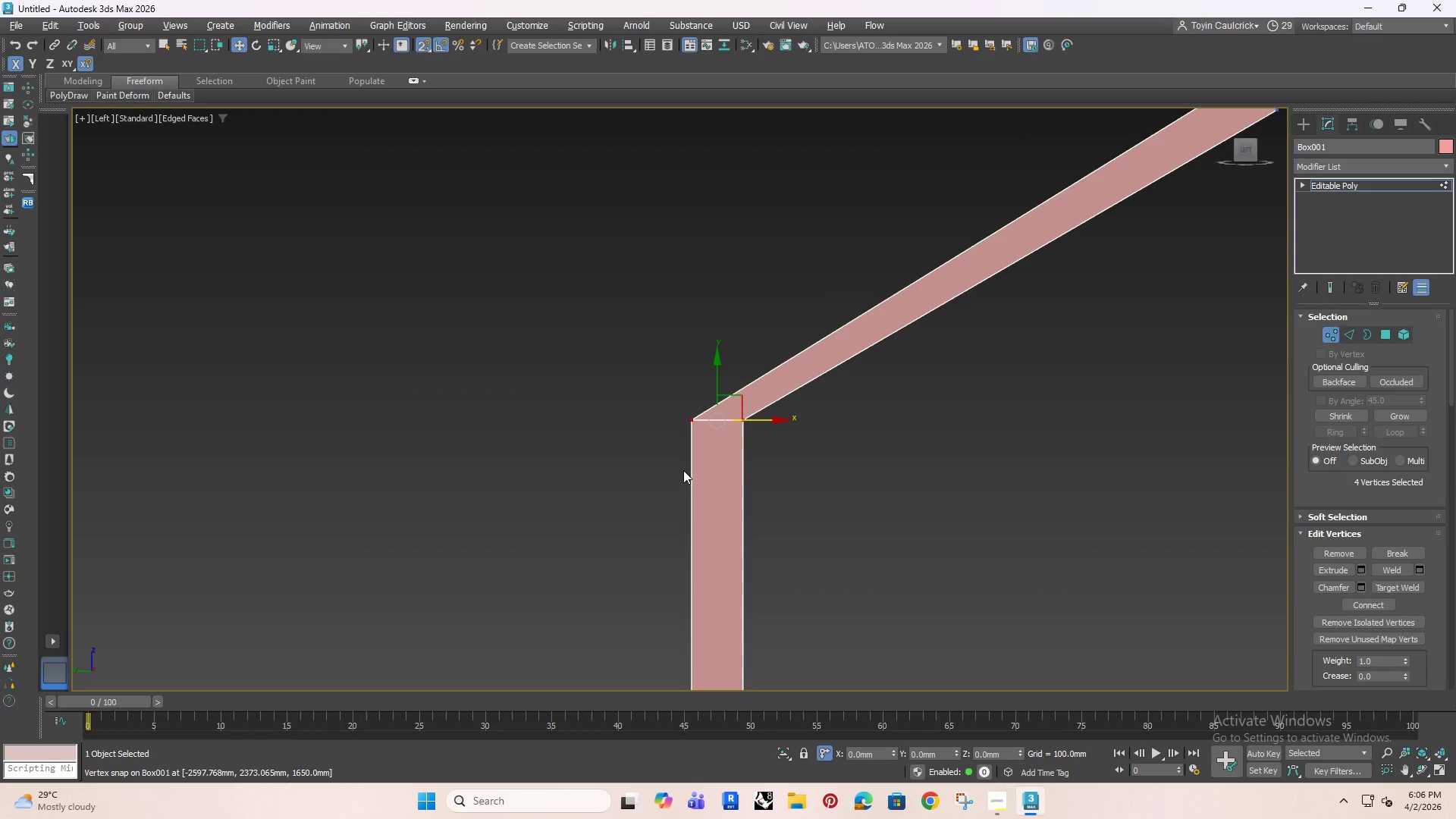 
left_click_drag(start_coordinate=[664, 396], to_coordinate=[667, 375])
 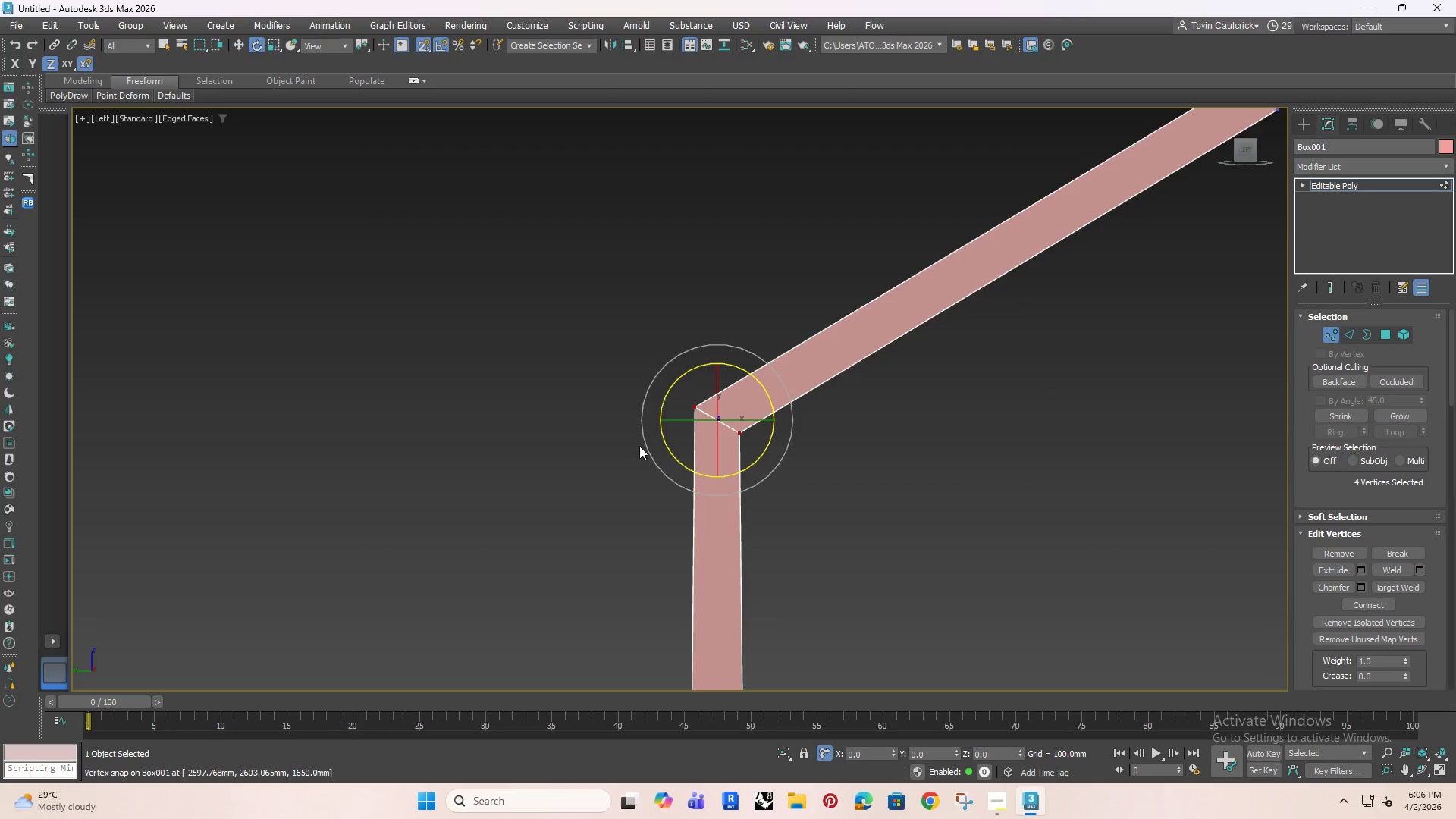 
scroll: coordinate [639, 446], scroll_direction: down, amount: 4.0
 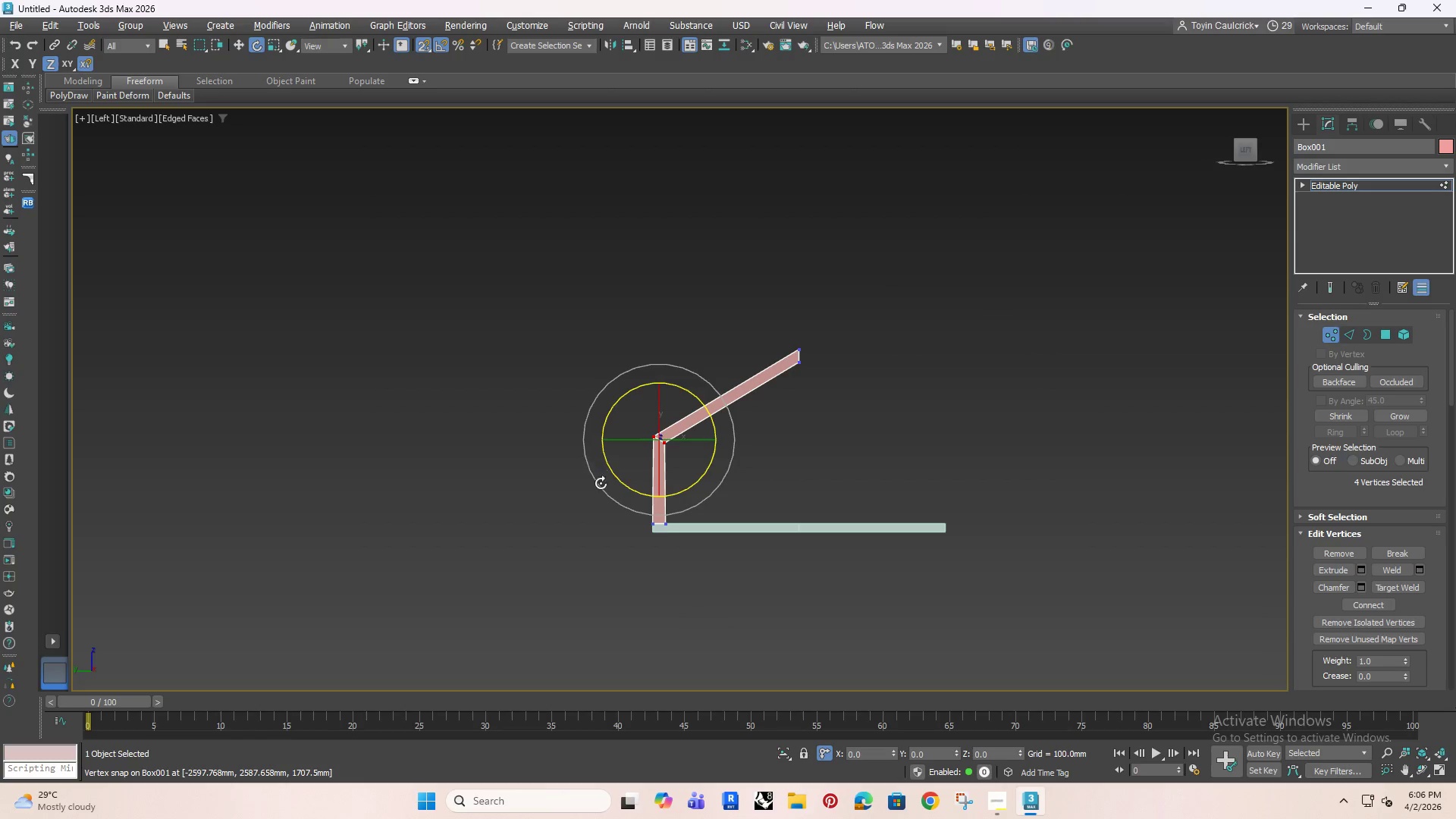 
scroll: coordinate [656, 498], scroll_direction: up, amount: 3.0
 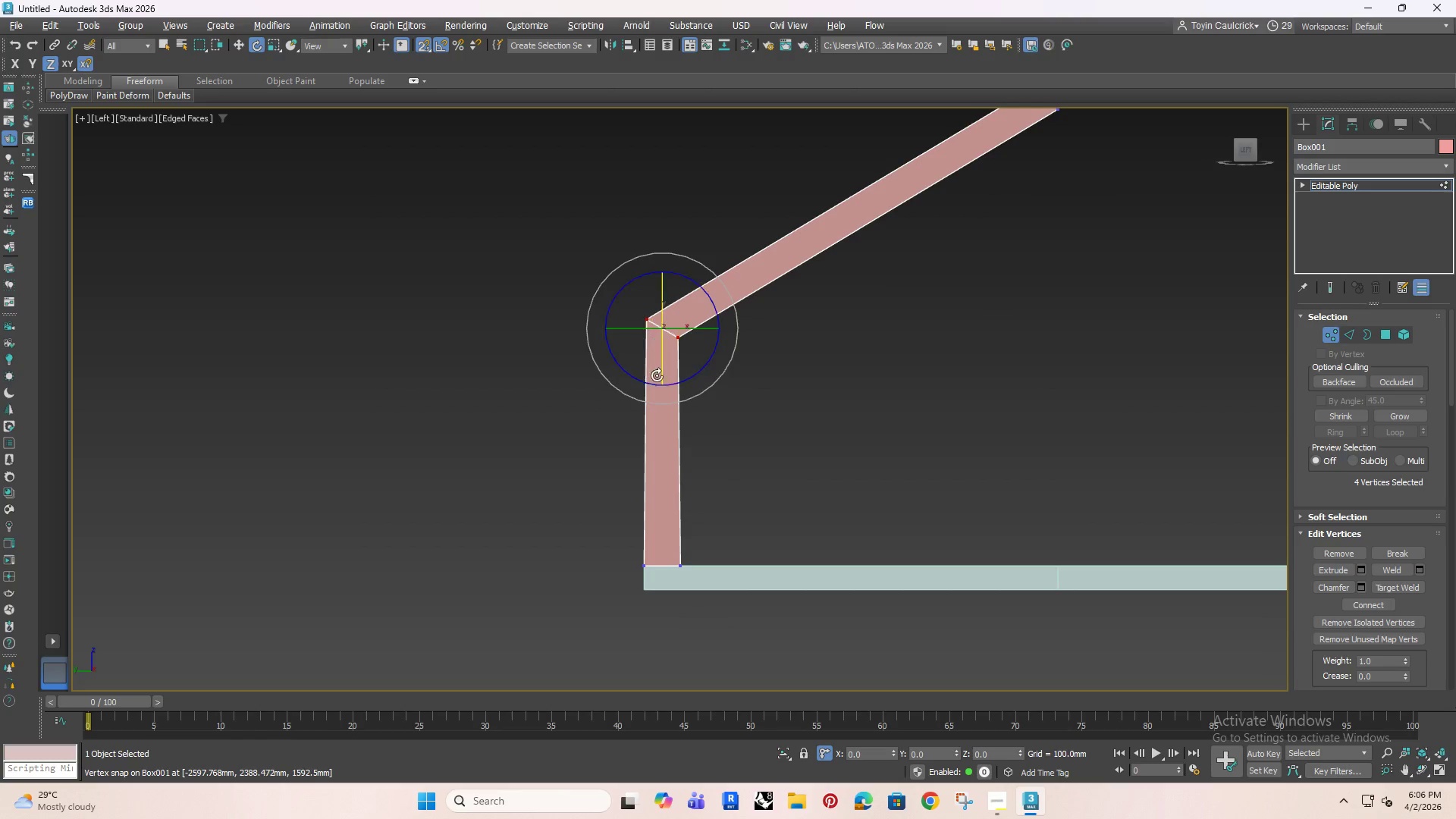 
scroll: coordinate [624, 403], scroll_direction: down, amount: 3.0
 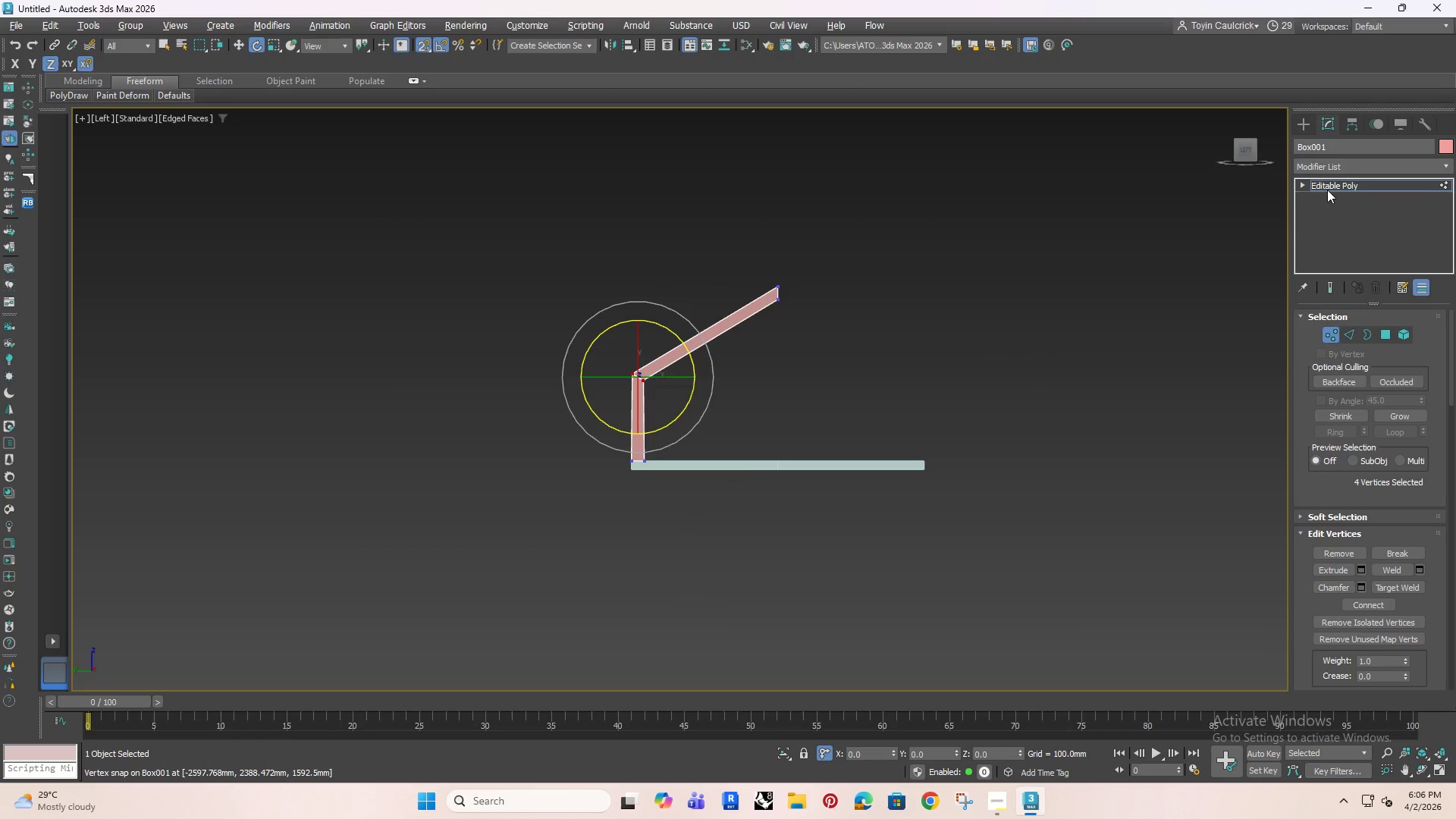 
left_click([1333, 184])
 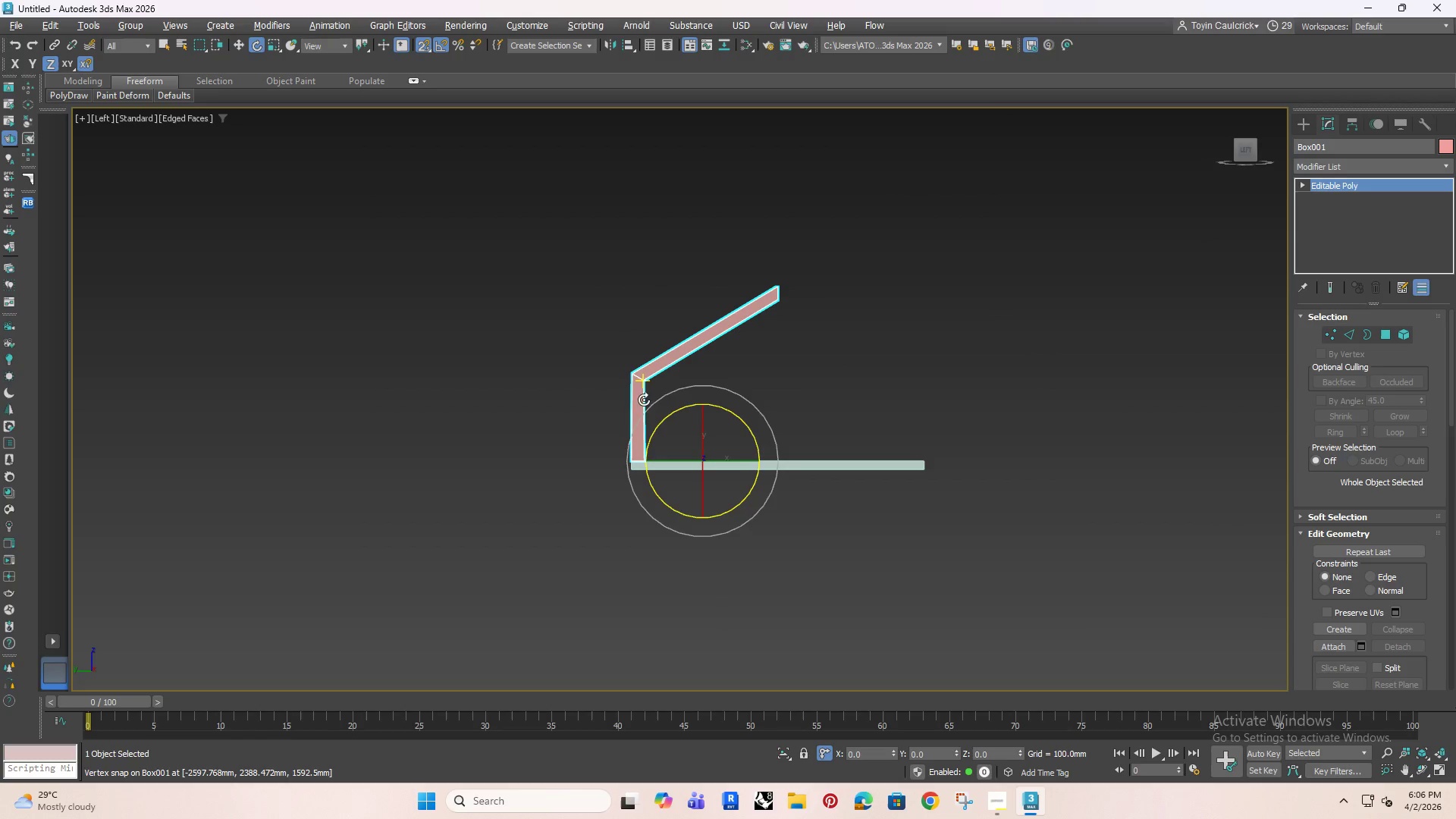 
hold_key(key=AltRight, duration=1.53)
 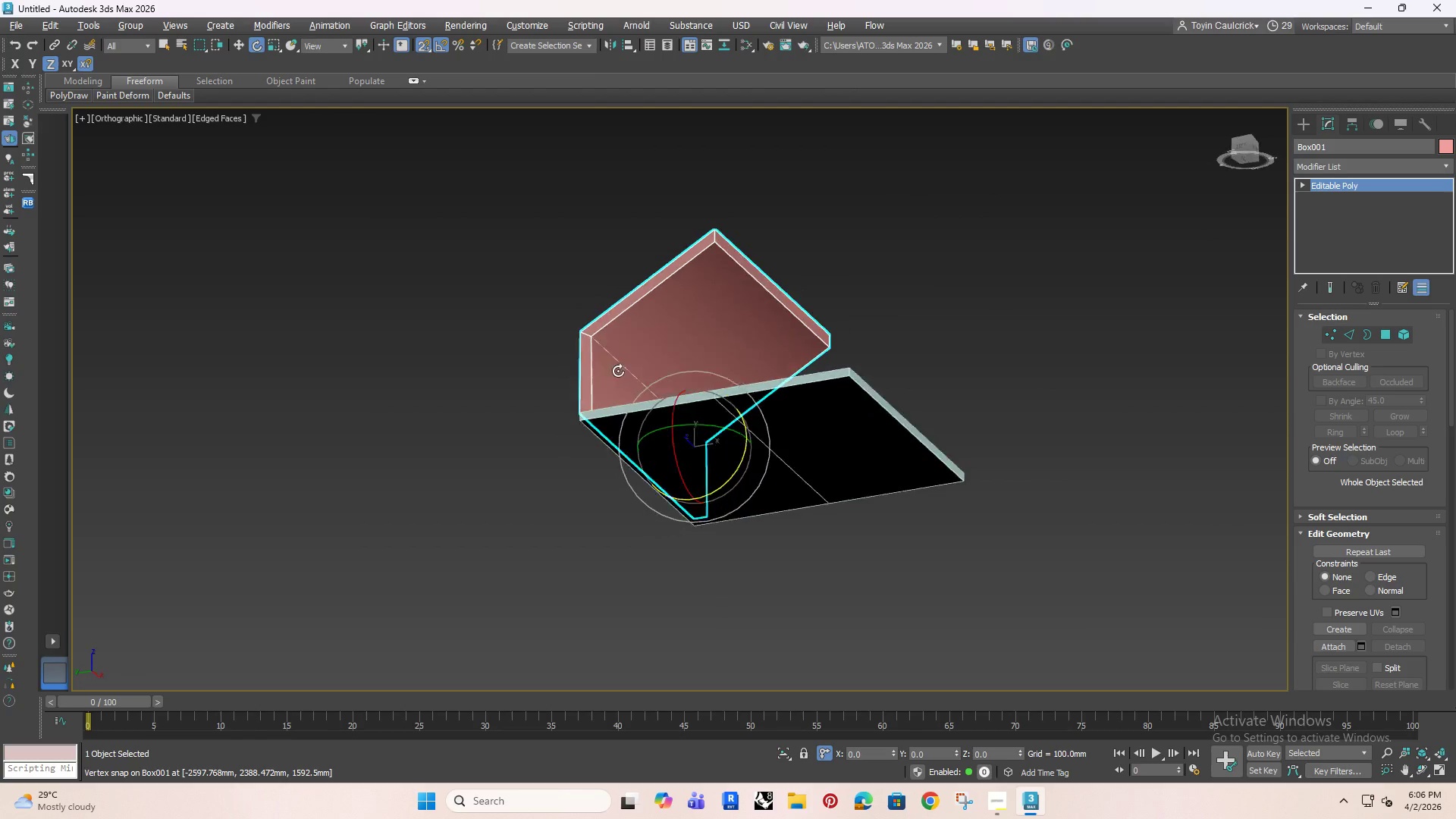 
hold_key(key=AltRight, duration=1.55)
 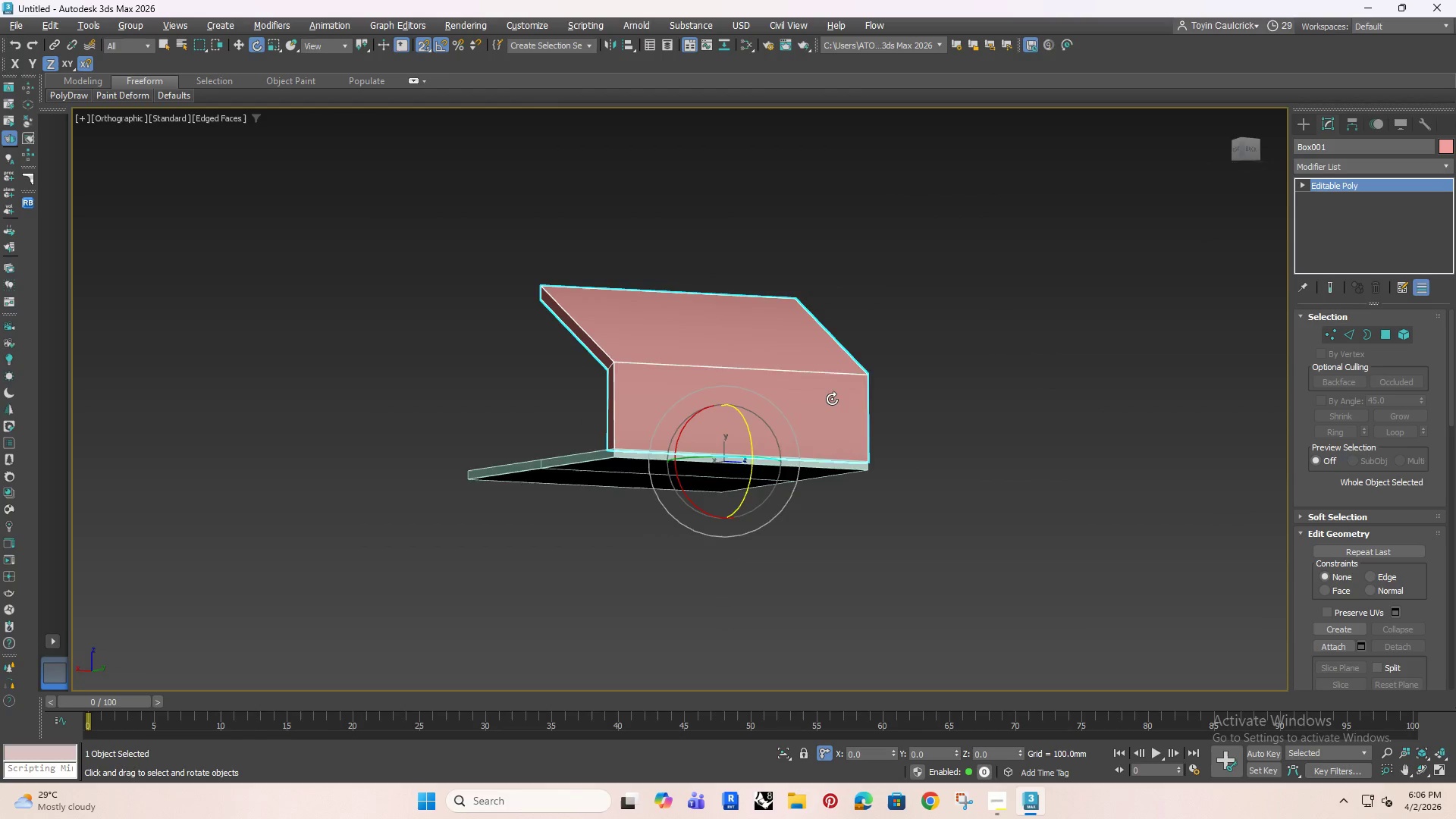 
hold_key(key=AltRight, duration=1.51)
 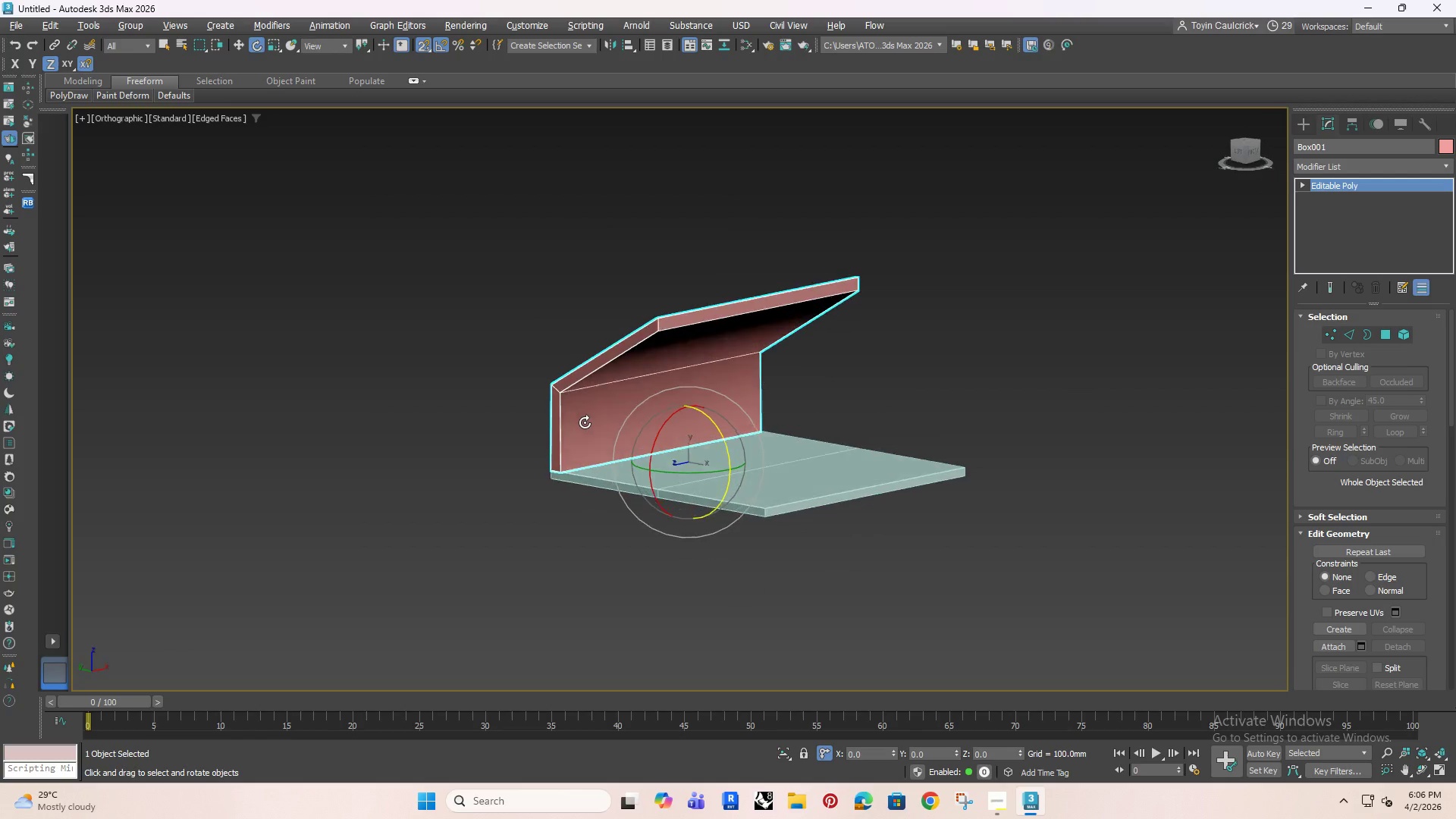 
key(Alt+AltRight)
 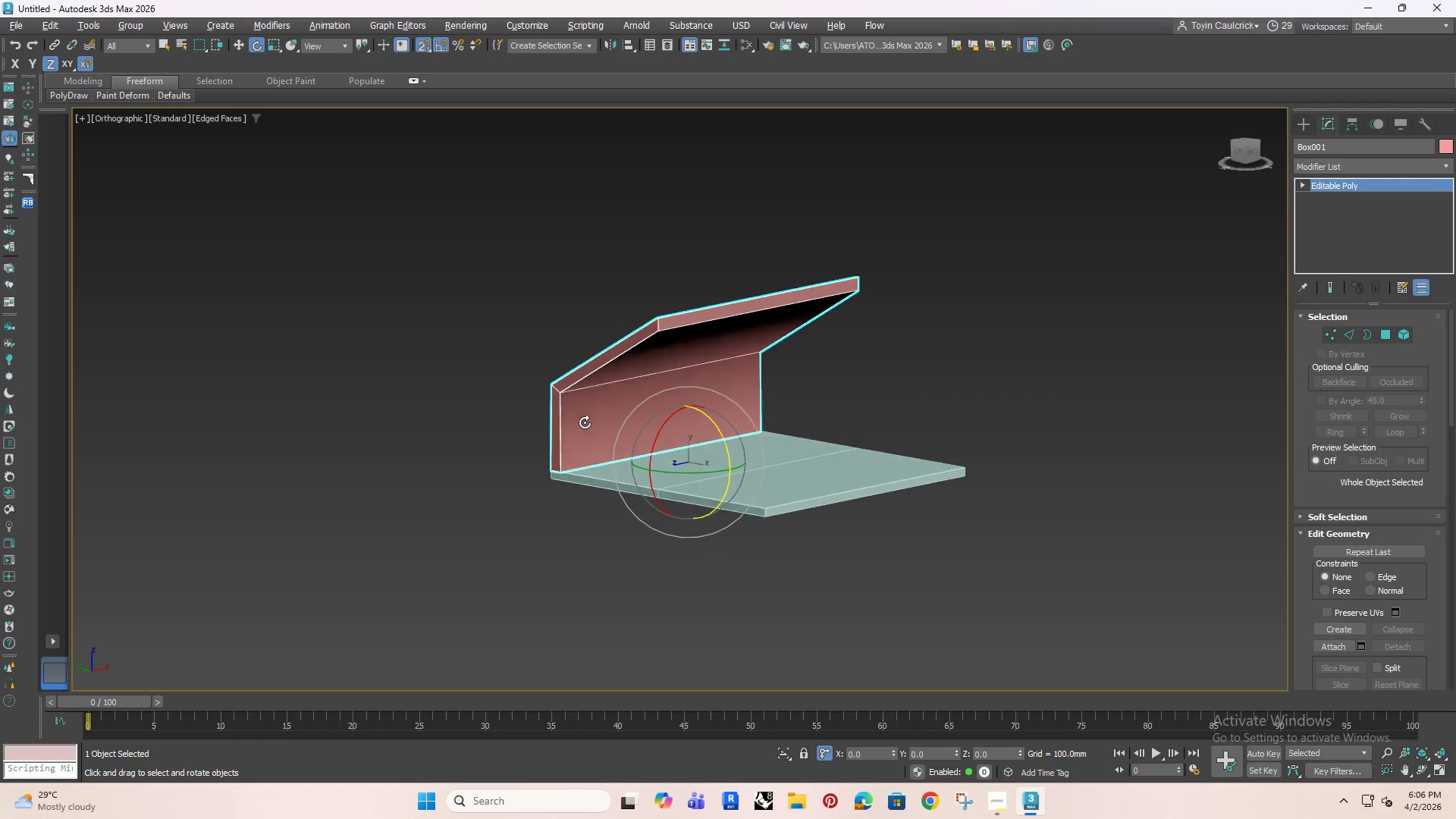 
key(Alt+AltRight)
 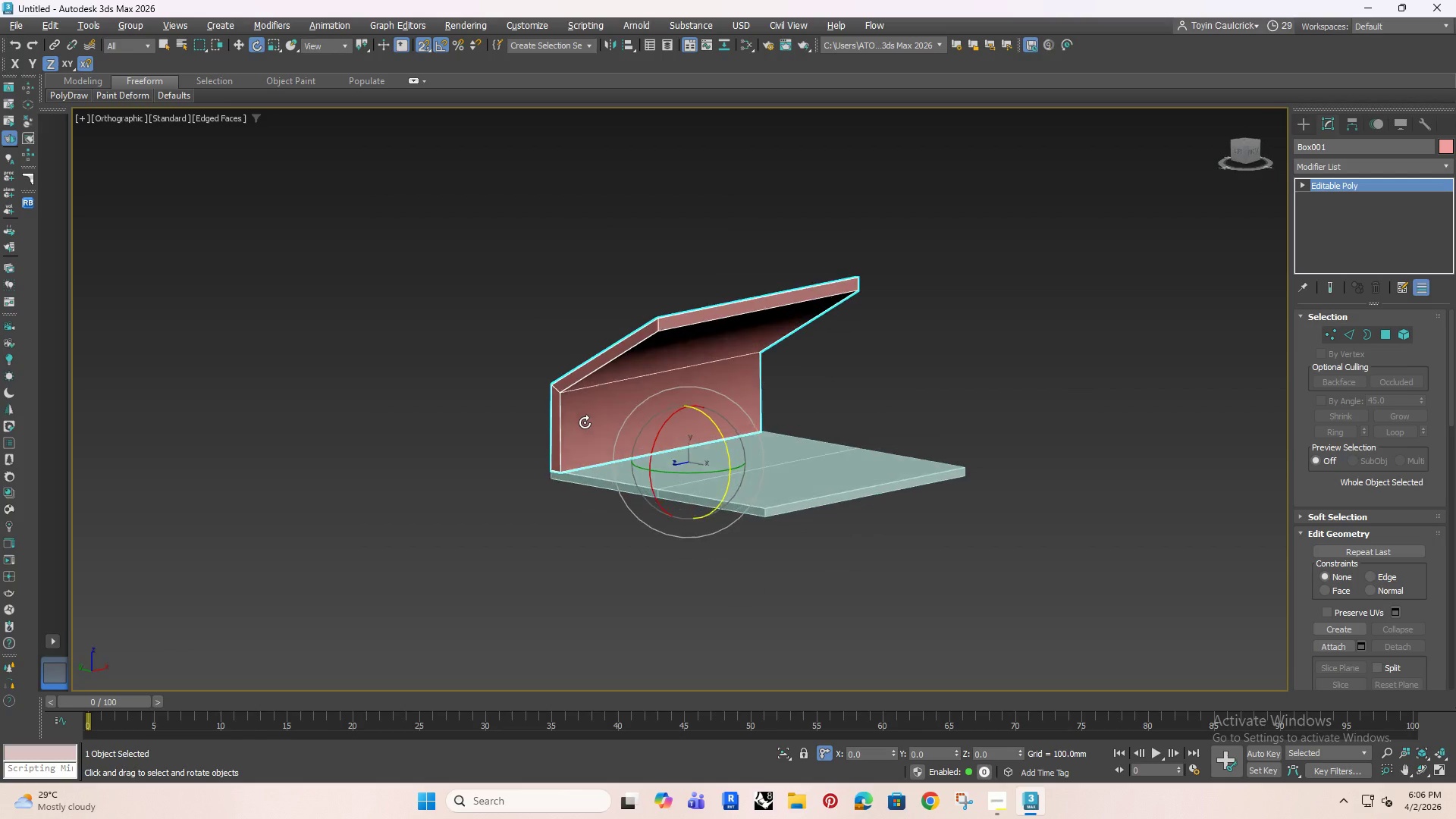 
key(Alt+AltRight)
 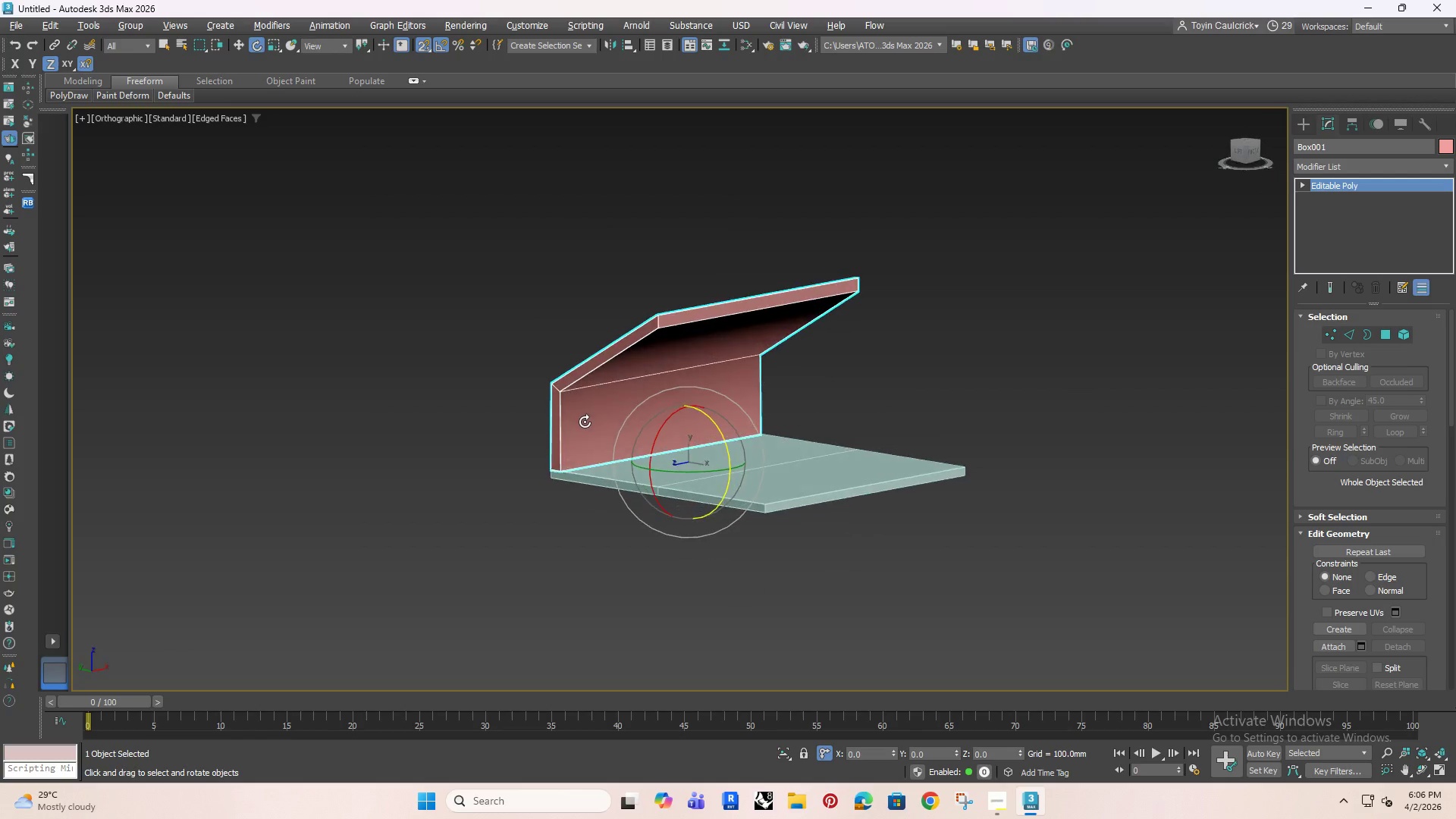 
key(Alt+AltRight)
 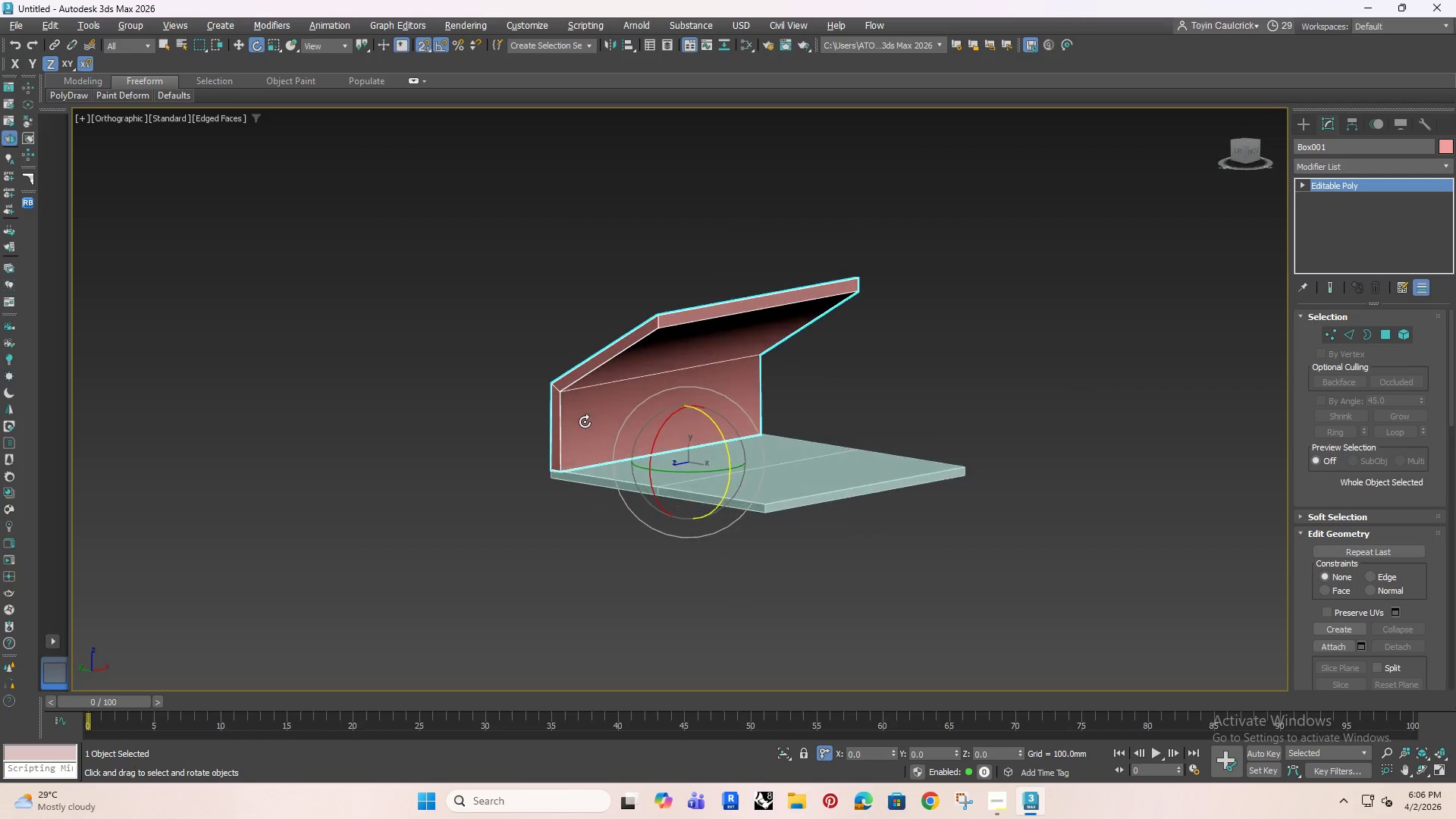 
key(Alt+AltRight)
 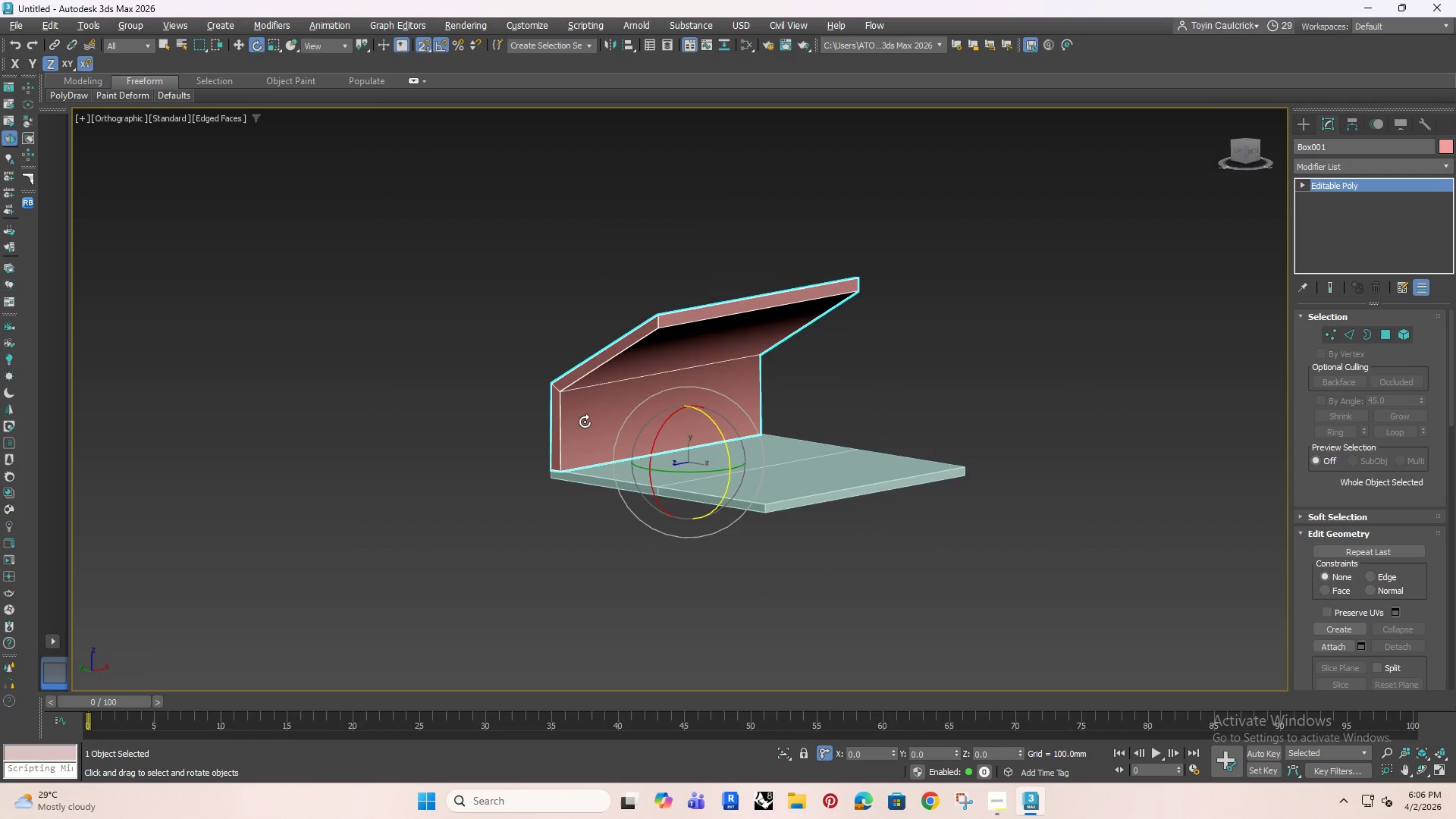 
key(Alt+AltRight)
 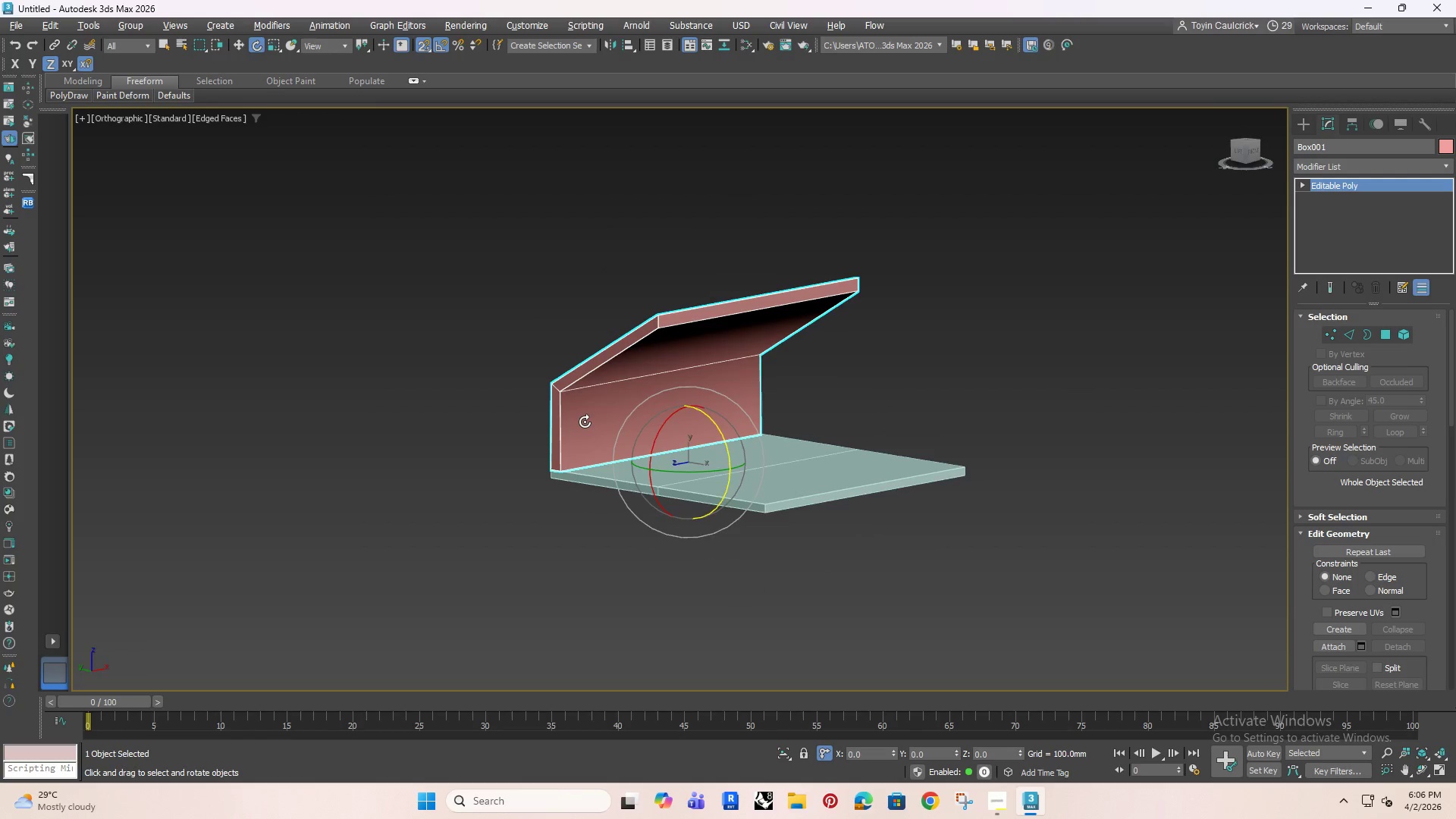 
key(Alt+AltRight)
 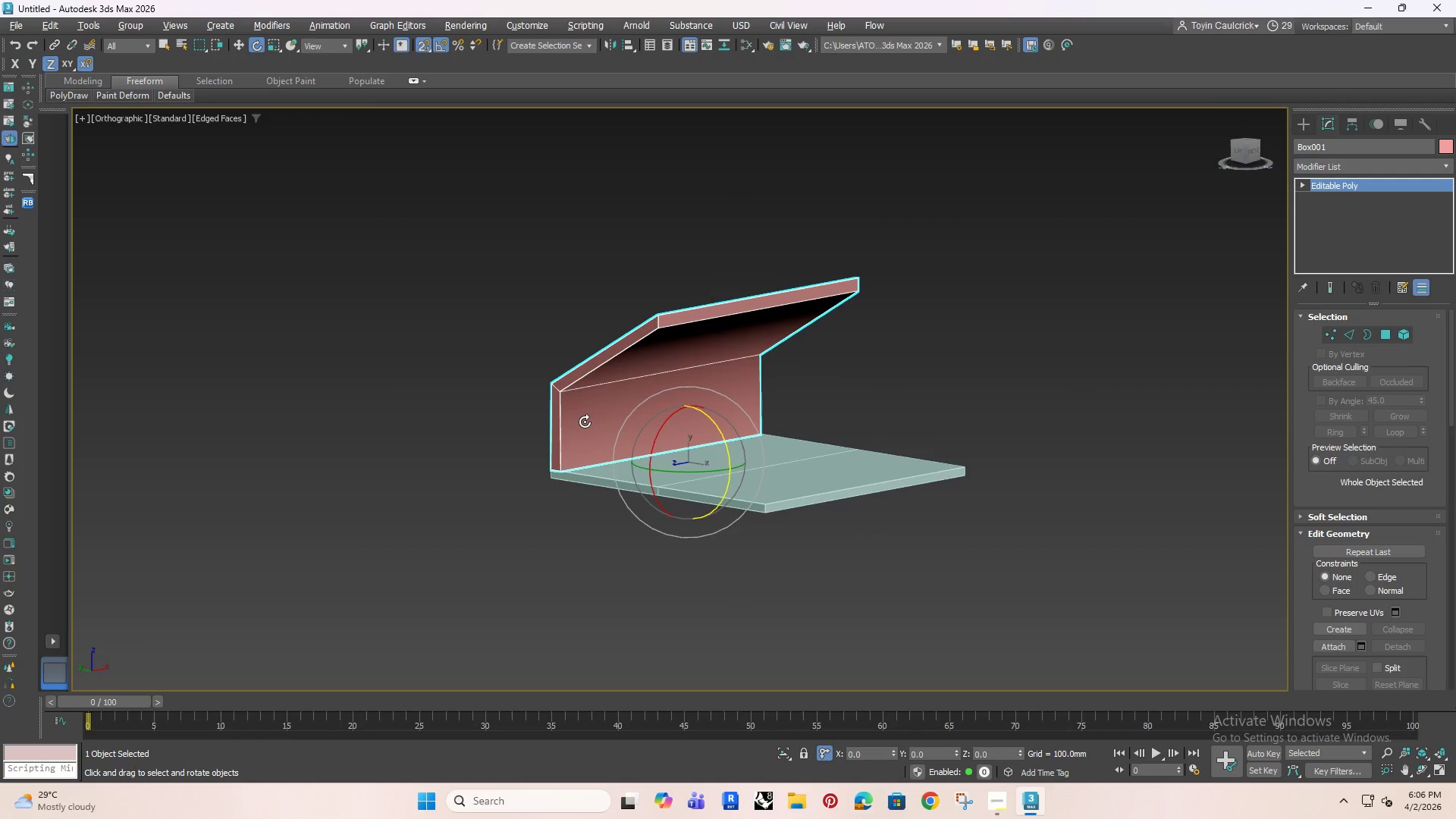 
key(Alt+AltRight)
 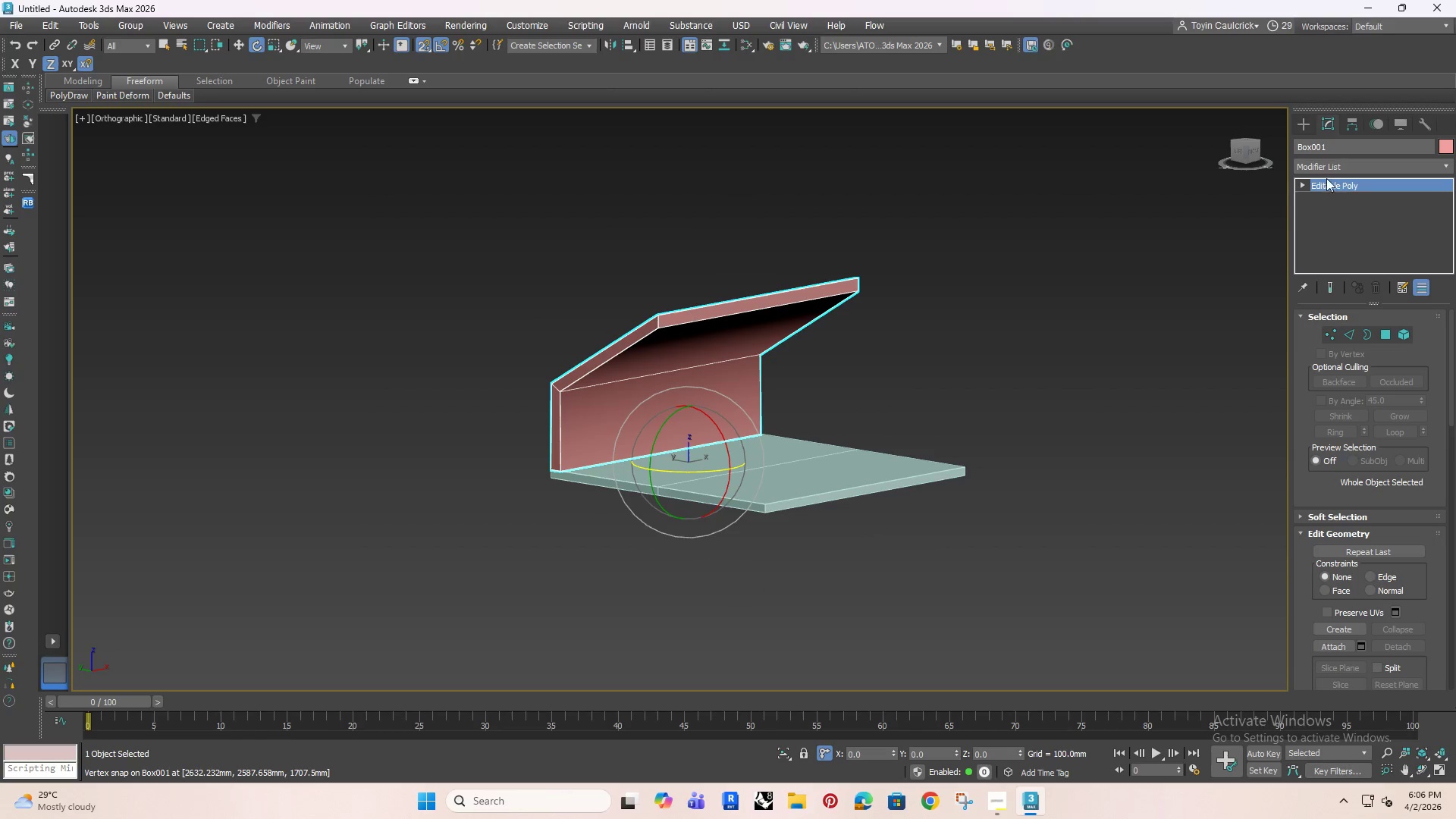 
left_click([1318, 165])
 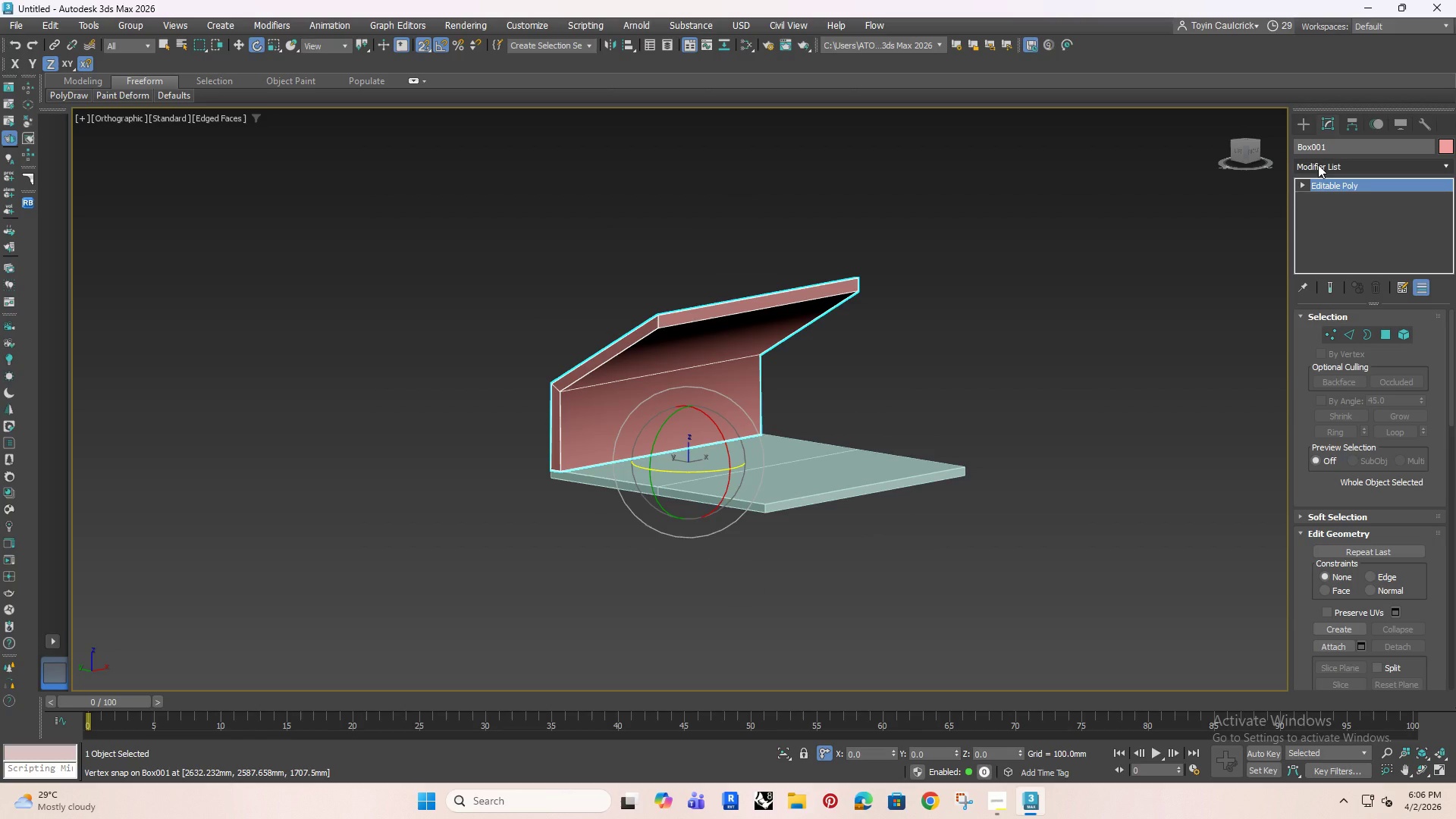 
type(mir)
 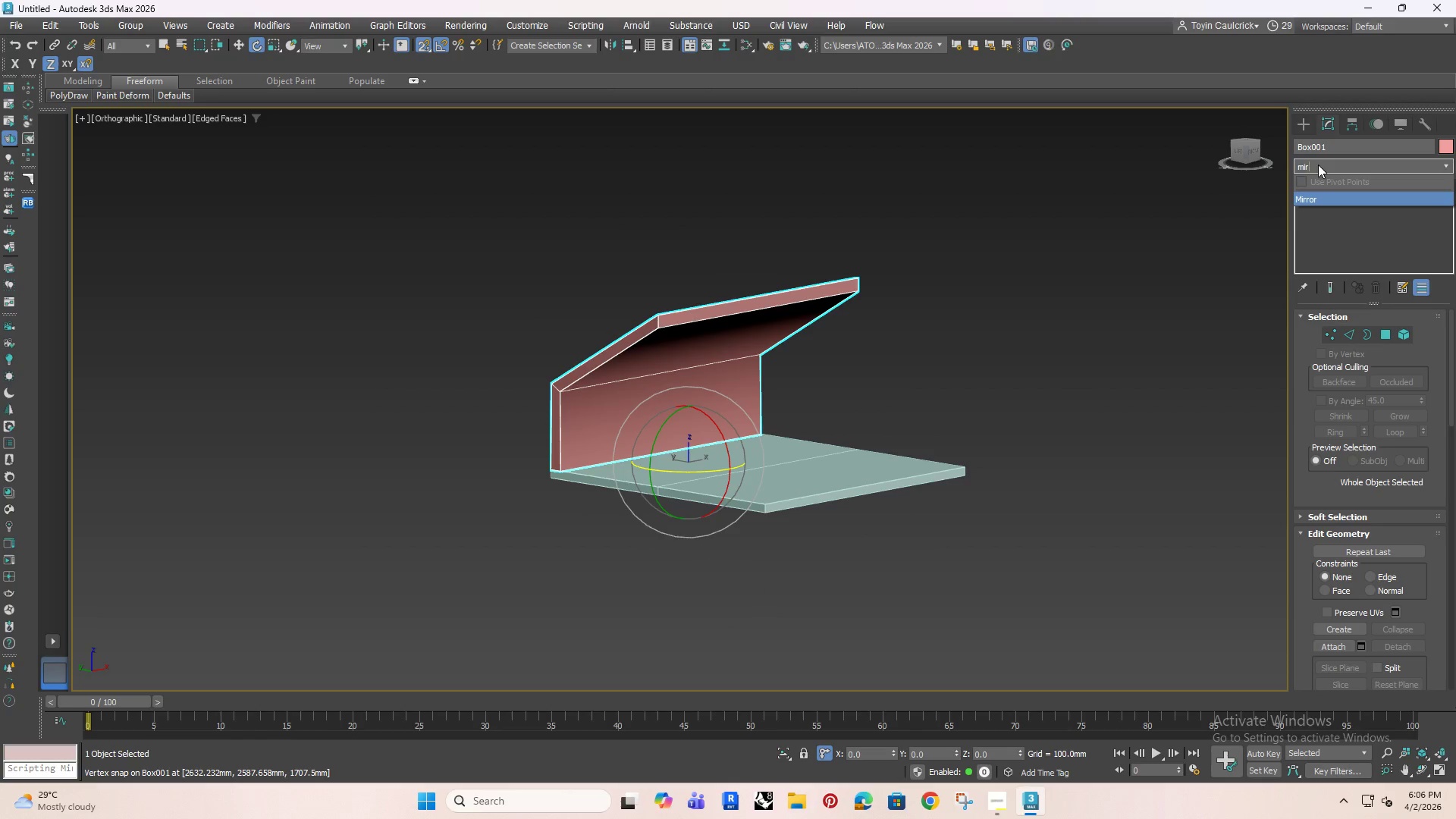 
key(Enter)
 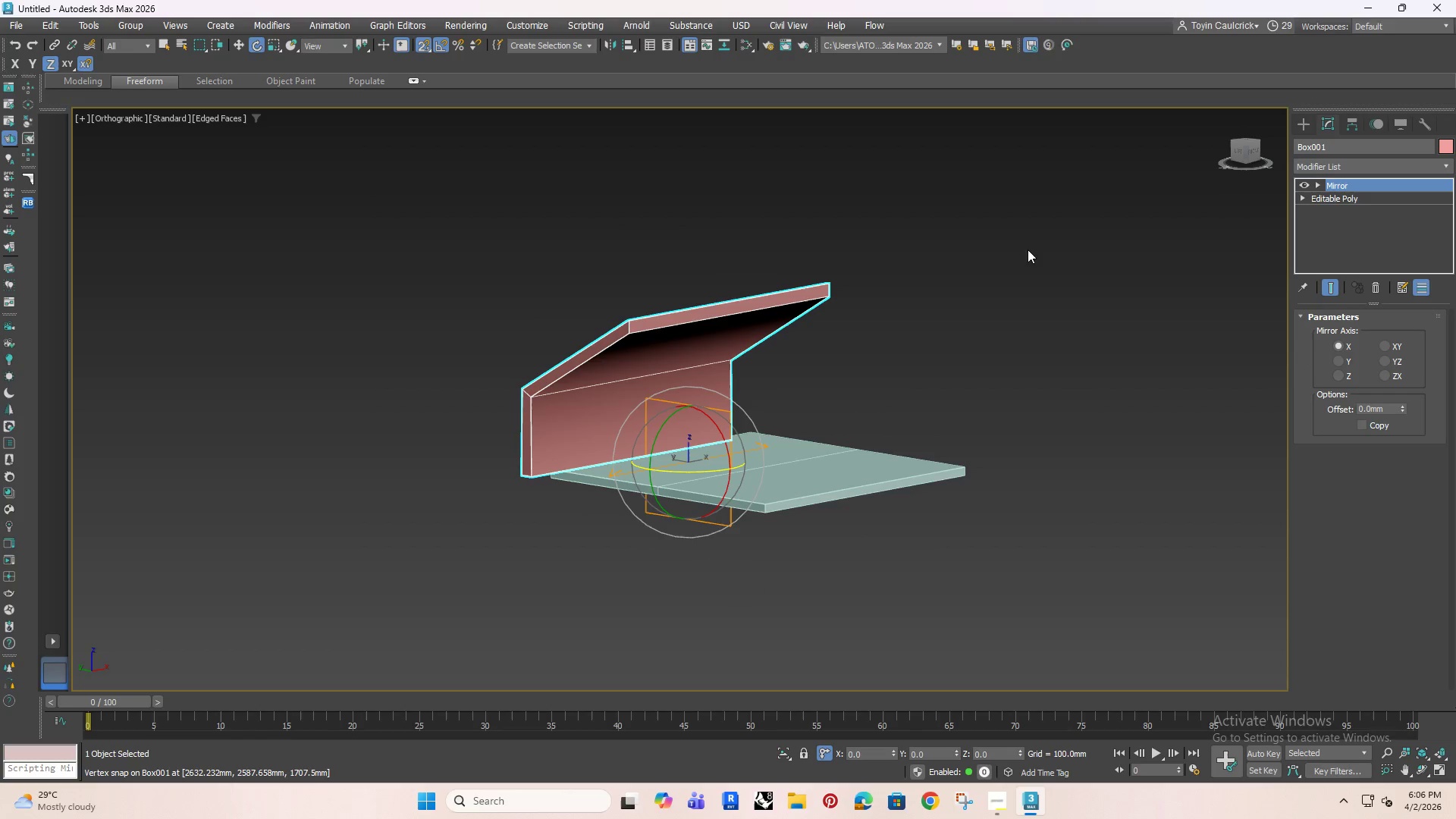 
hold_key(key=AltRight, duration=0.31)
 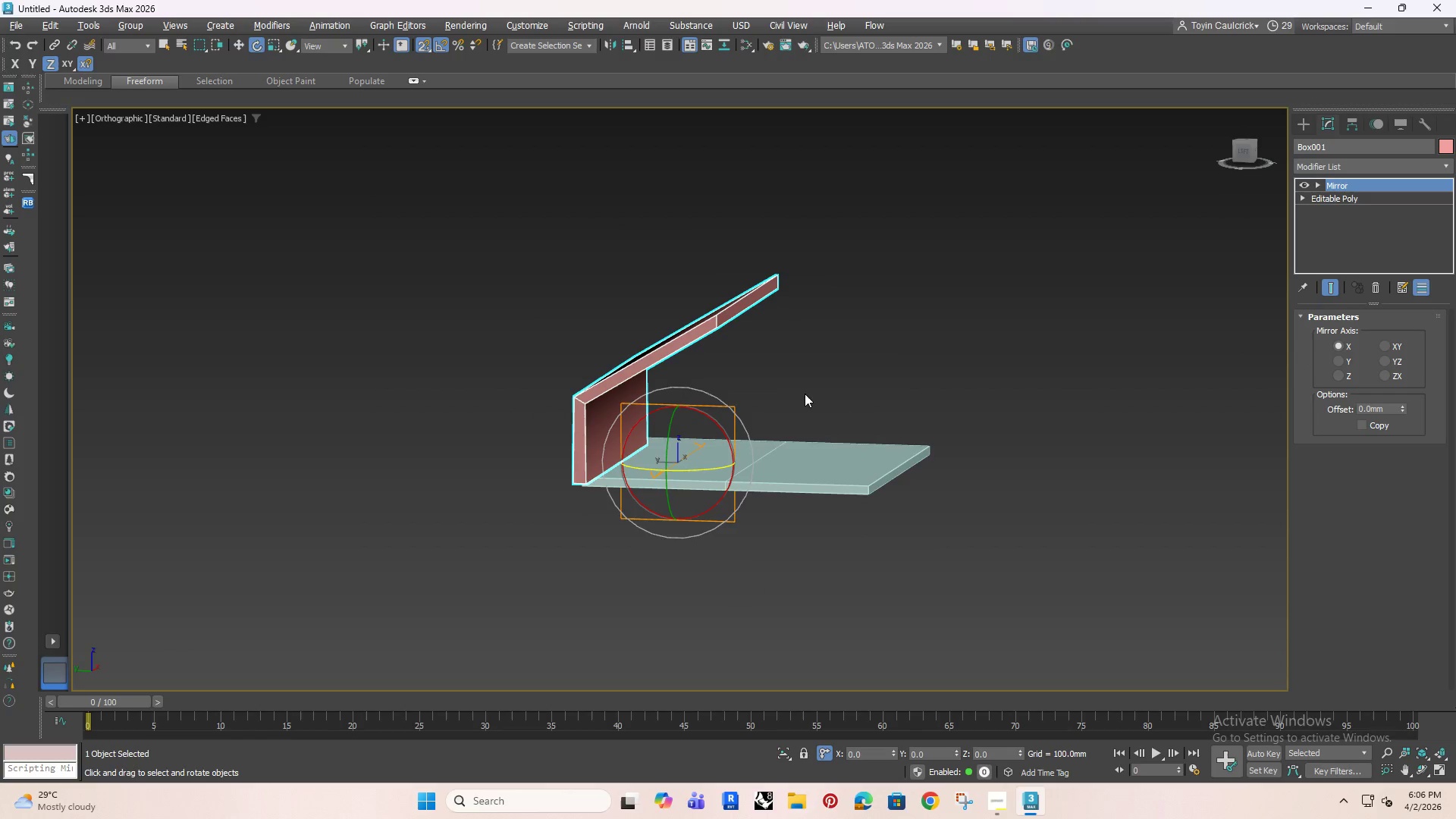 
hold_key(key=AltRight, duration=0.48)
 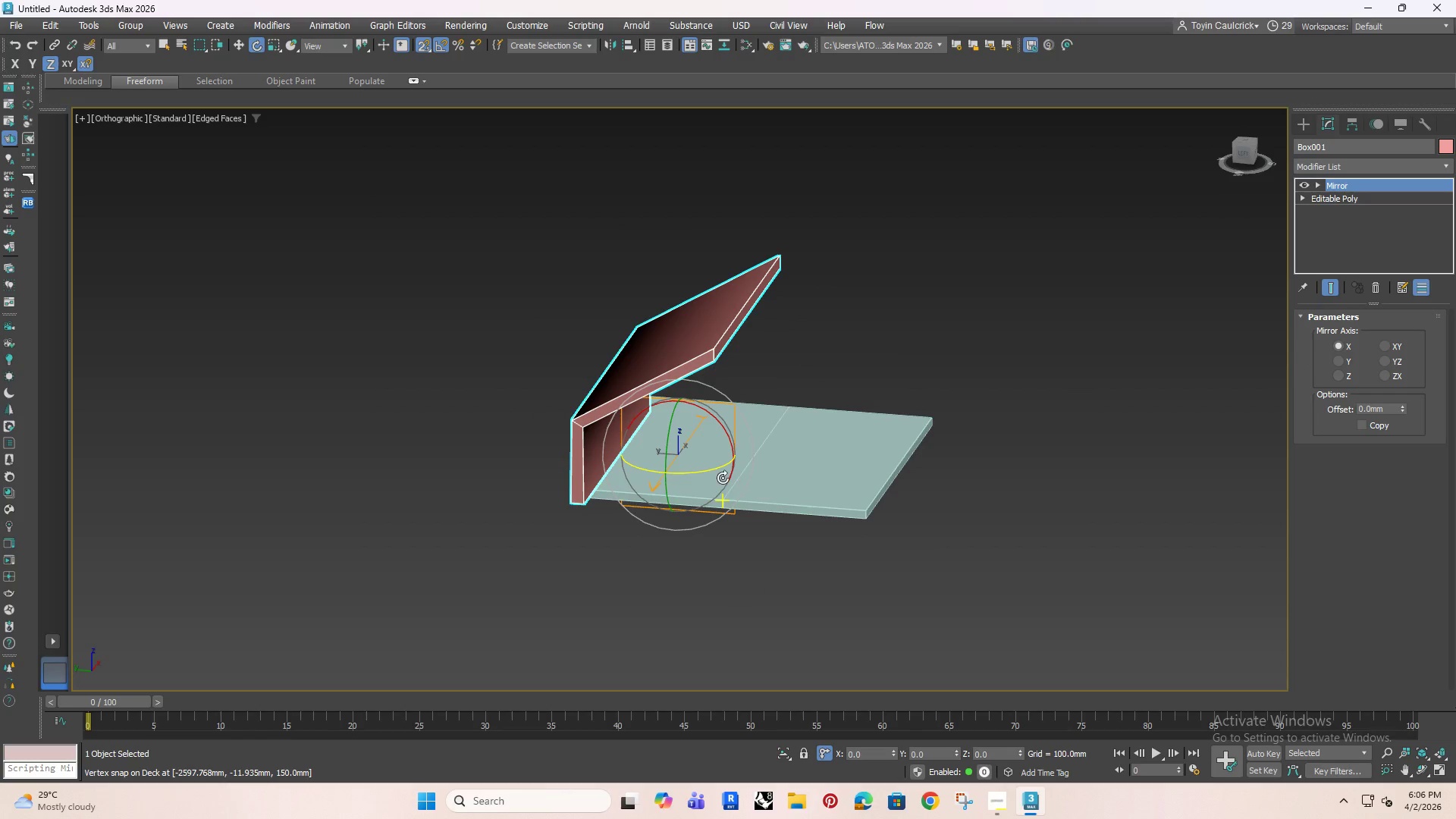 
key(W)
 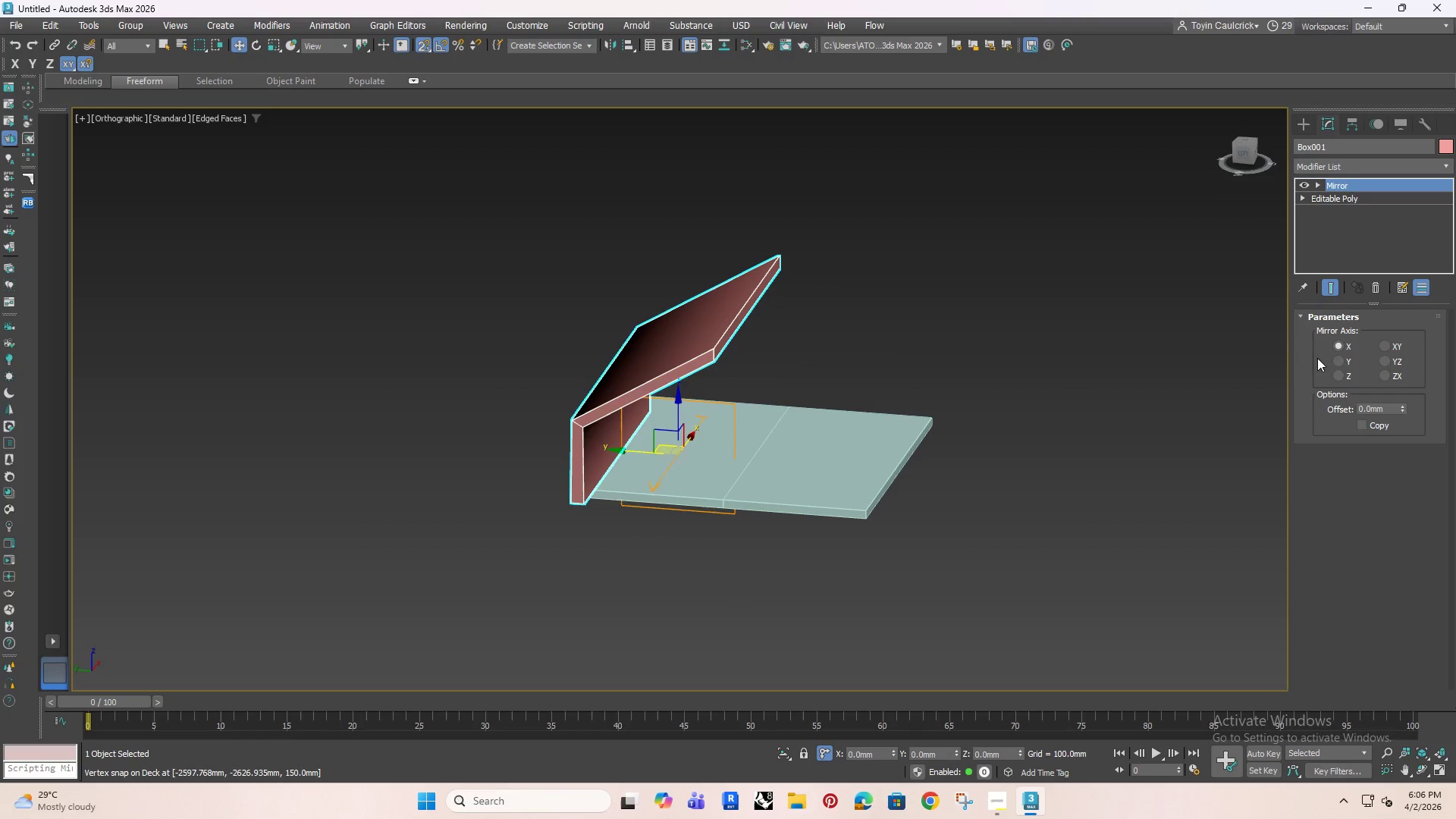 
left_click([1339, 361])
 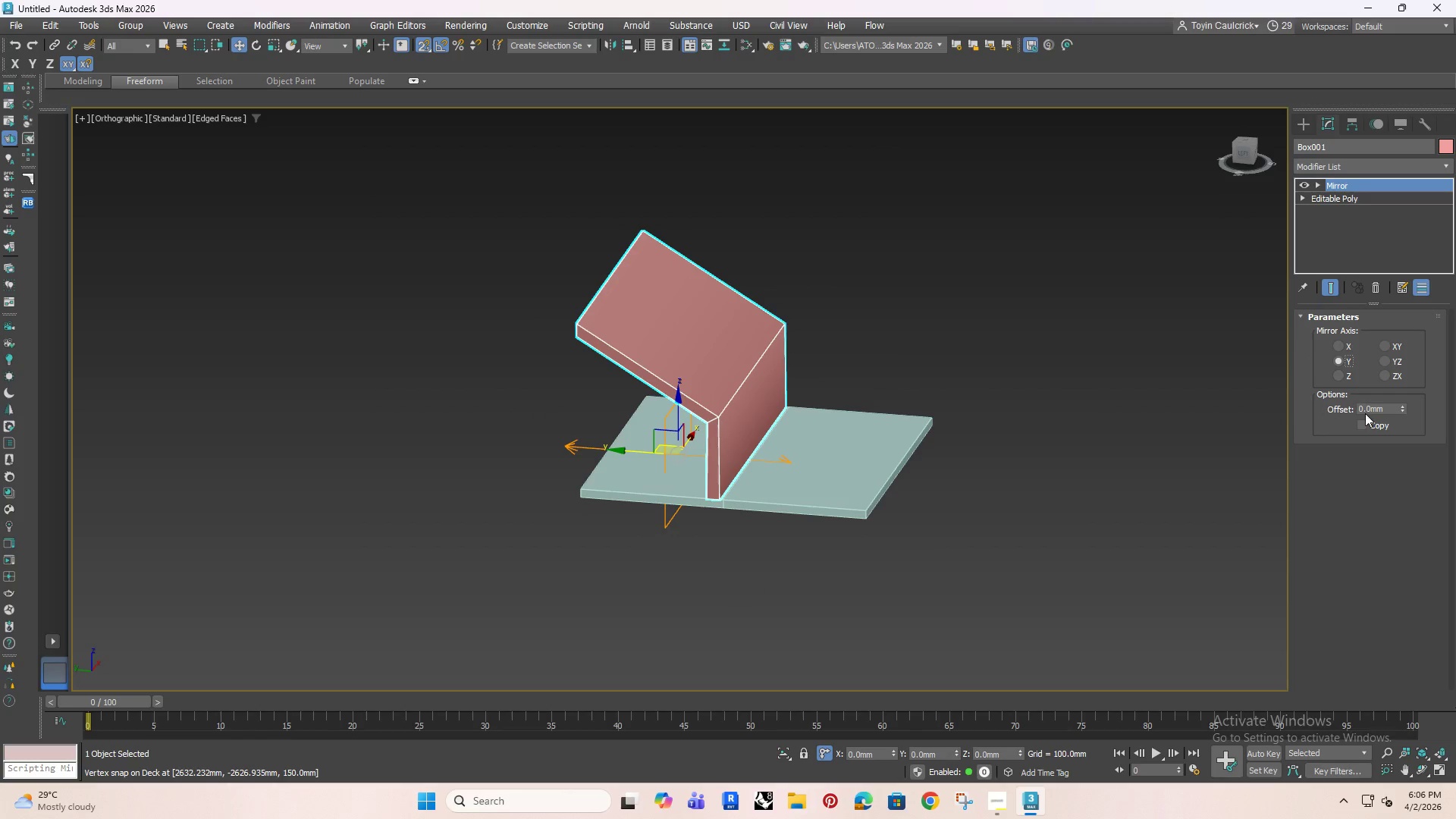 
left_click([1367, 423])
 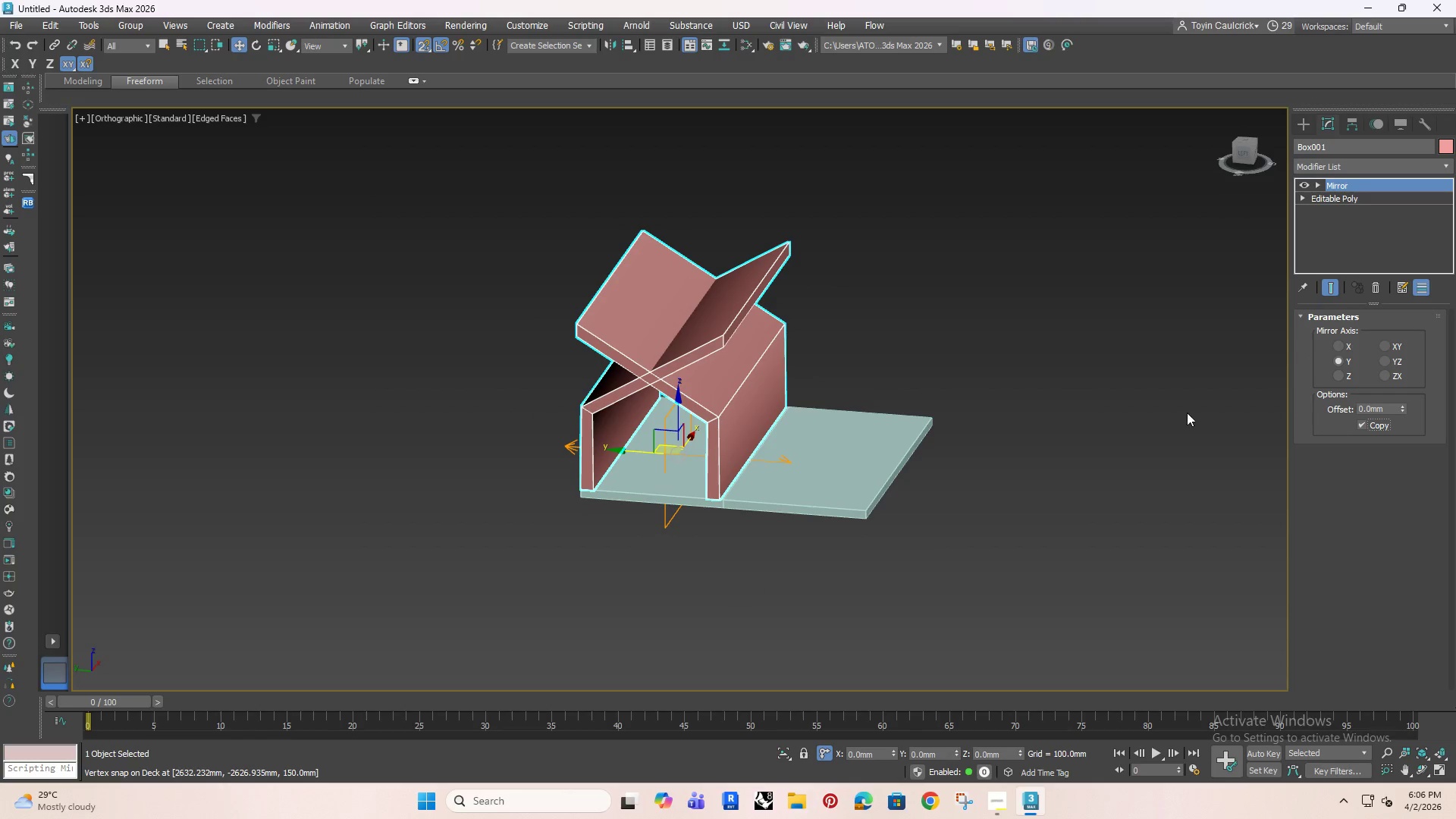 
hold_key(key=AltRight, duration=0.77)
 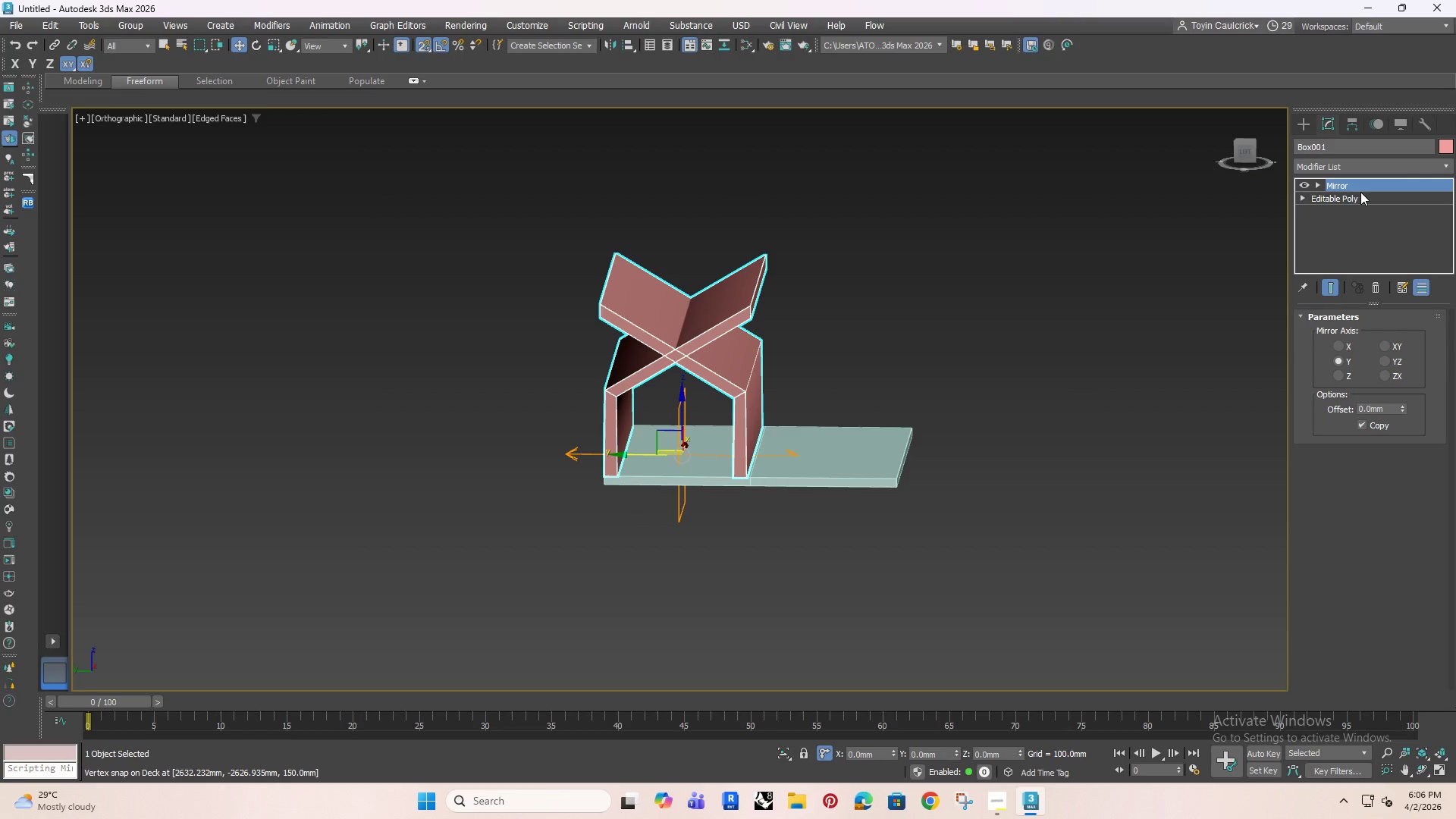 
left_click([1357, 185])
 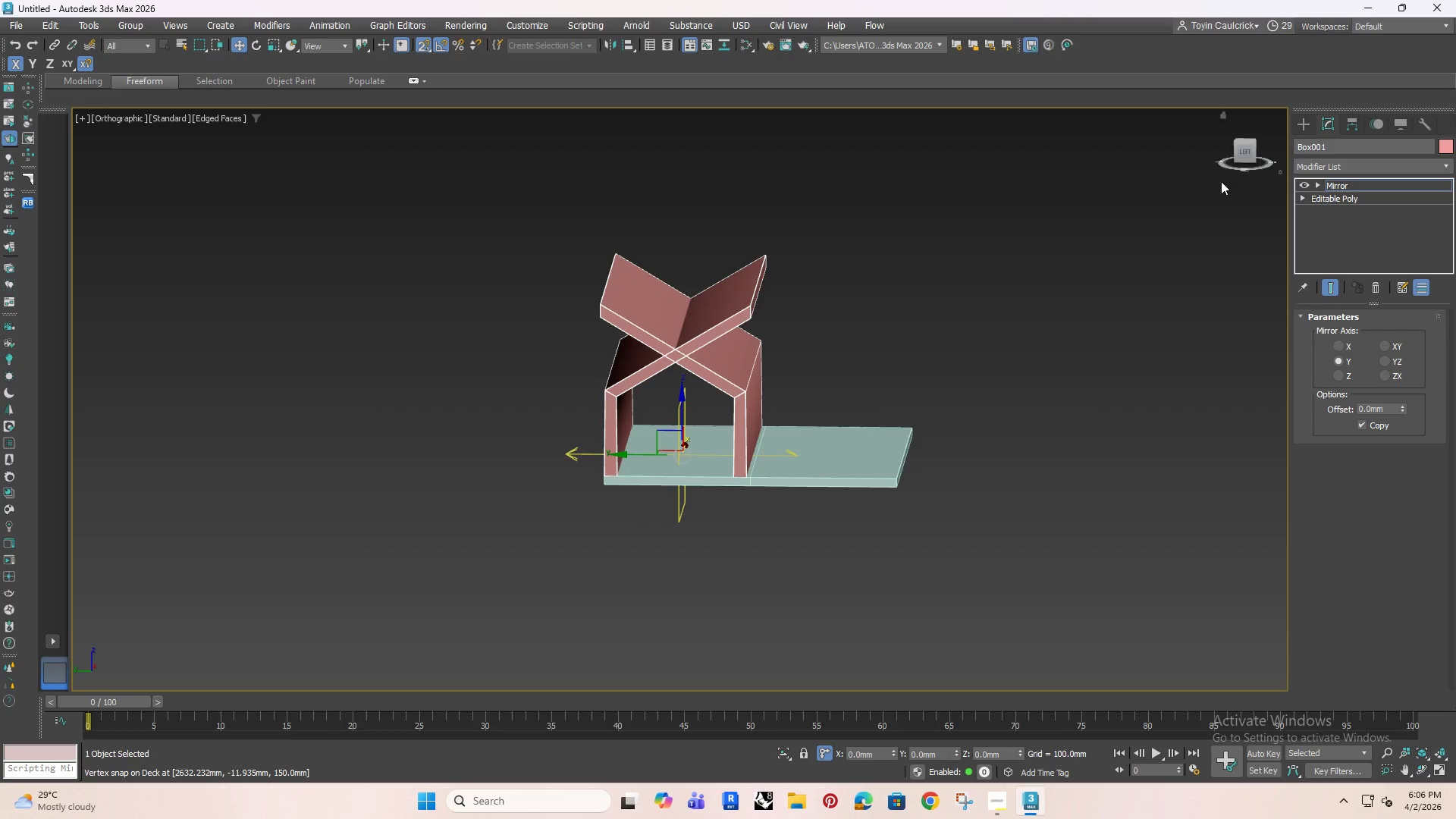 
left_click([1246, 154])
 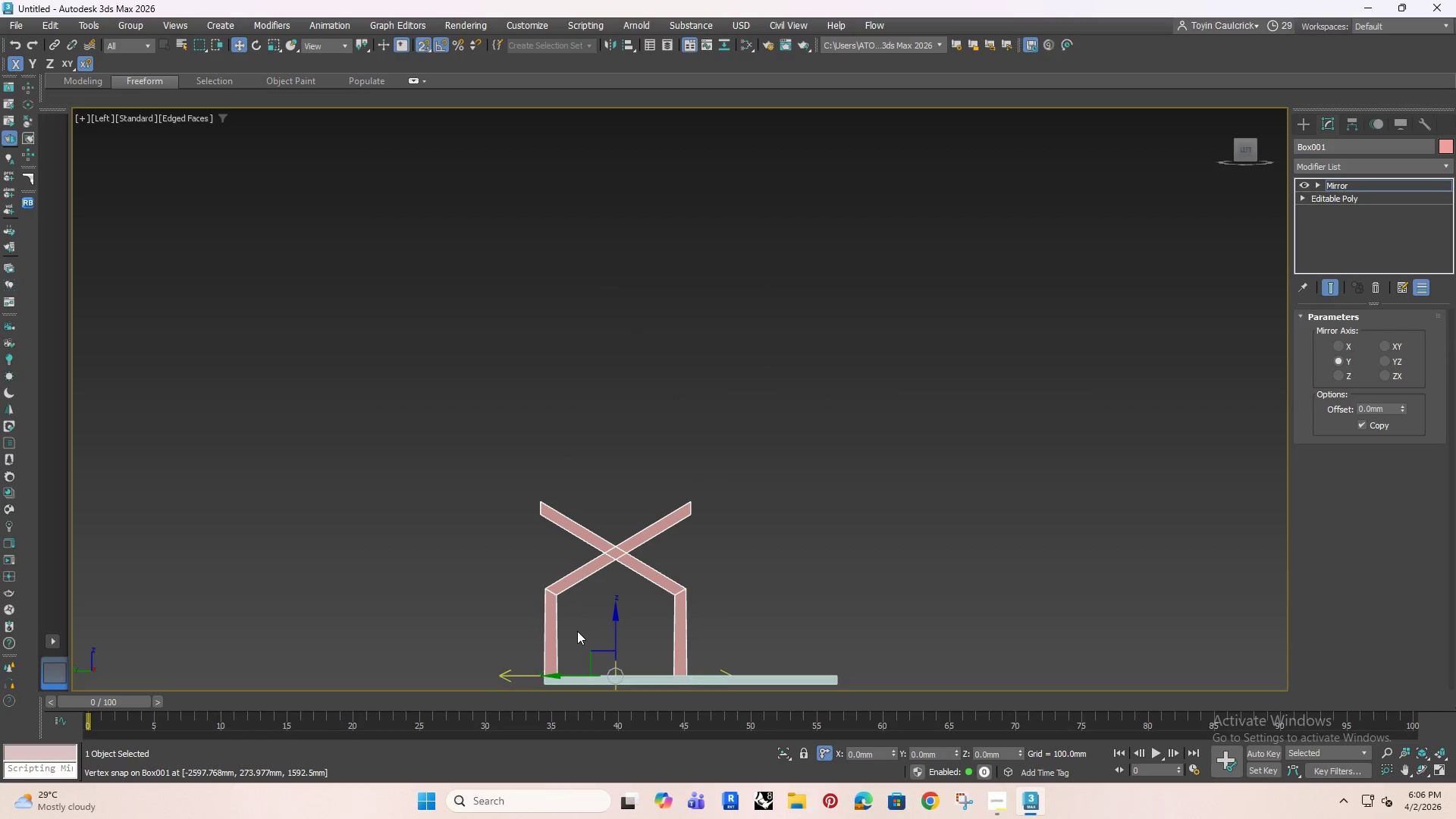 
scroll: coordinate [661, 505], scroll_direction: up, amount: 4.0
 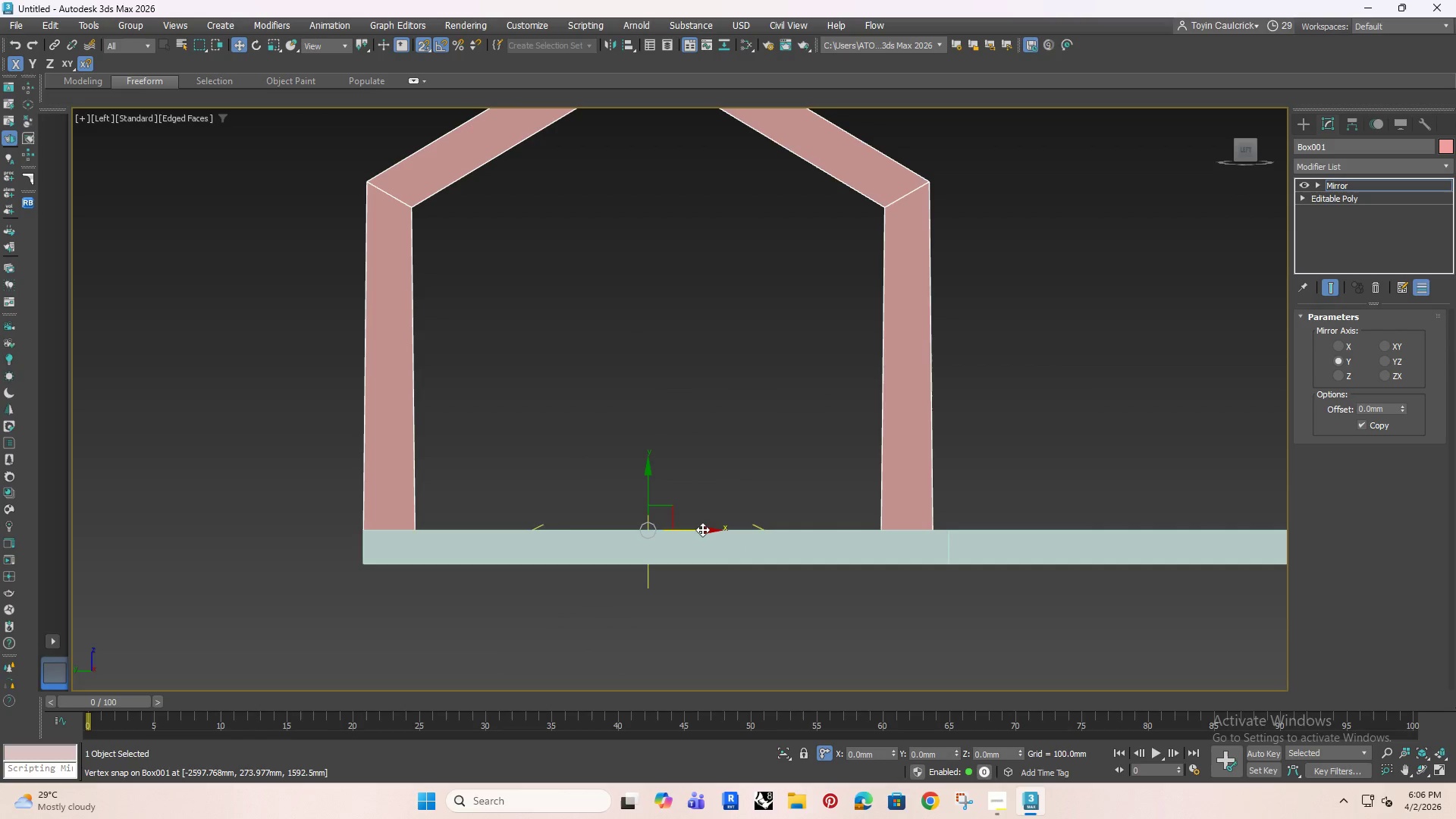 
left_click_drag(start_coordinate=[702, 529], to_coordinate=[947, 529])
 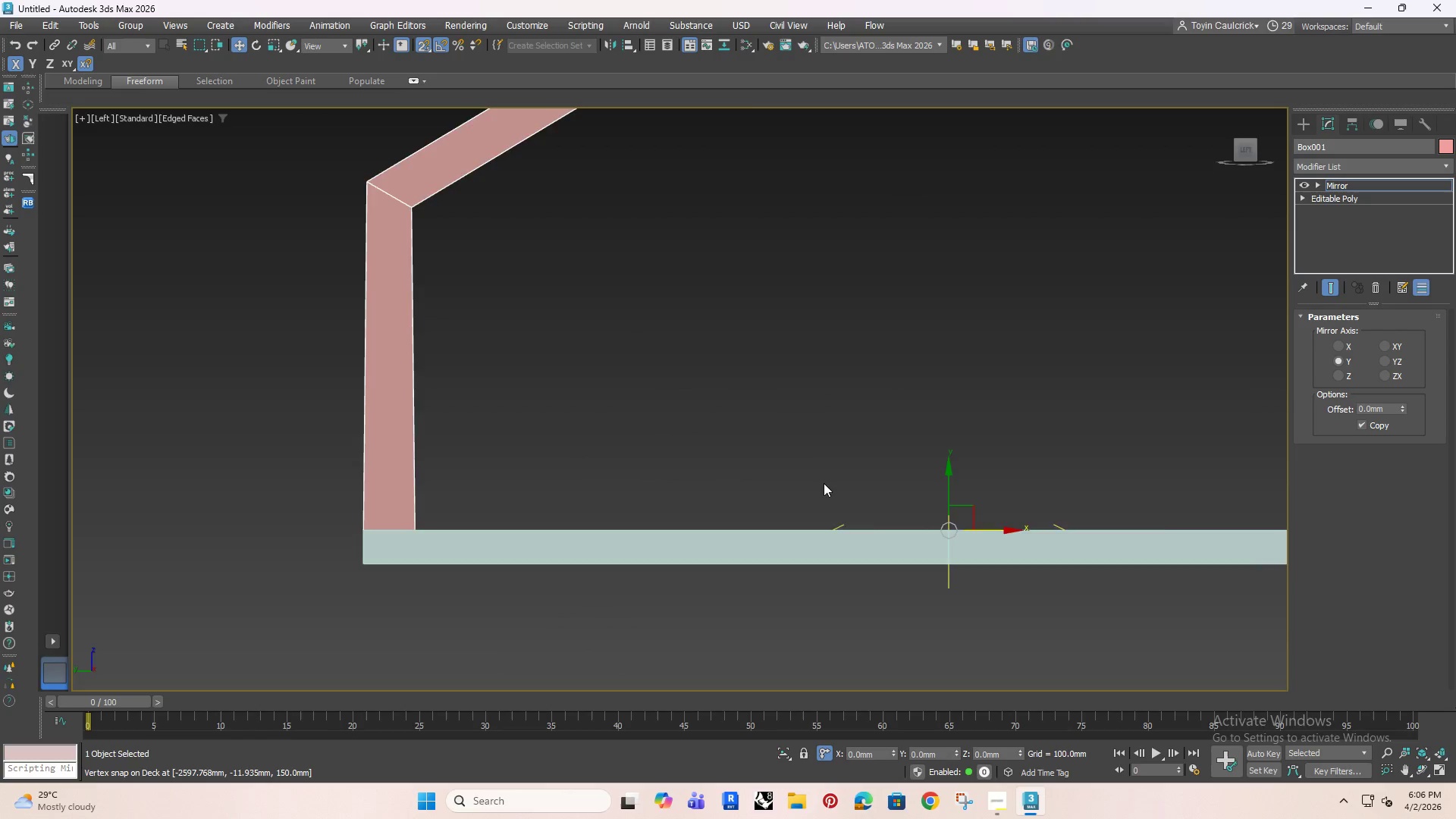 
scroll: coordinate [811, 460], scroll_direction: down, amount: 6.0
 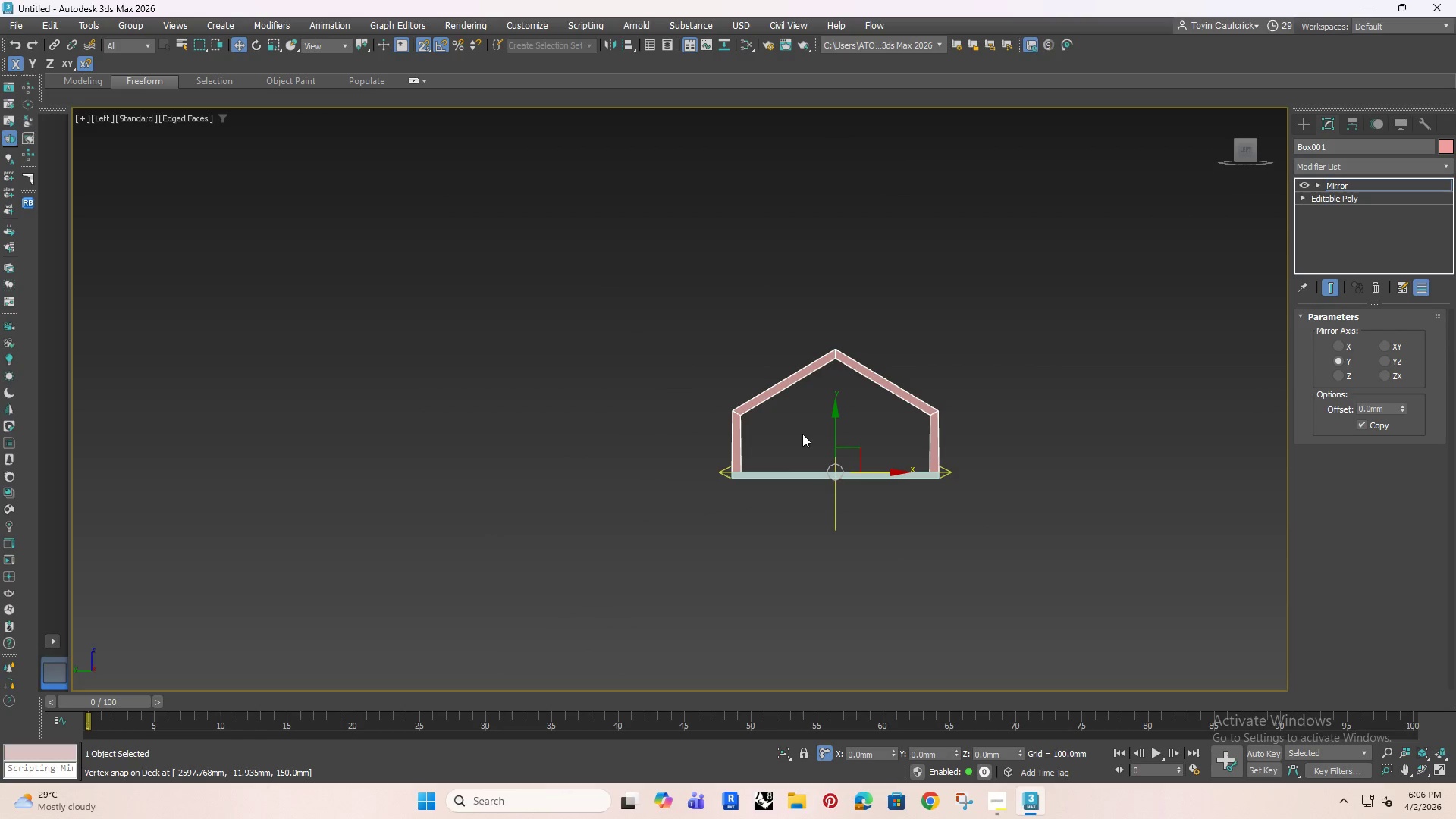 
key(S)
 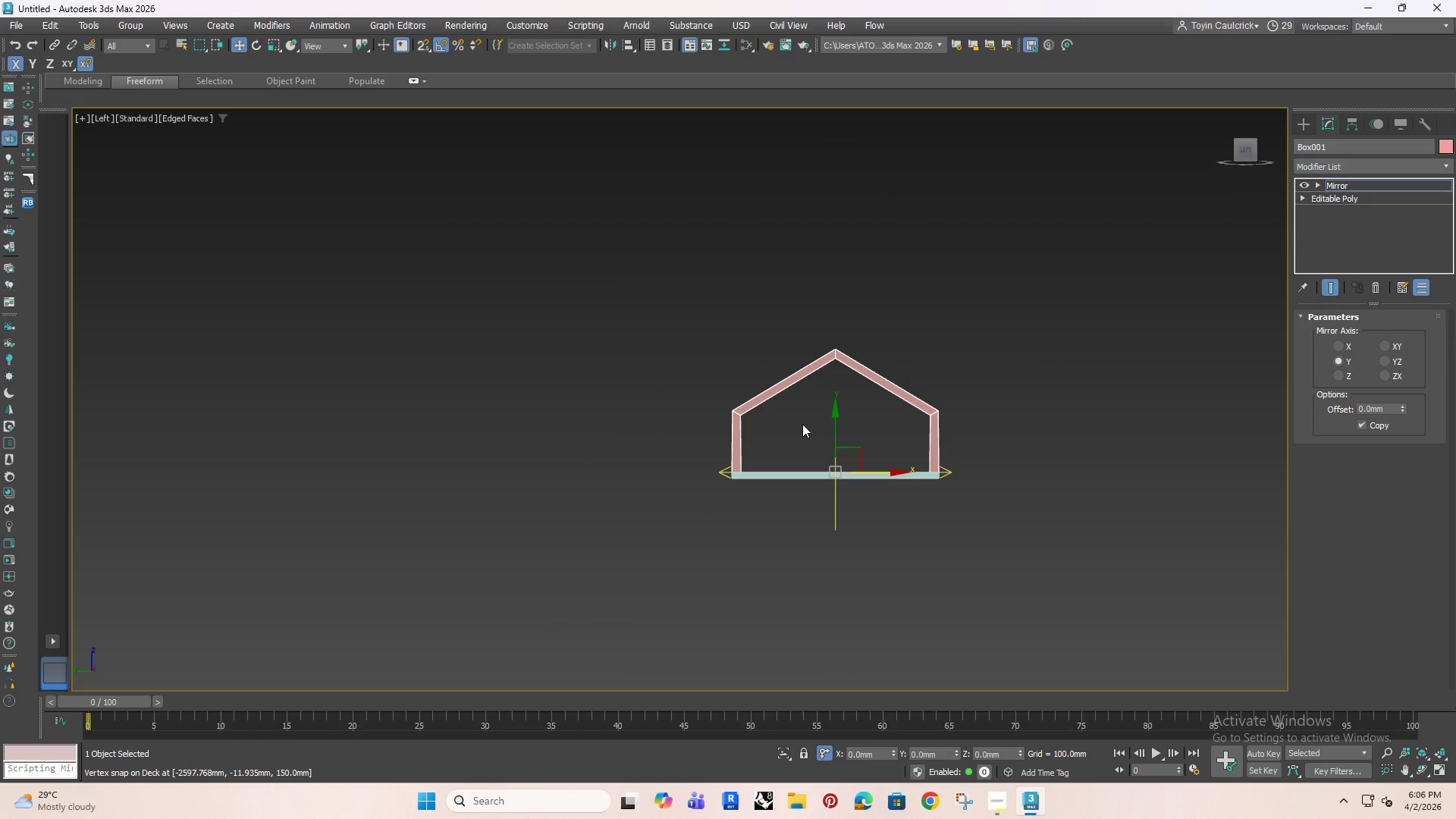 
hold_key(key=AltRight, duration=1.47)
 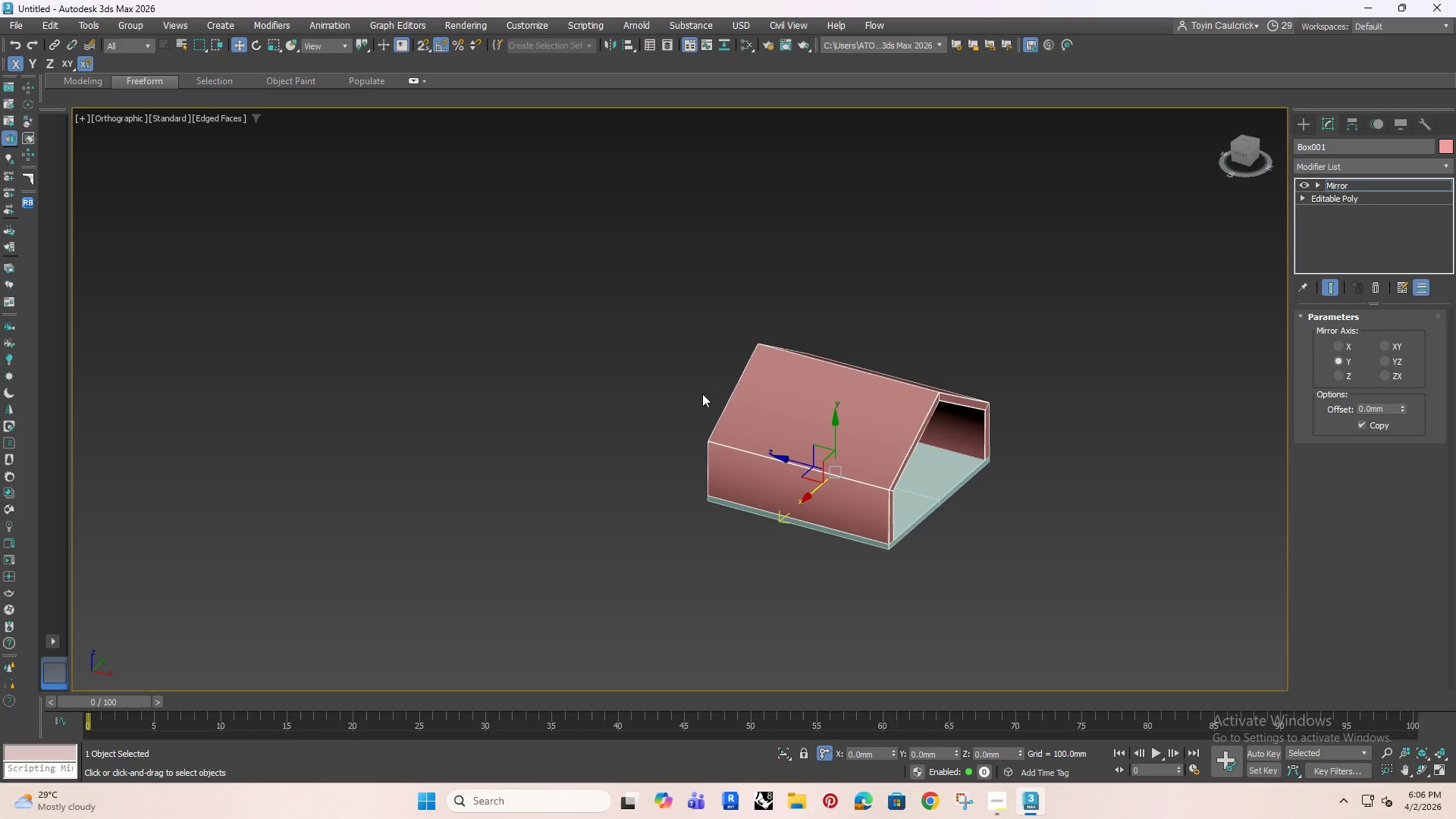 
wait(5.91)
 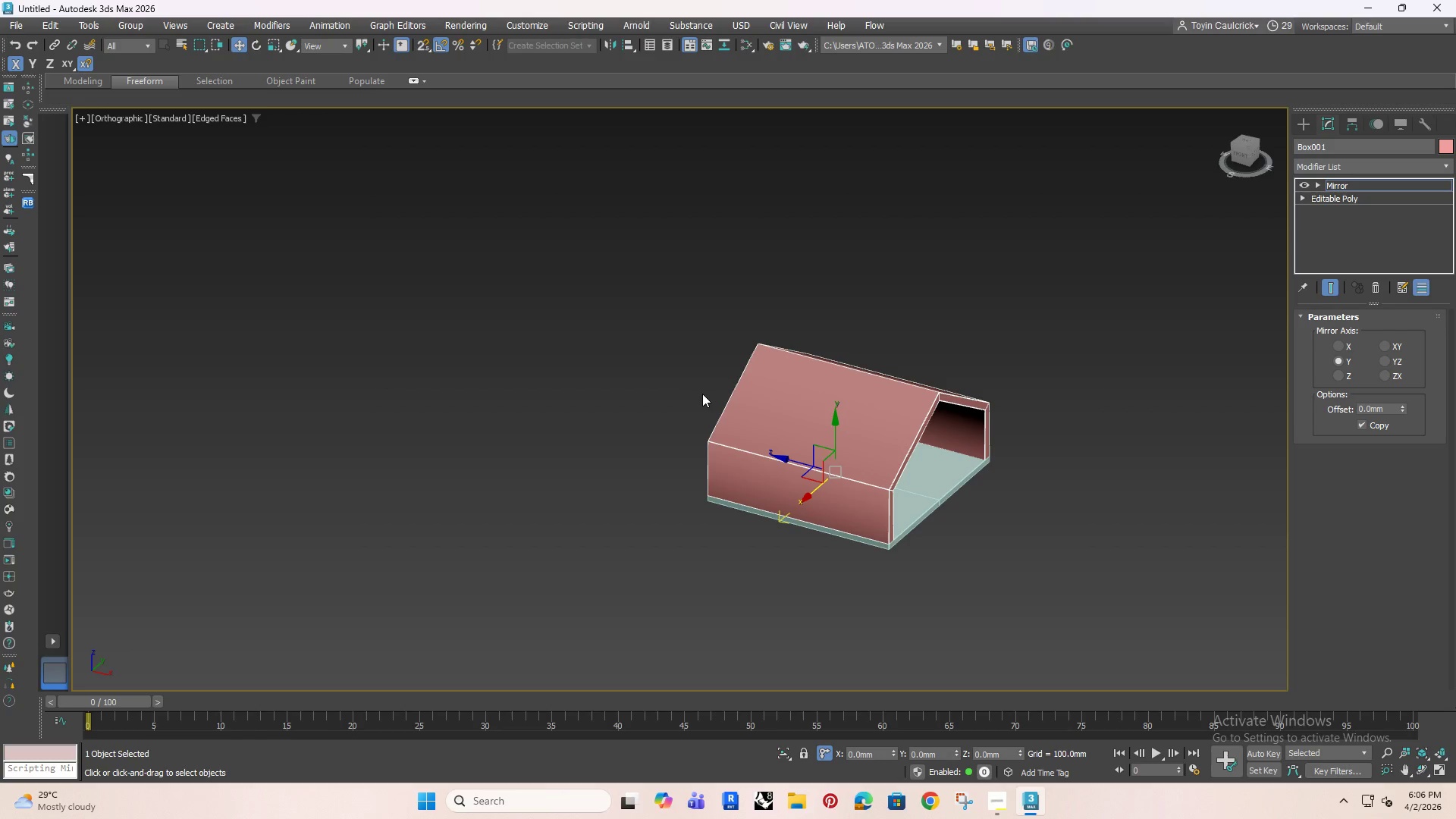 
hold_key(key=AltRight, duration=1.5)
 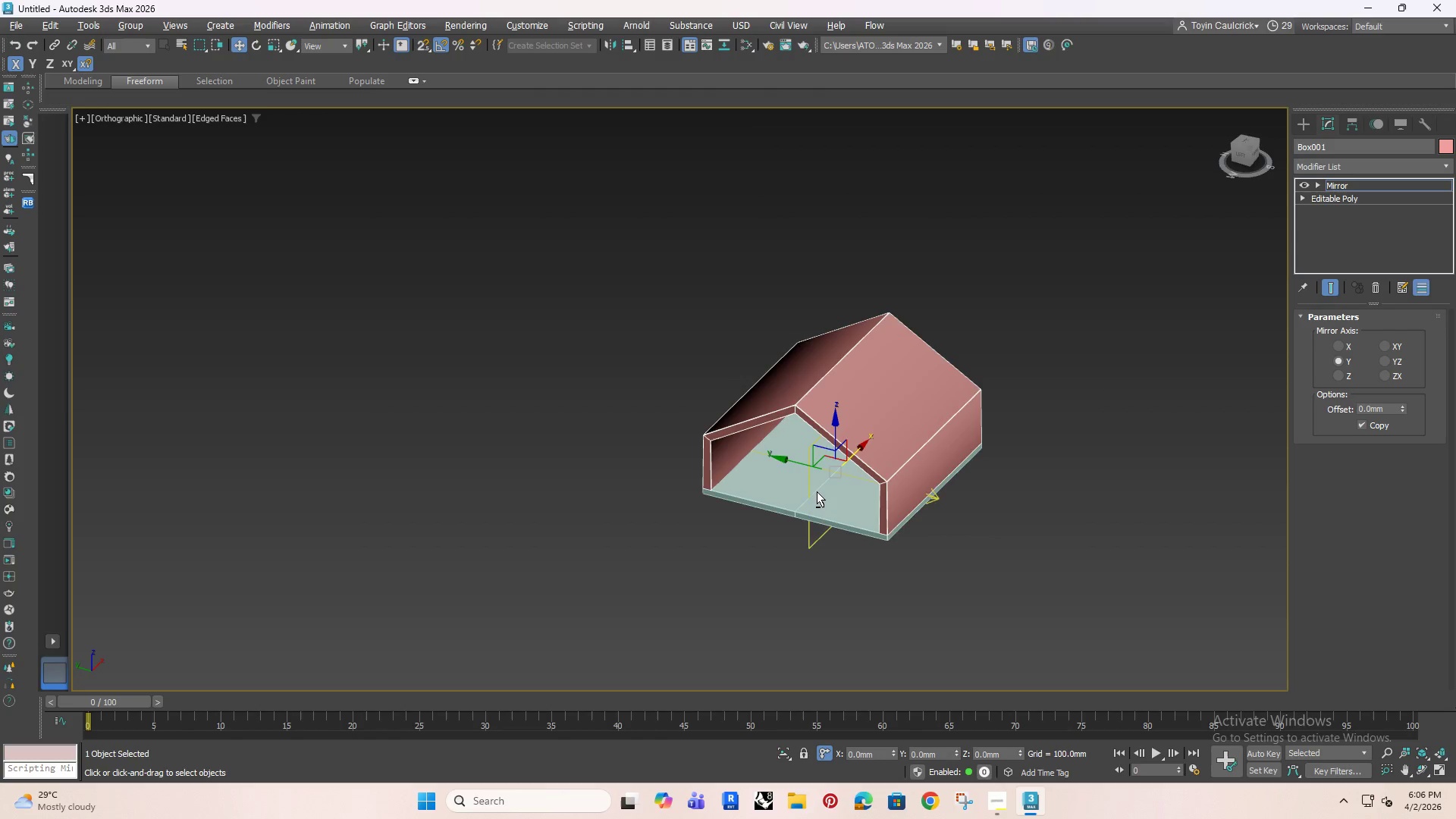 
key(Alt+AltRight)
 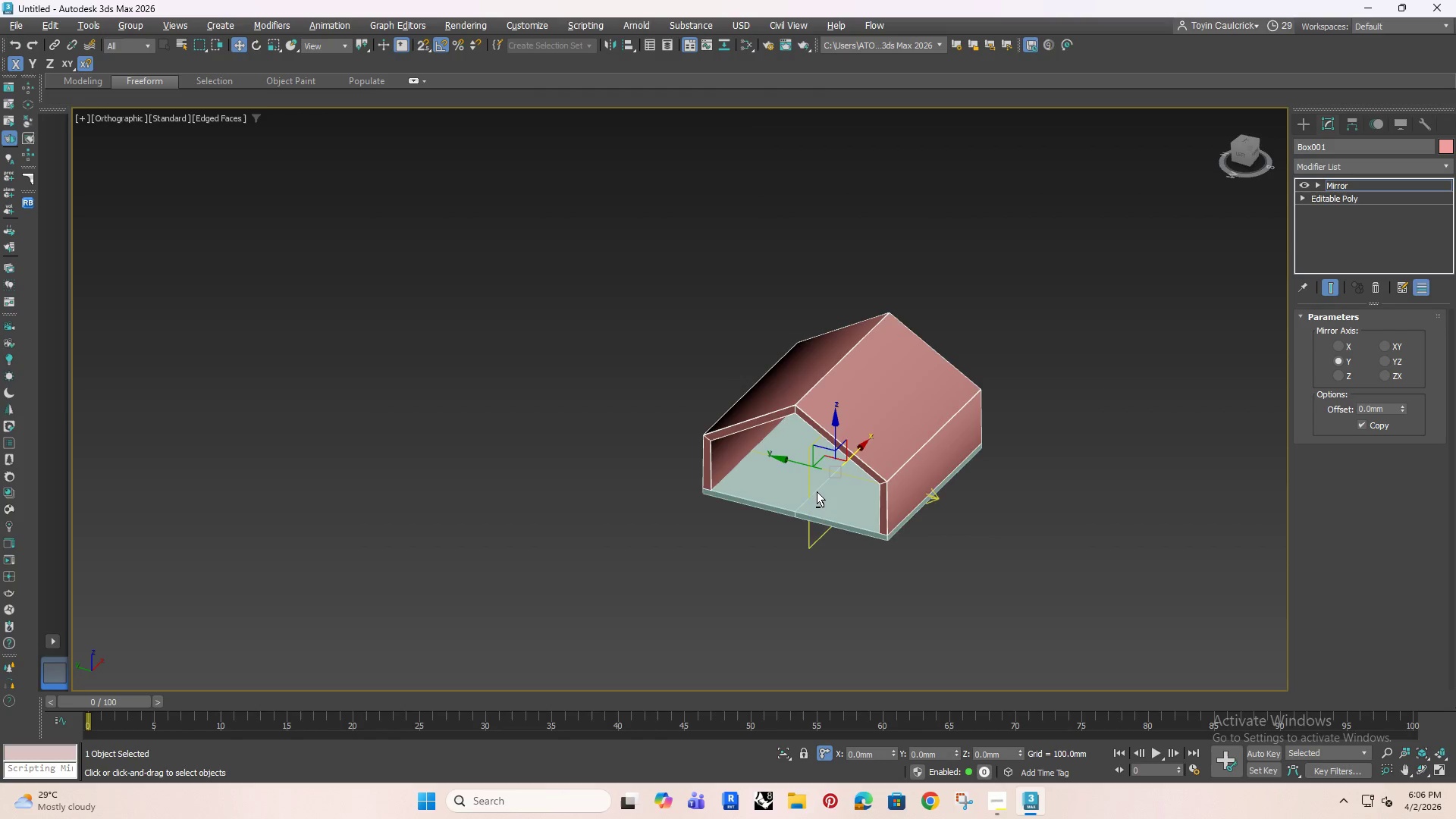 
key(Alt+AltRight)
 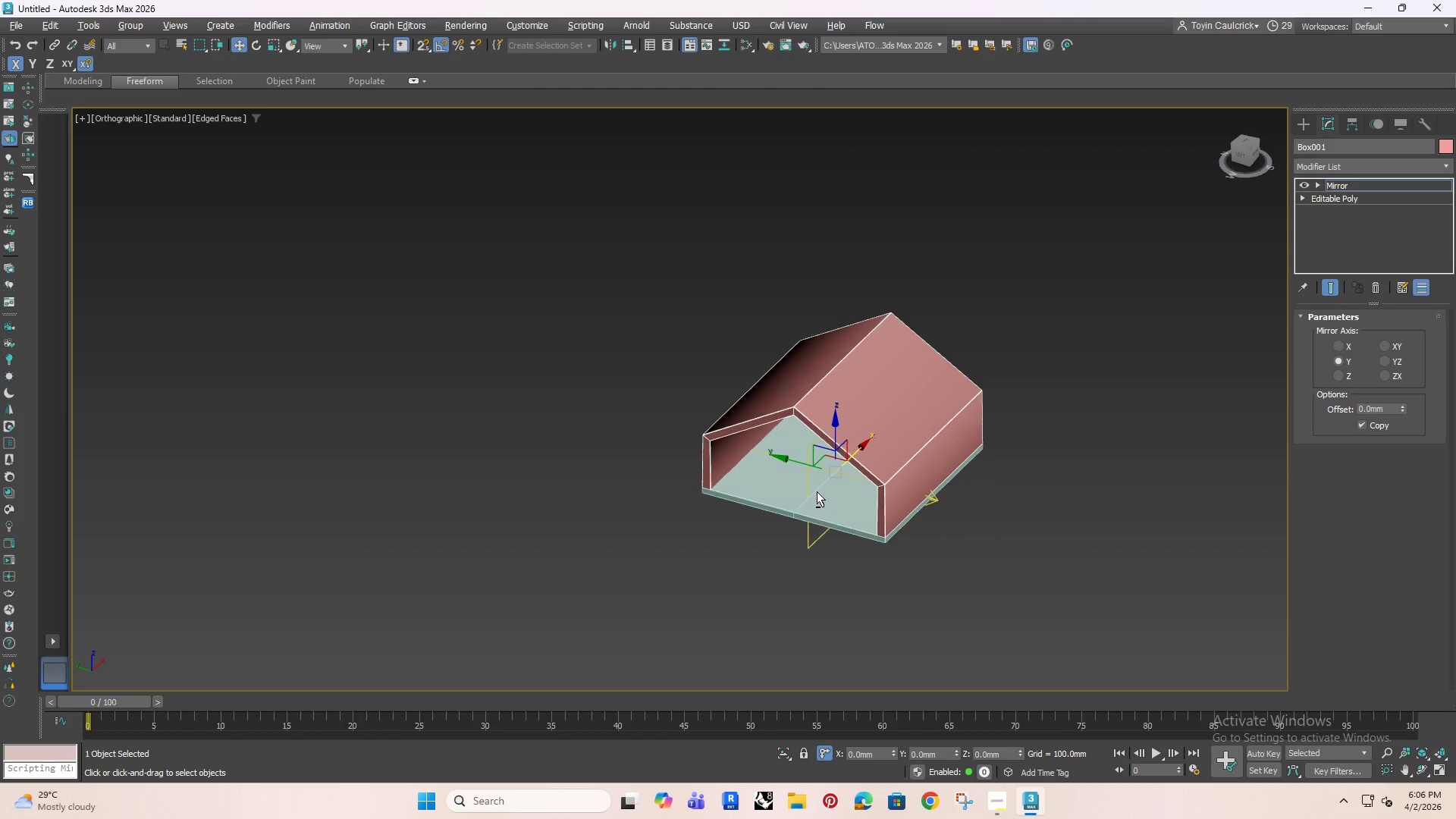 
key(Alt+AltRight)
 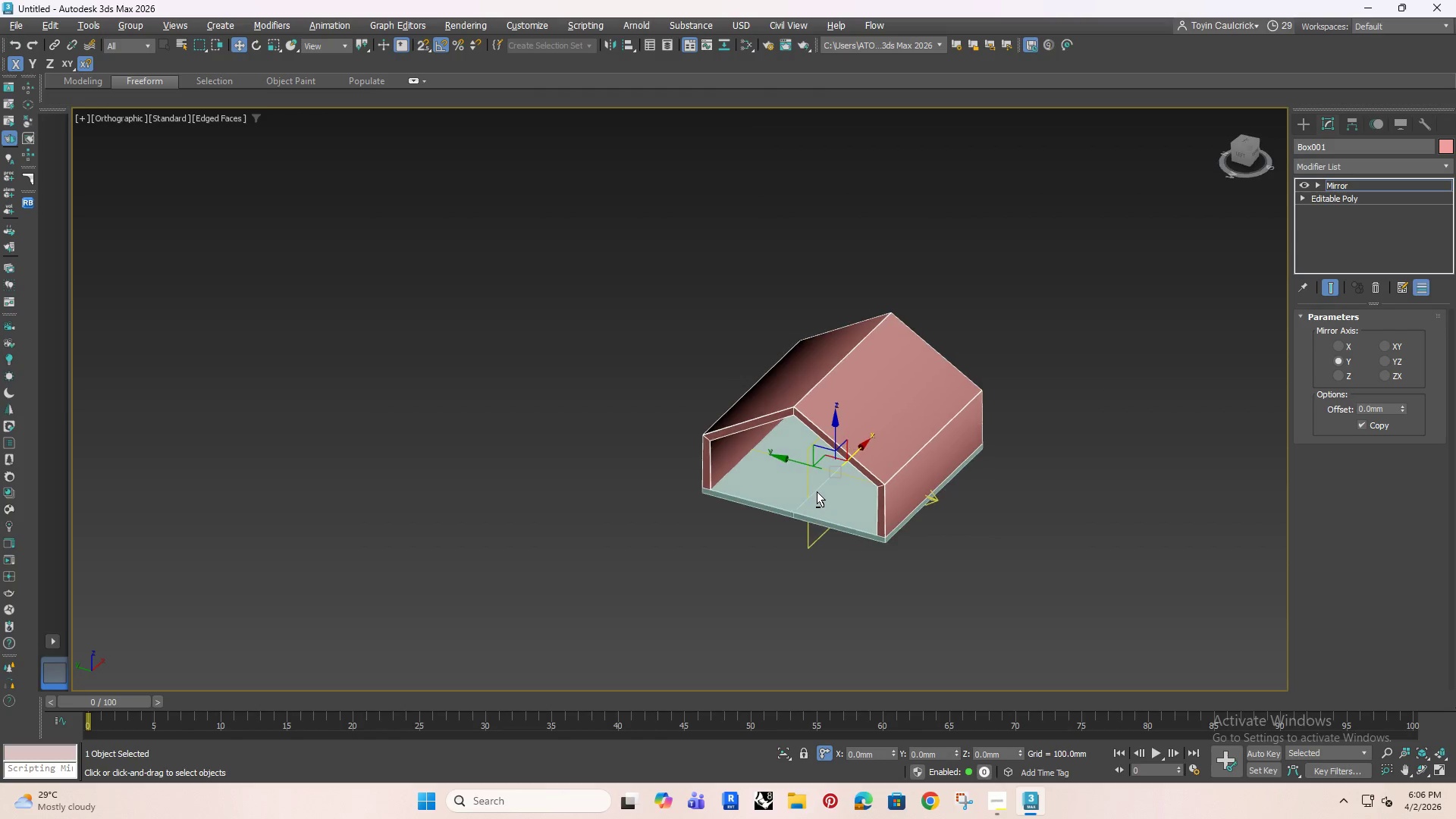 
key(Alt+AltRight)
 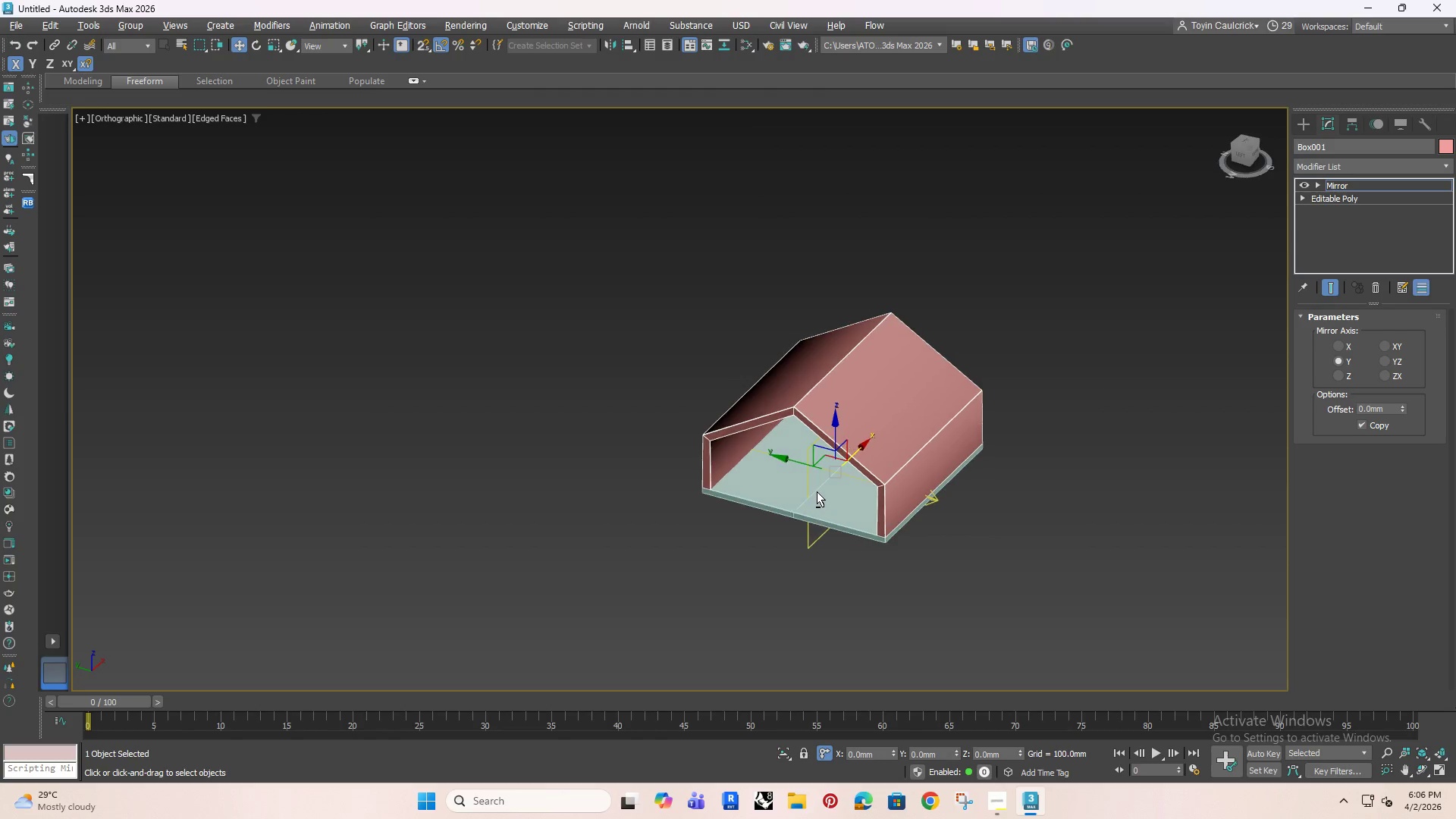 
key(Alt+AltRight)
 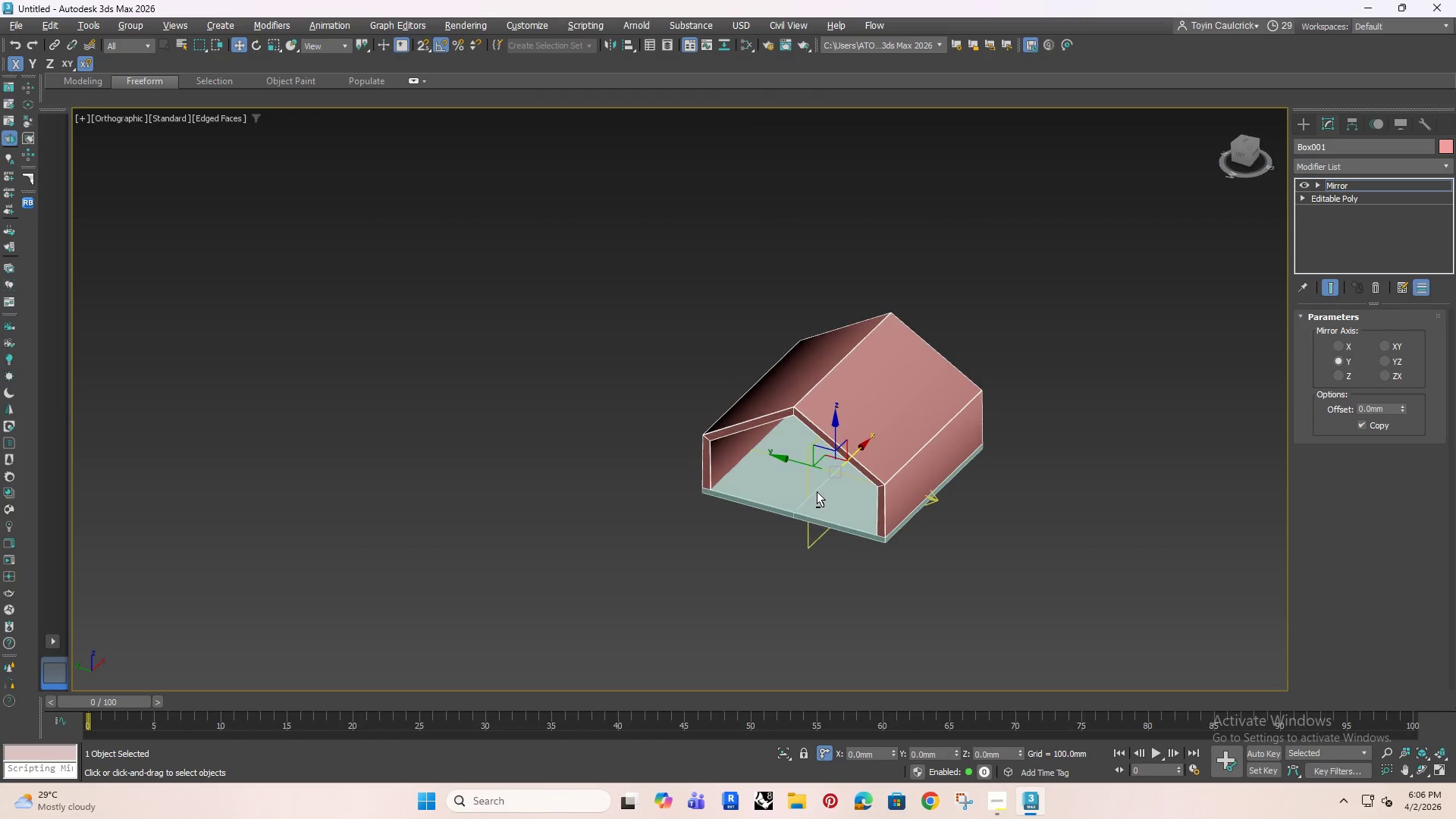 
key(Alt+AltRight)
 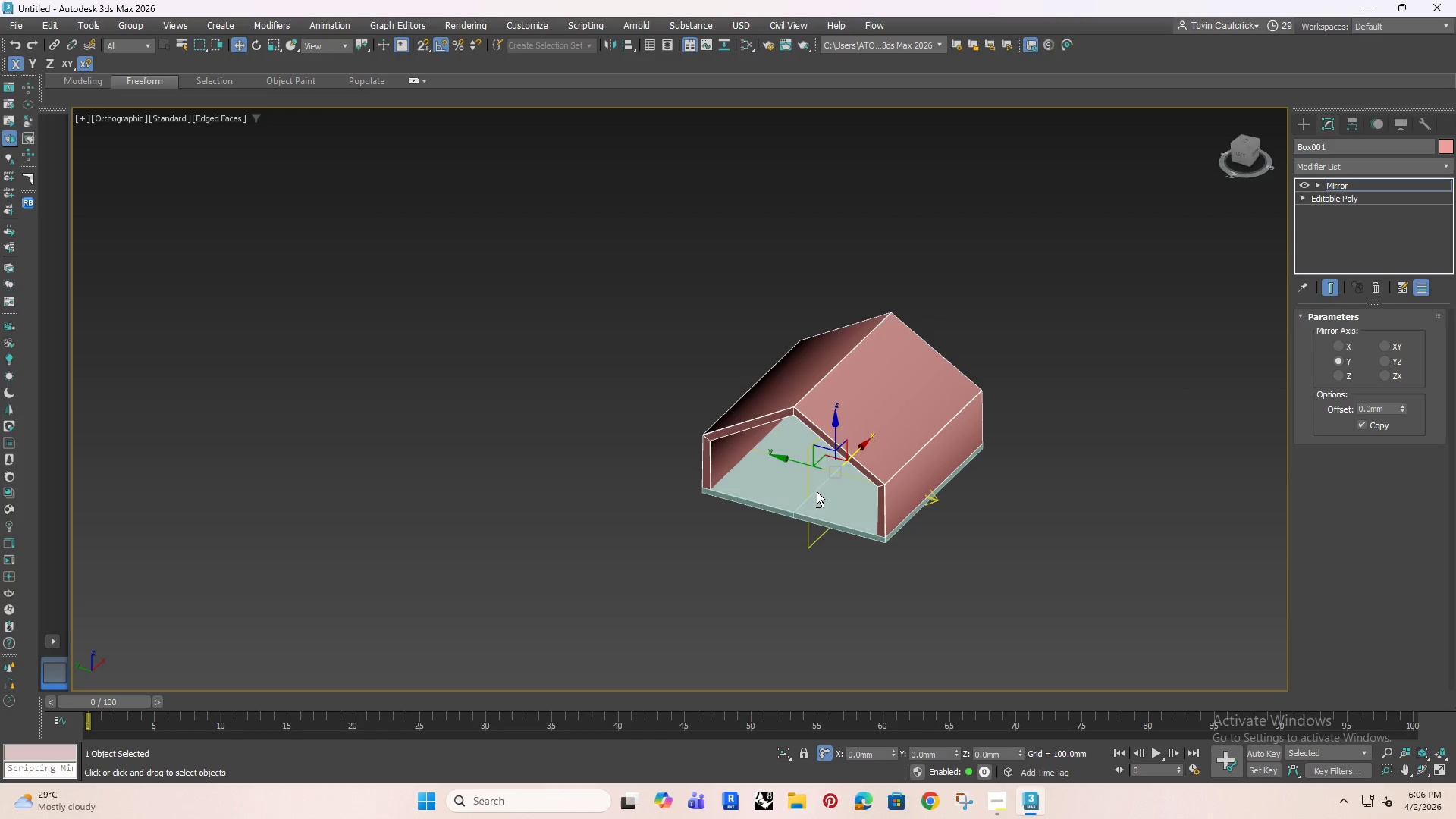 
key(Alt+AltRight)
 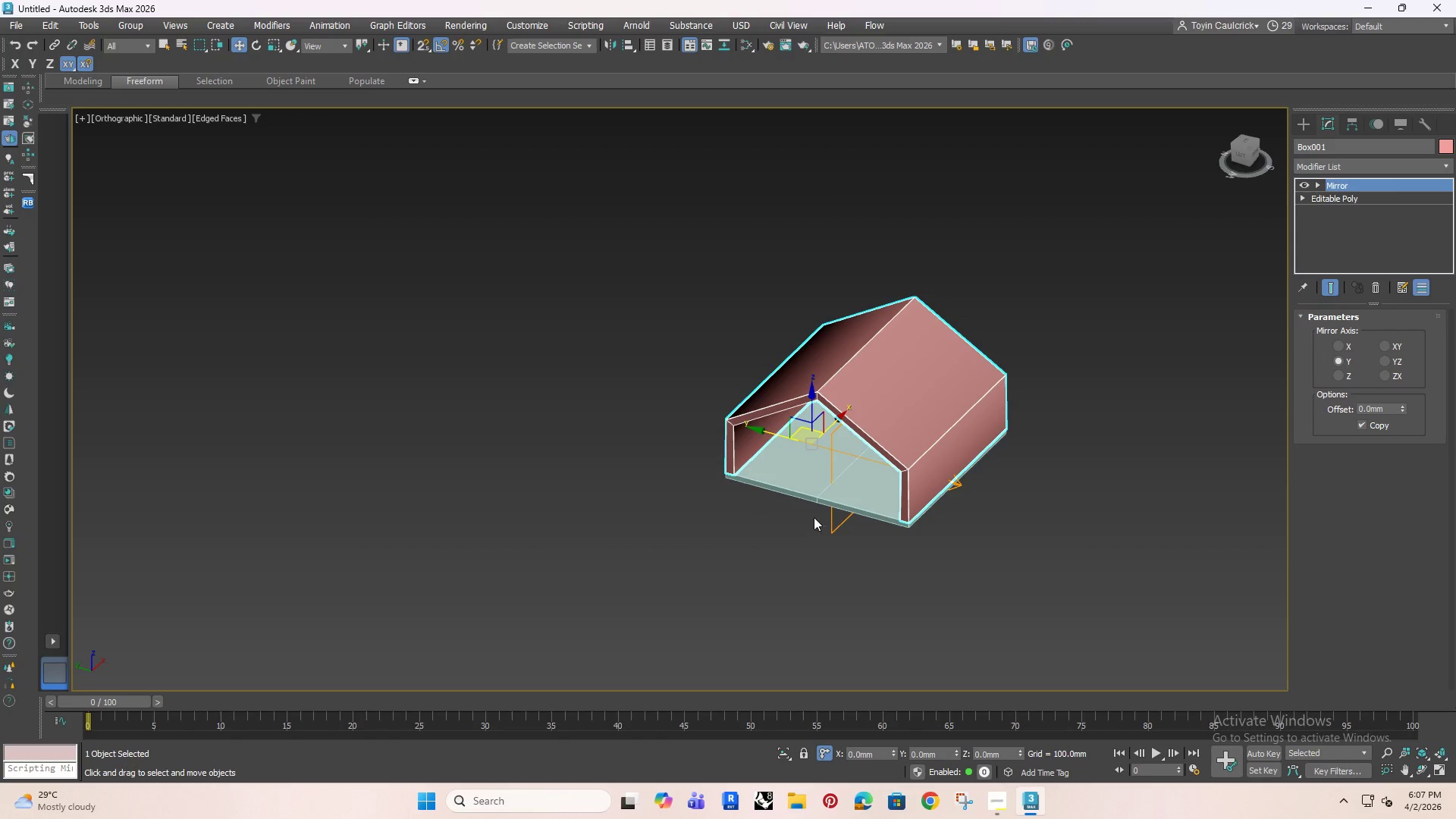 
left_click([1335, 200])
 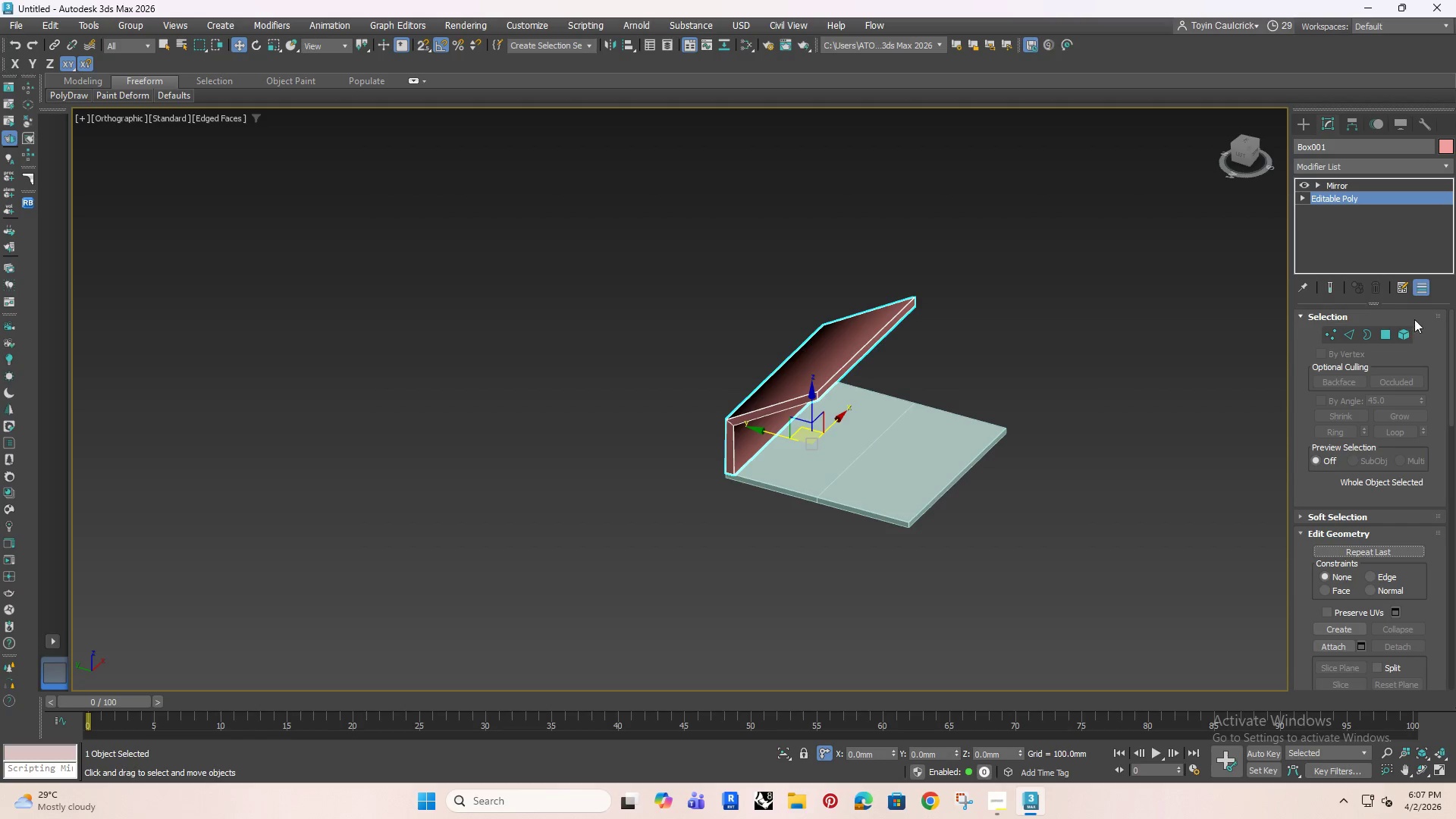 
left_click([1332, 289])
 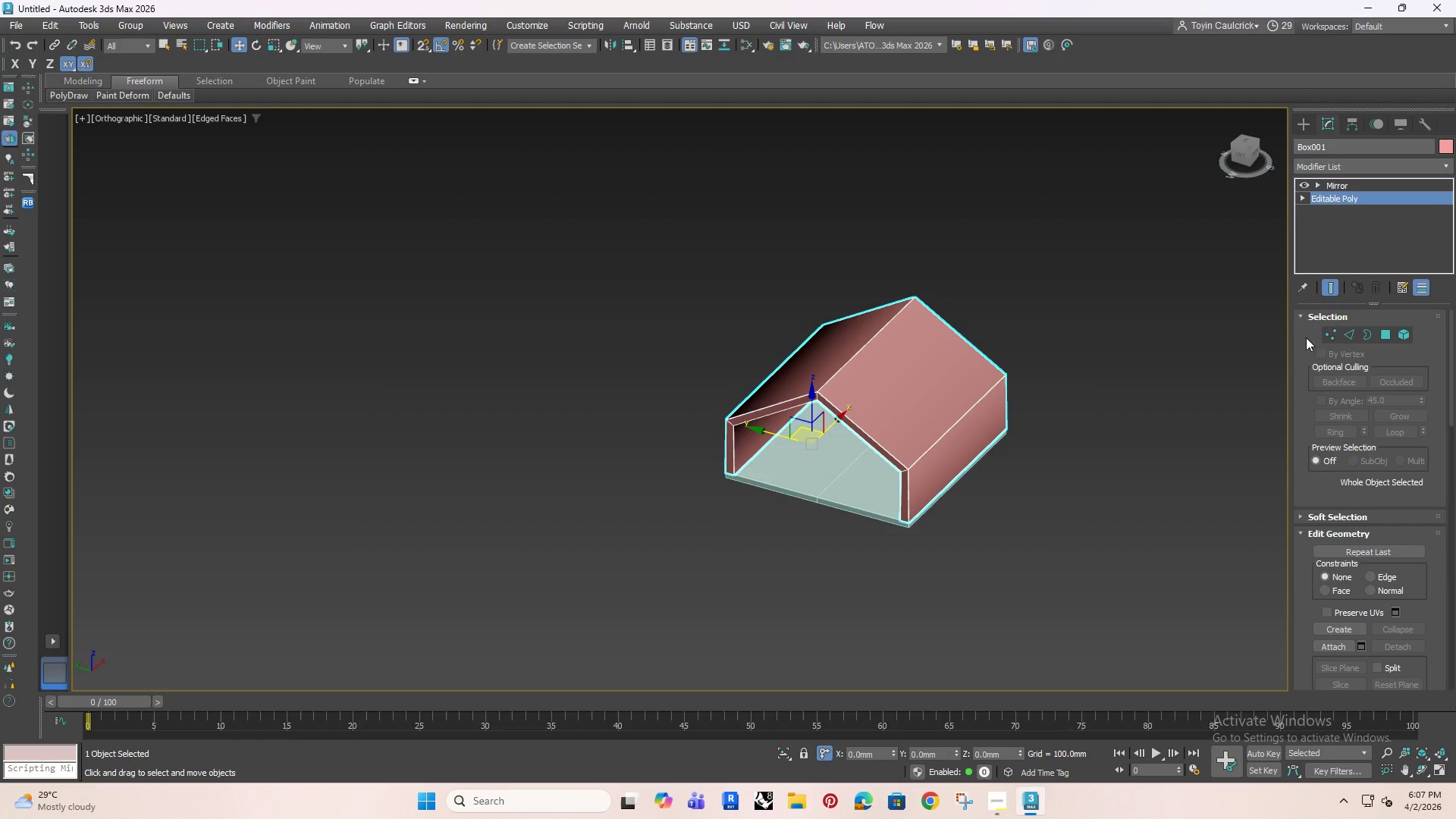 
left_click([1332, 331])
 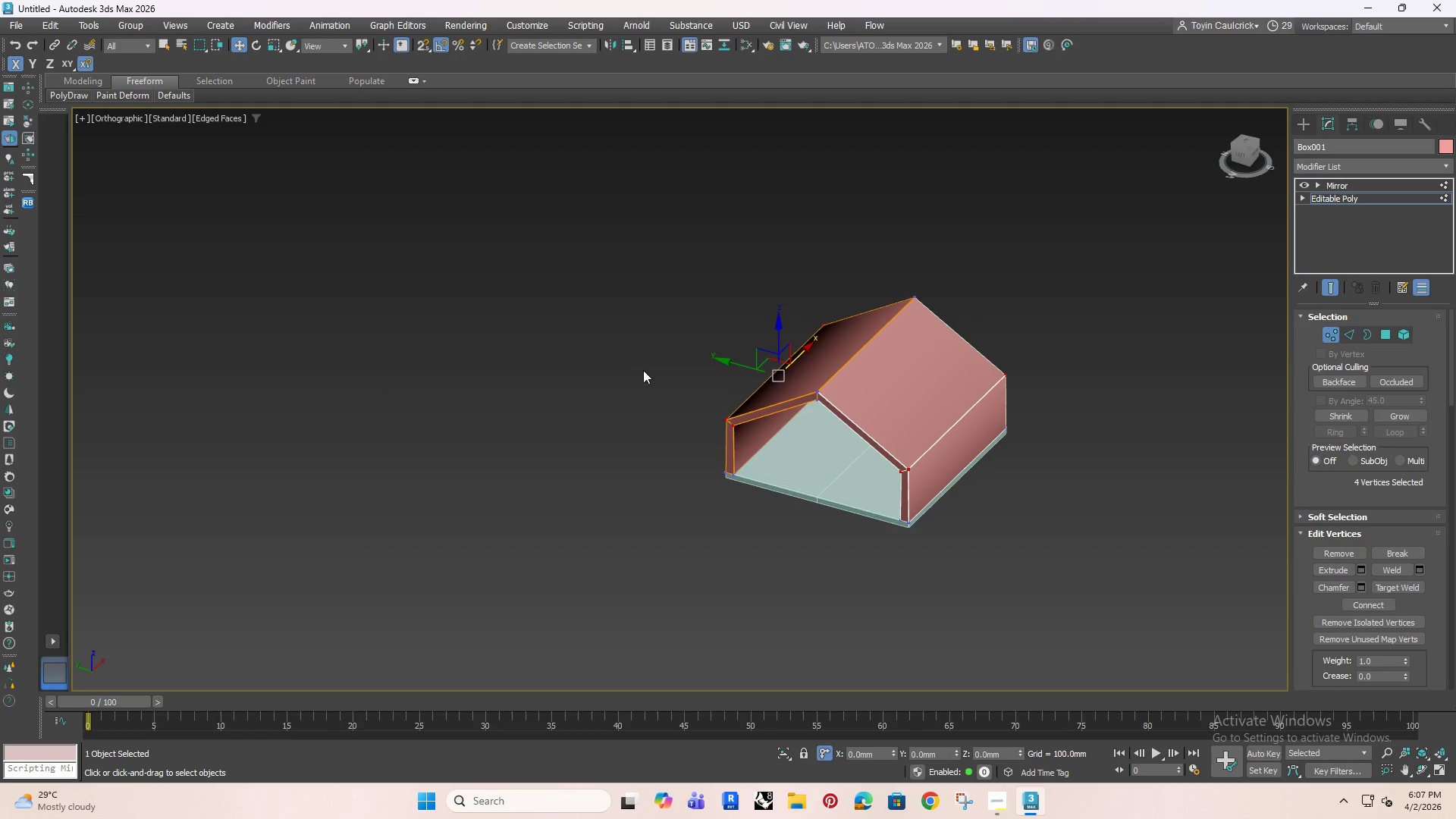 
hold_key(key=AltRight, duration=0.45)
 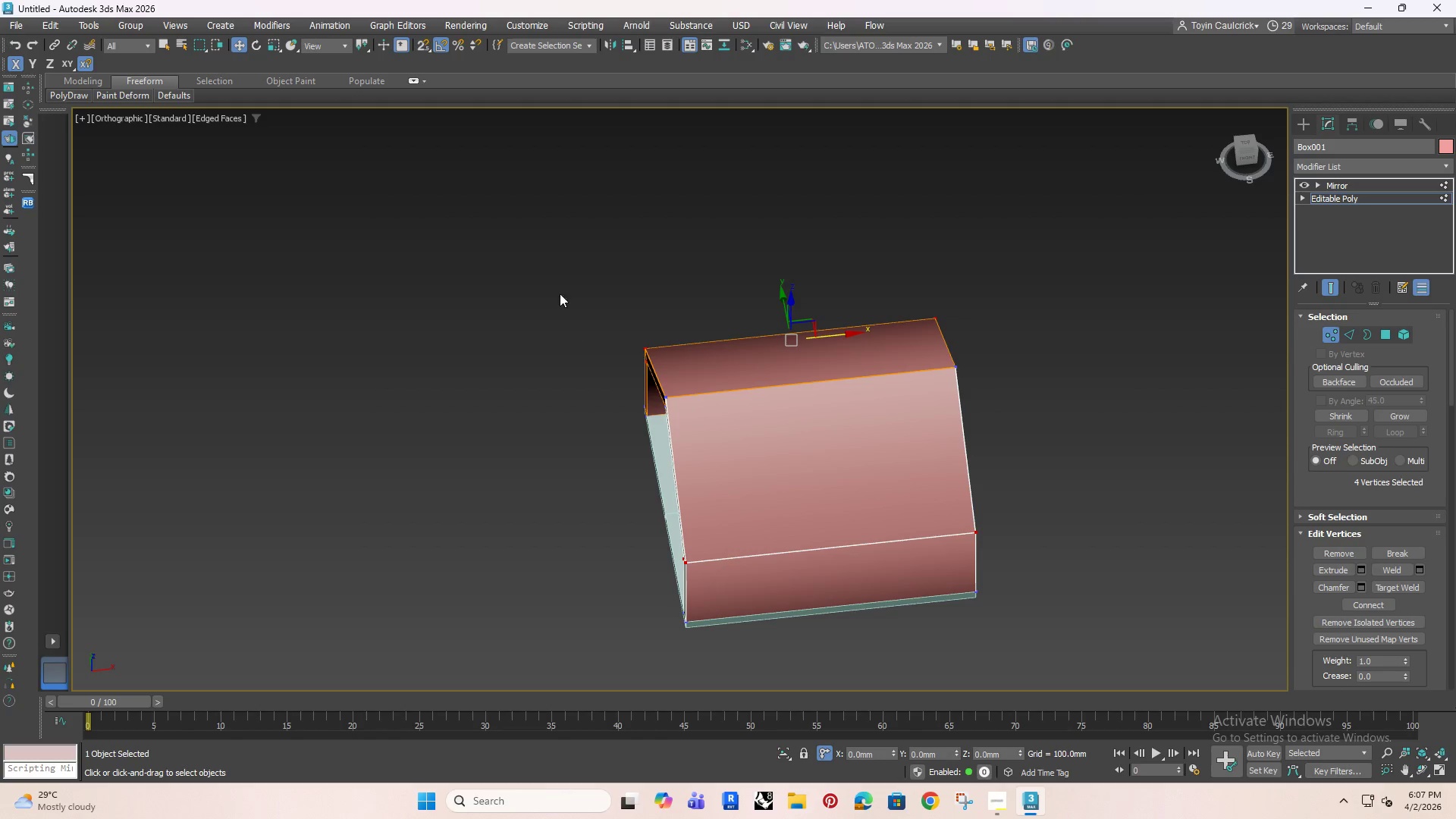 
scroll: coordinate [748, 461], scroll_direction: up, amount: 1.0
 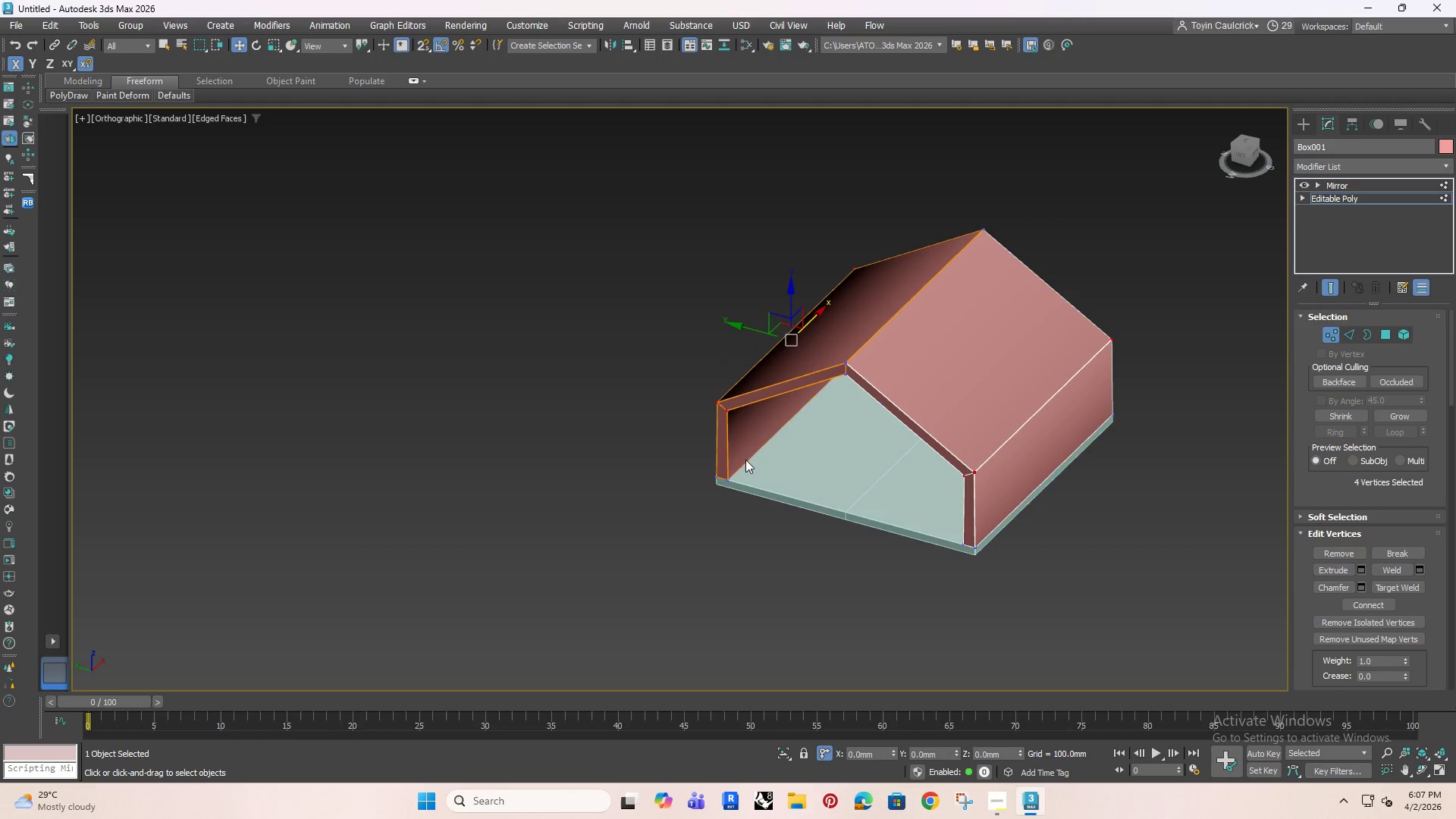 
left_click_drag(start_coordinate=[554, 282], to_coordinate=[679, 458])
 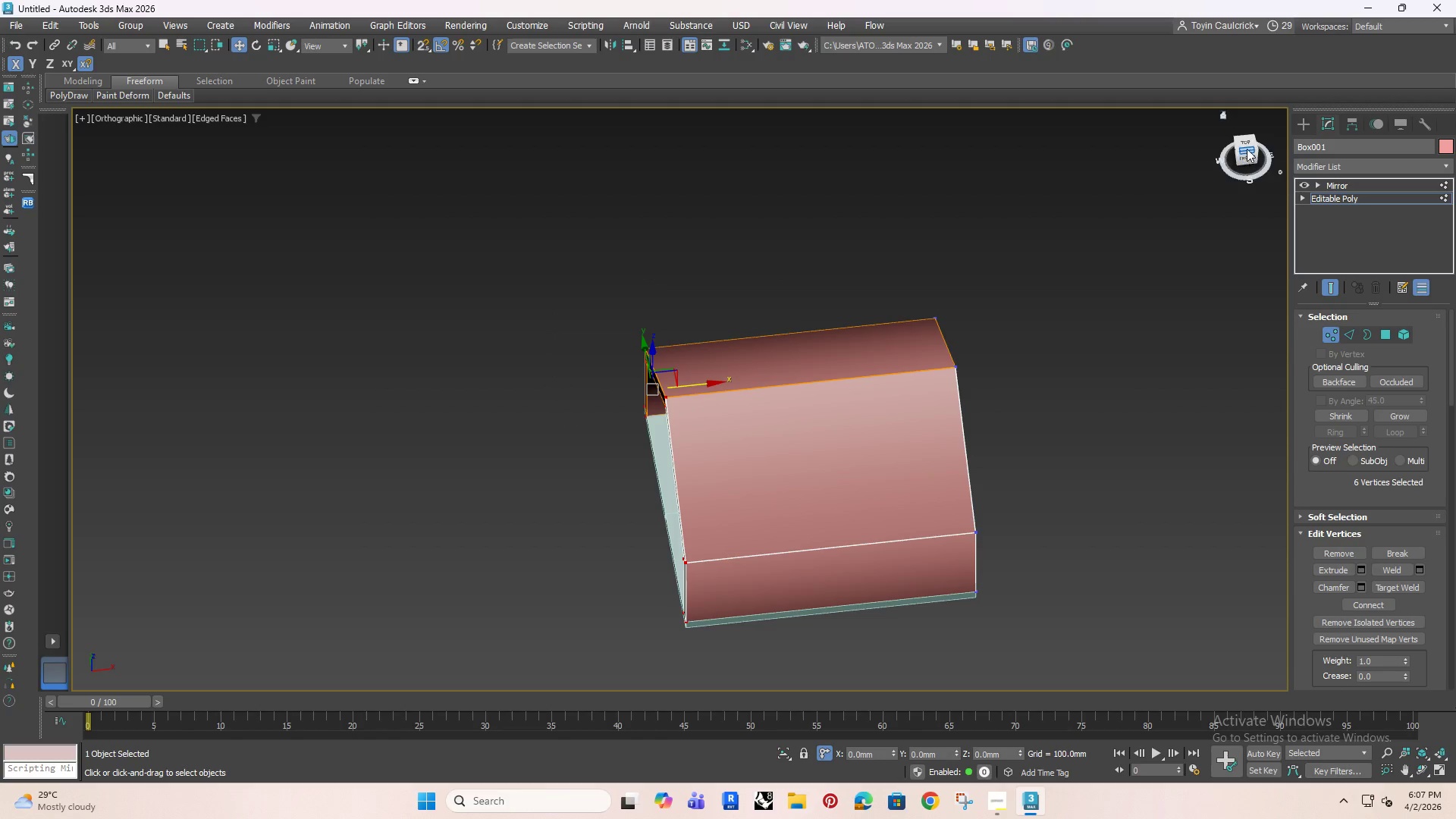 
left_click([1243, 146])
 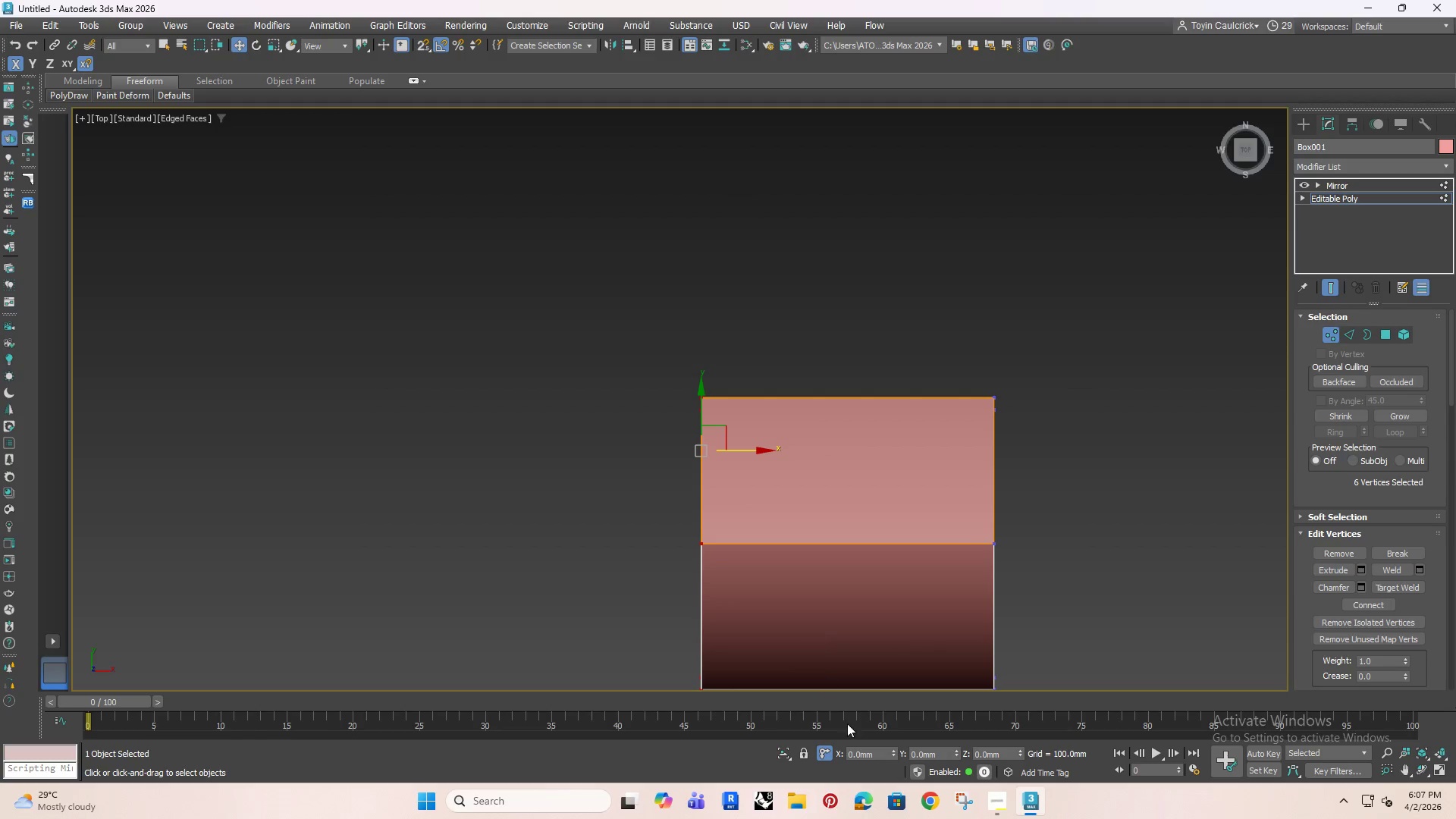 
left_click([882, 752])
 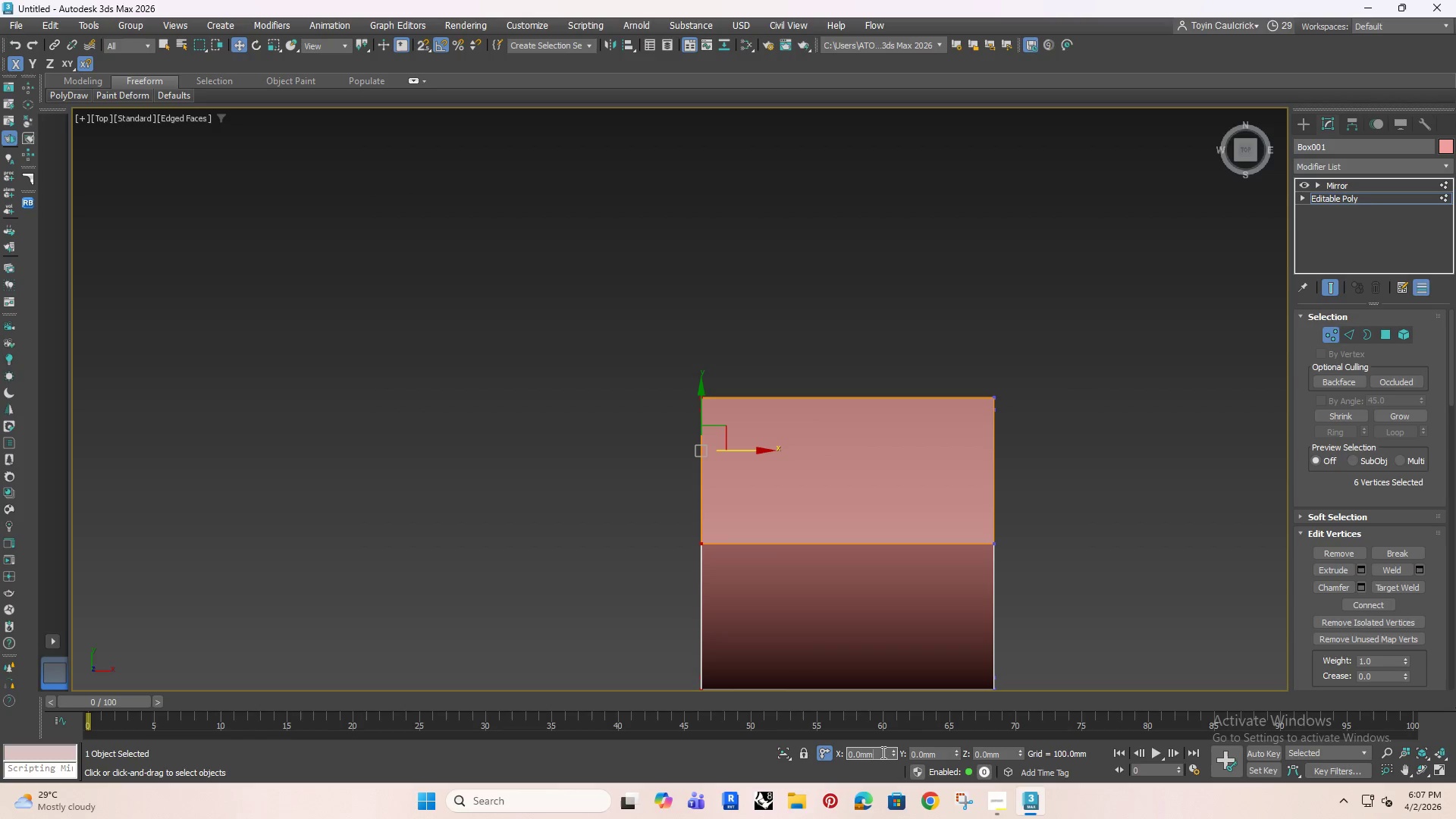 
left_click_drag(start_coordinate=[882, 752], to_coordinate=[838, 766])
 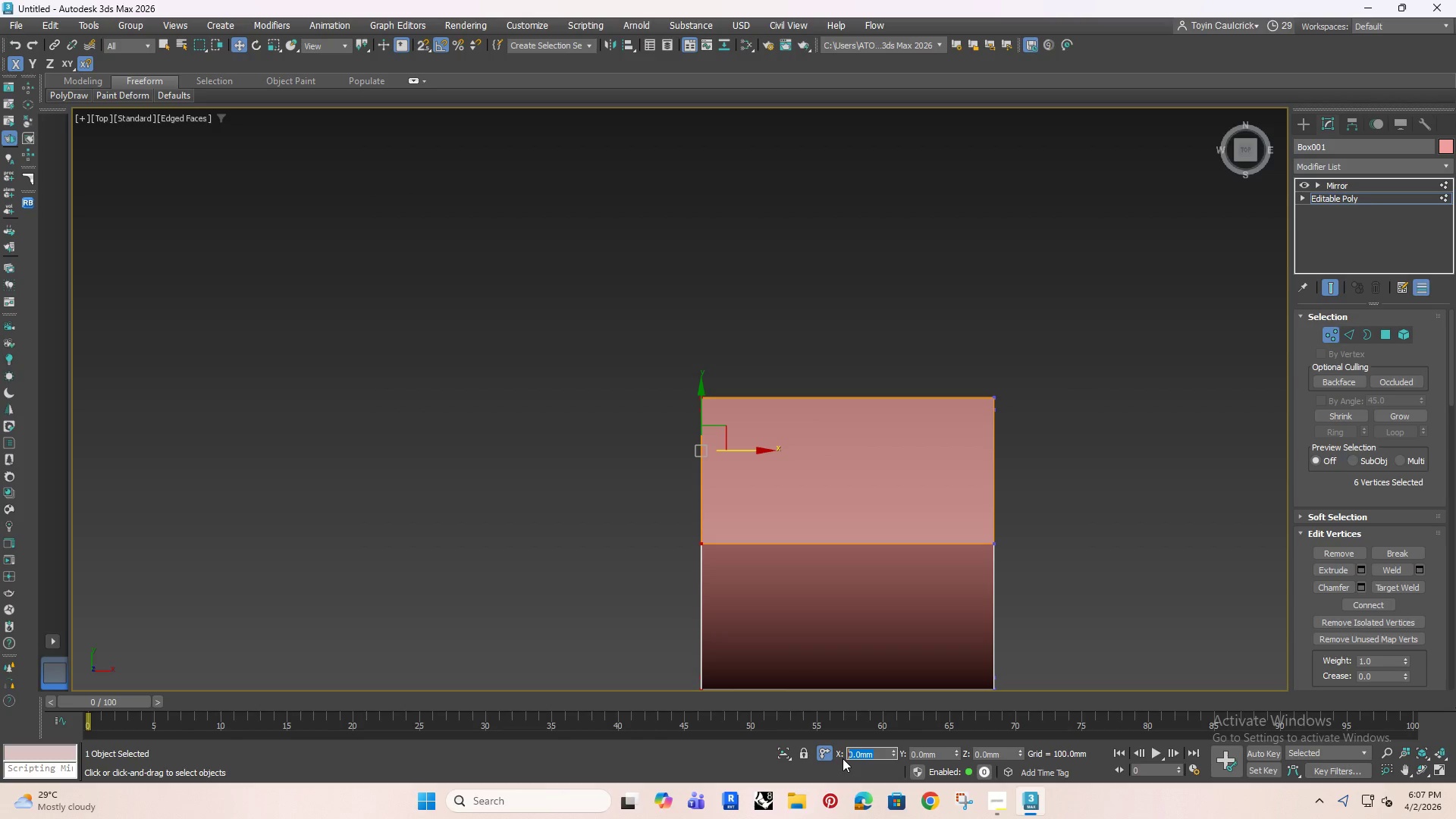 
type(1200)
 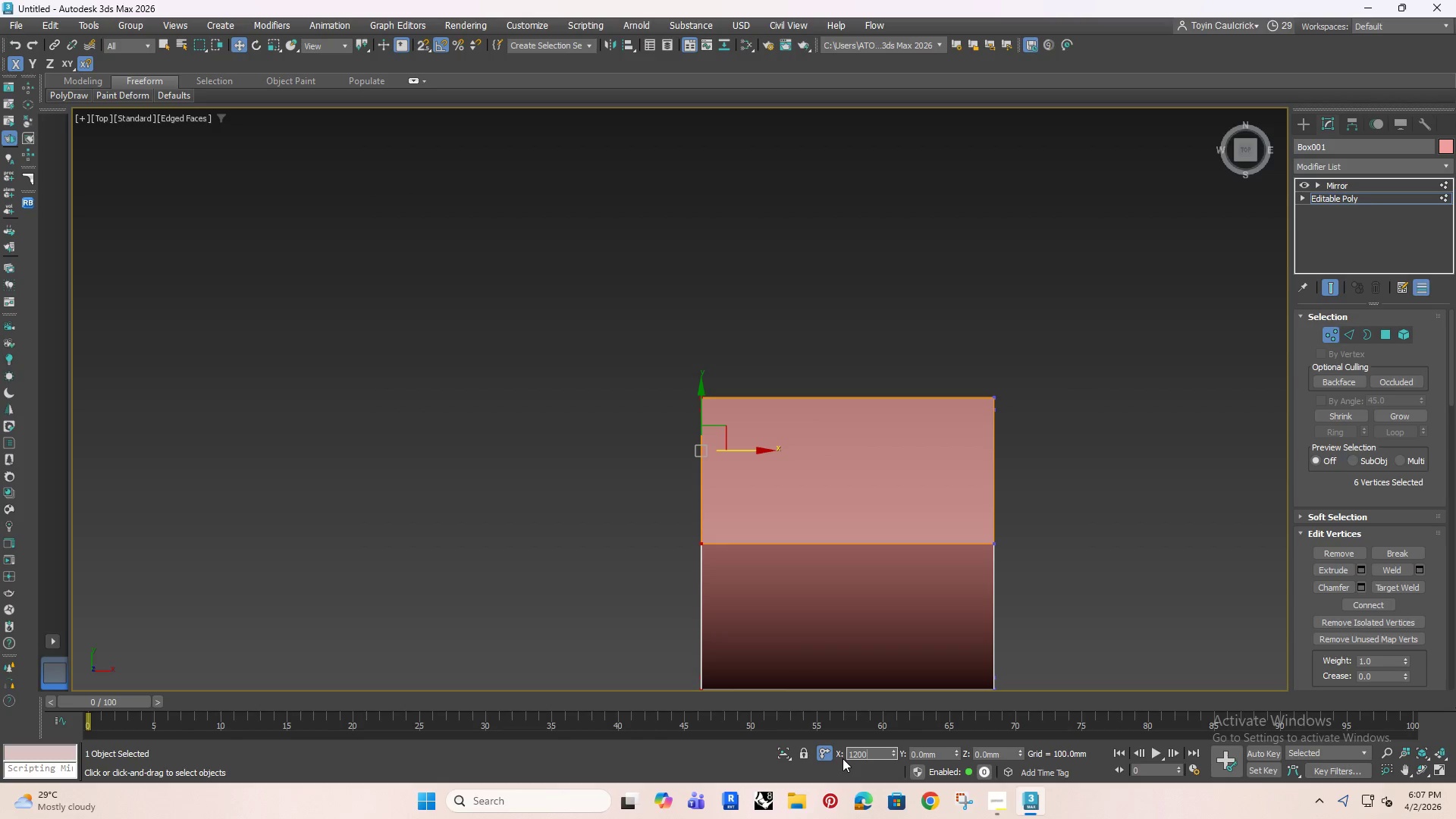 
key(Enter)
 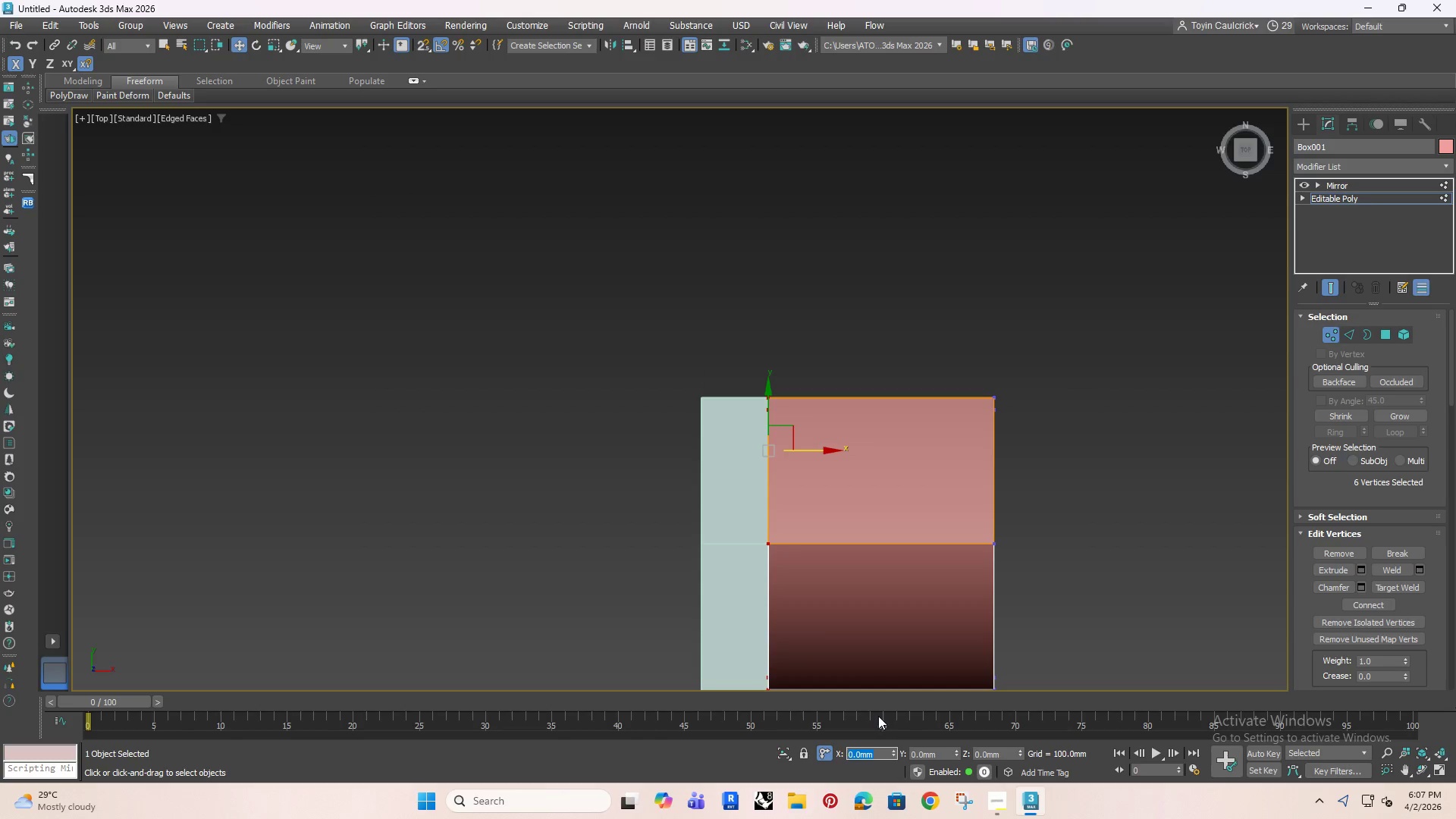 
key(Control+Z)
 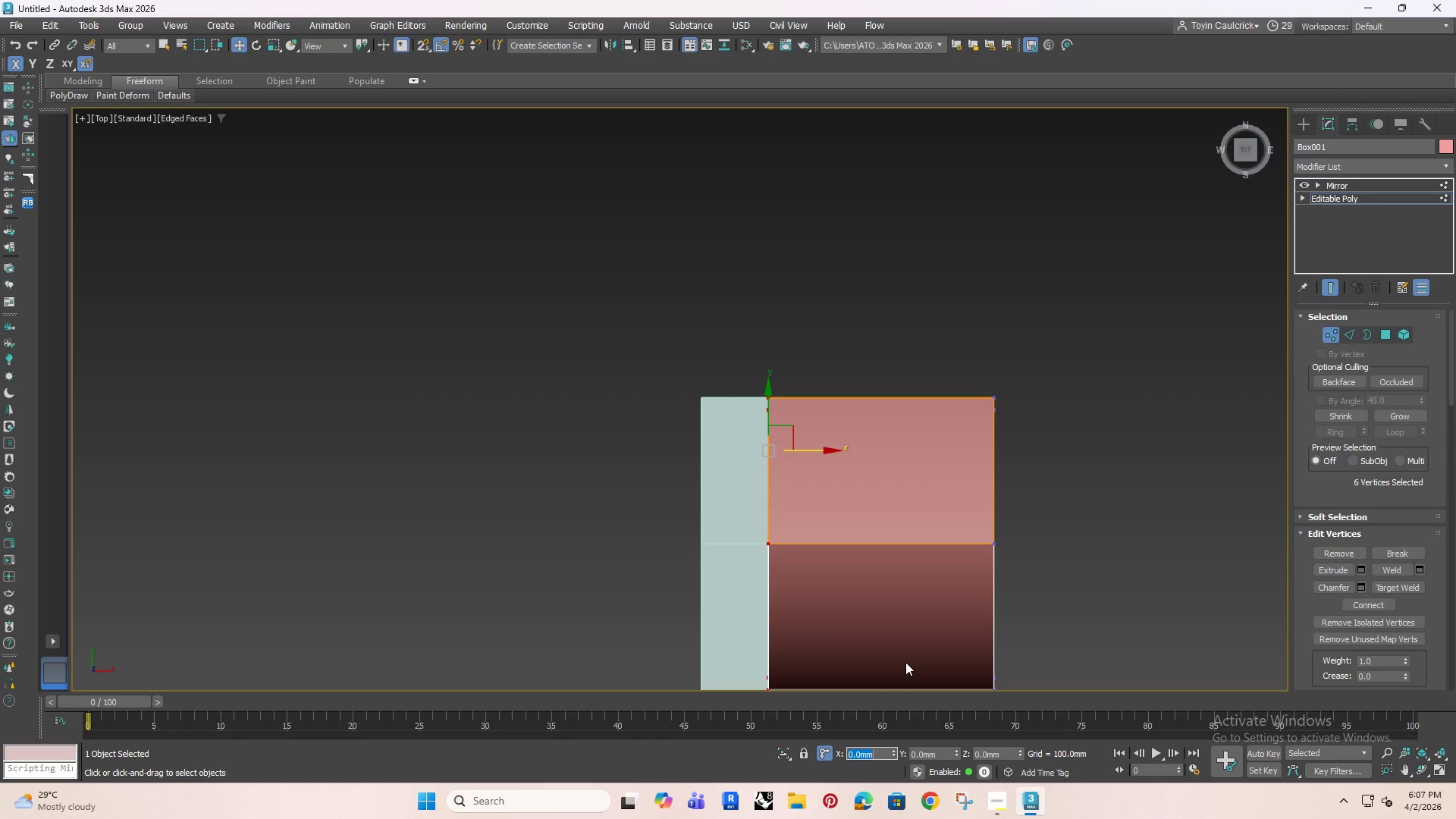 
key(Control+Z)
 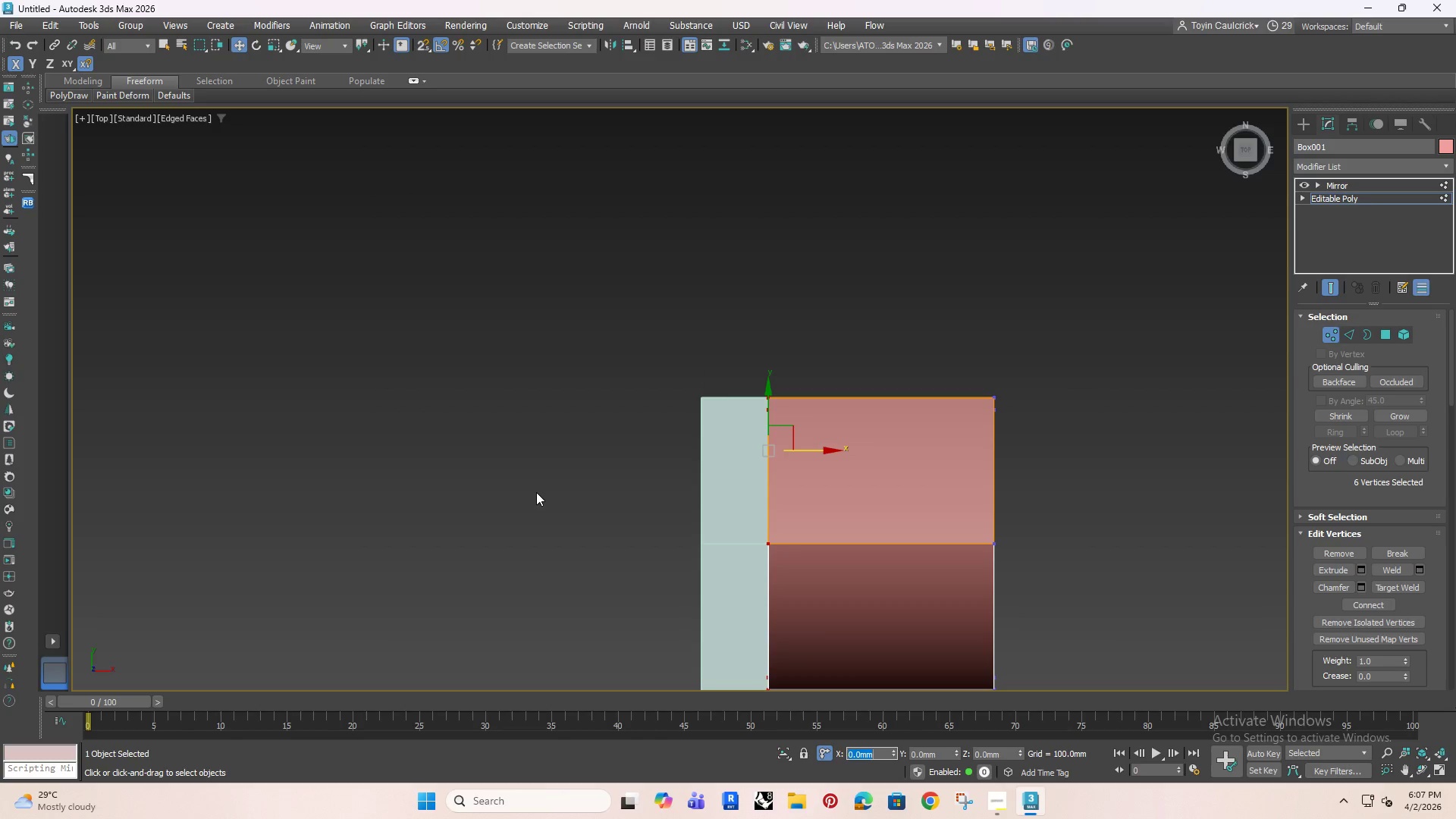 
type(-1200)
 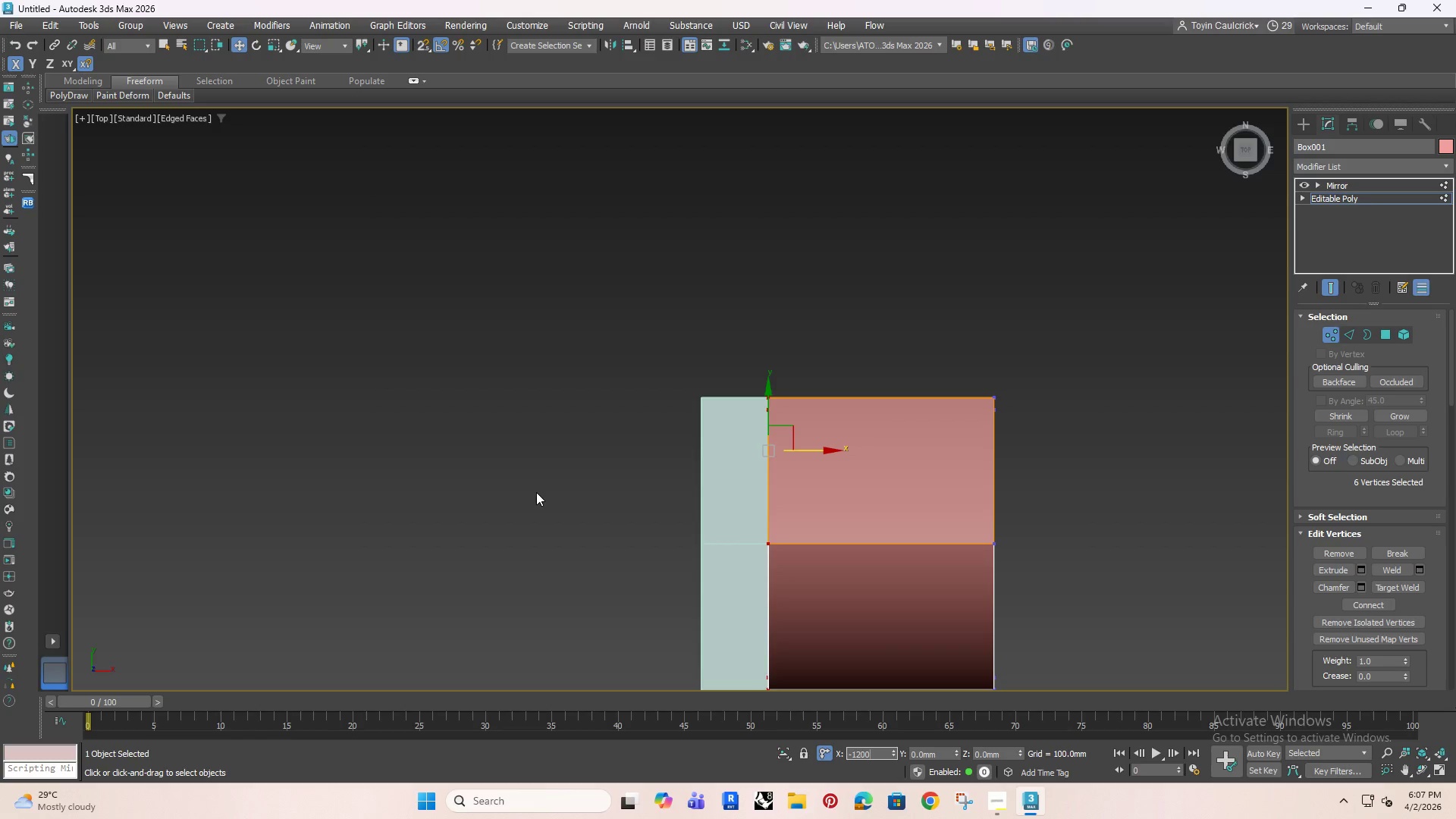 
key(Enter)
 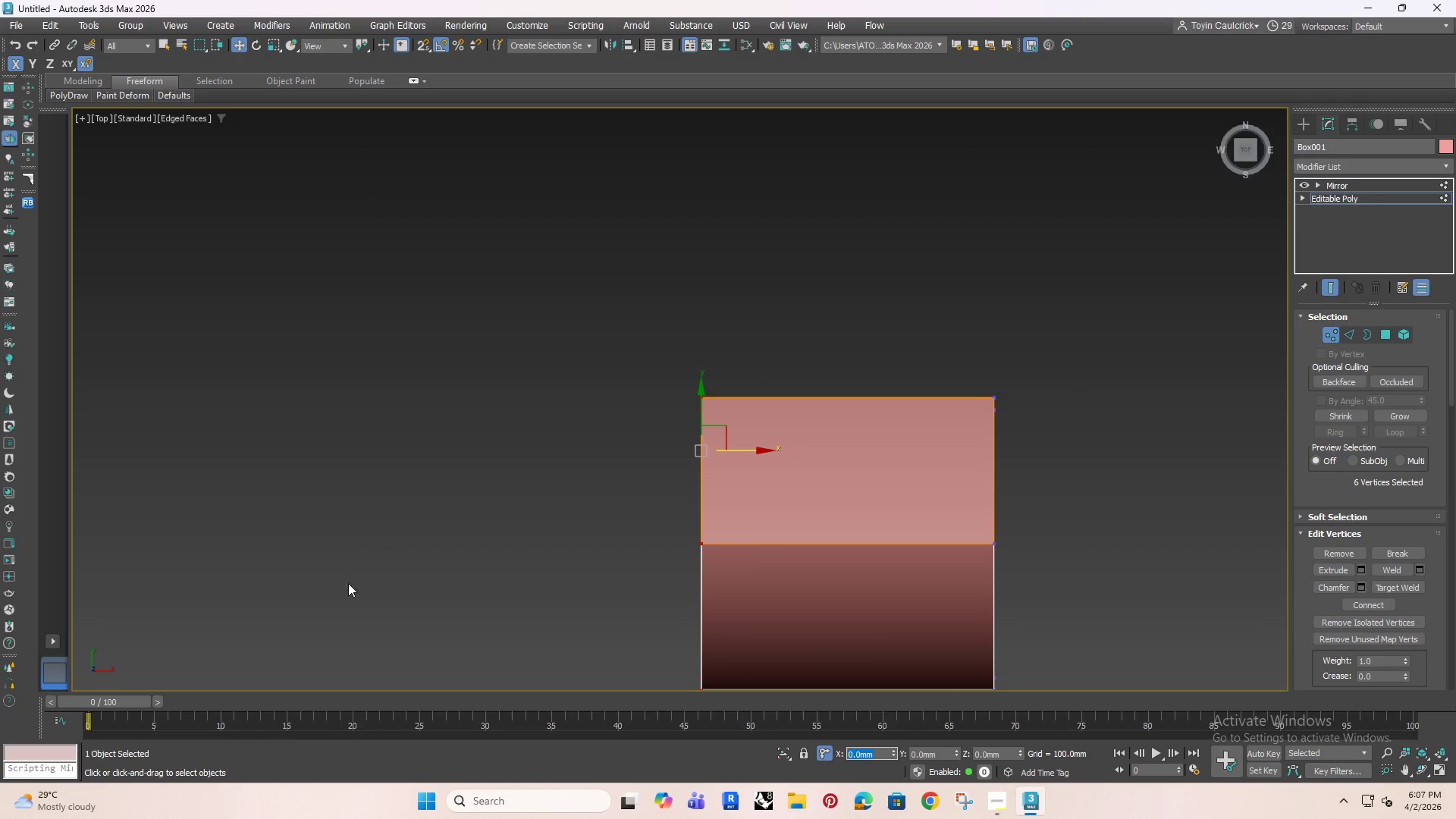 
scroll: coordinate [748, 536], scroll_direction: up, amount: 1.0
 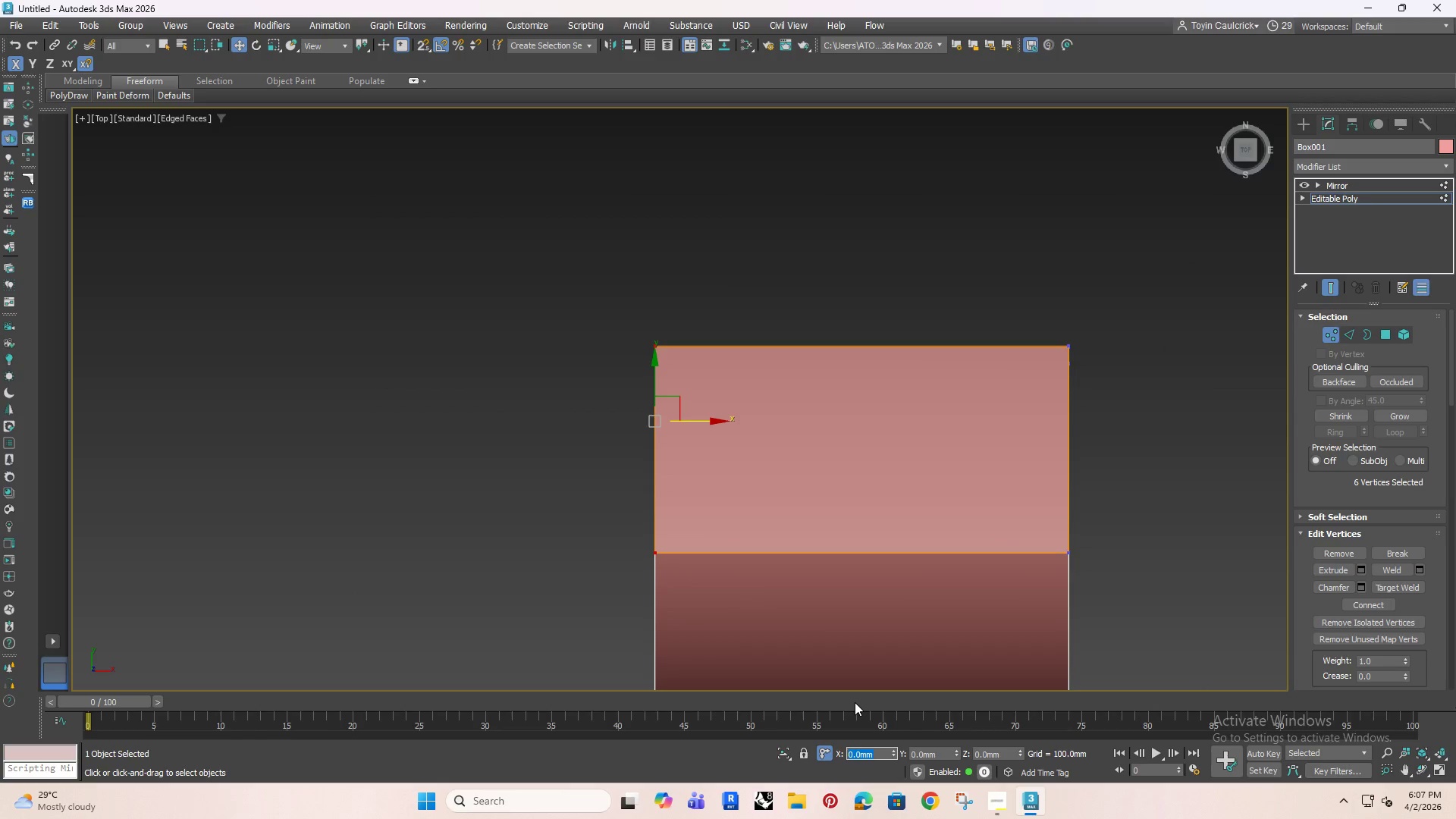 
type(1000)
 